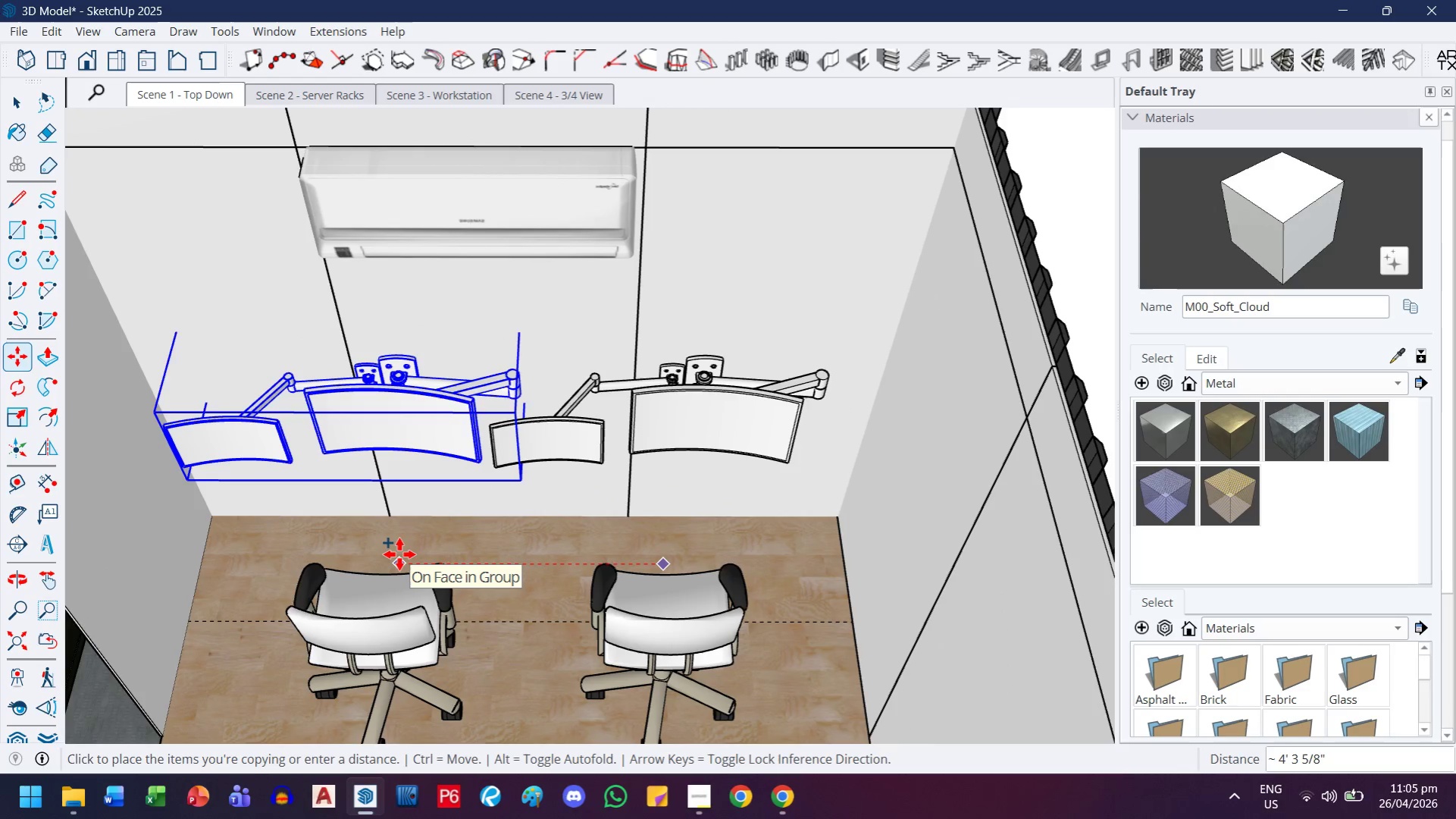 
key(4)
 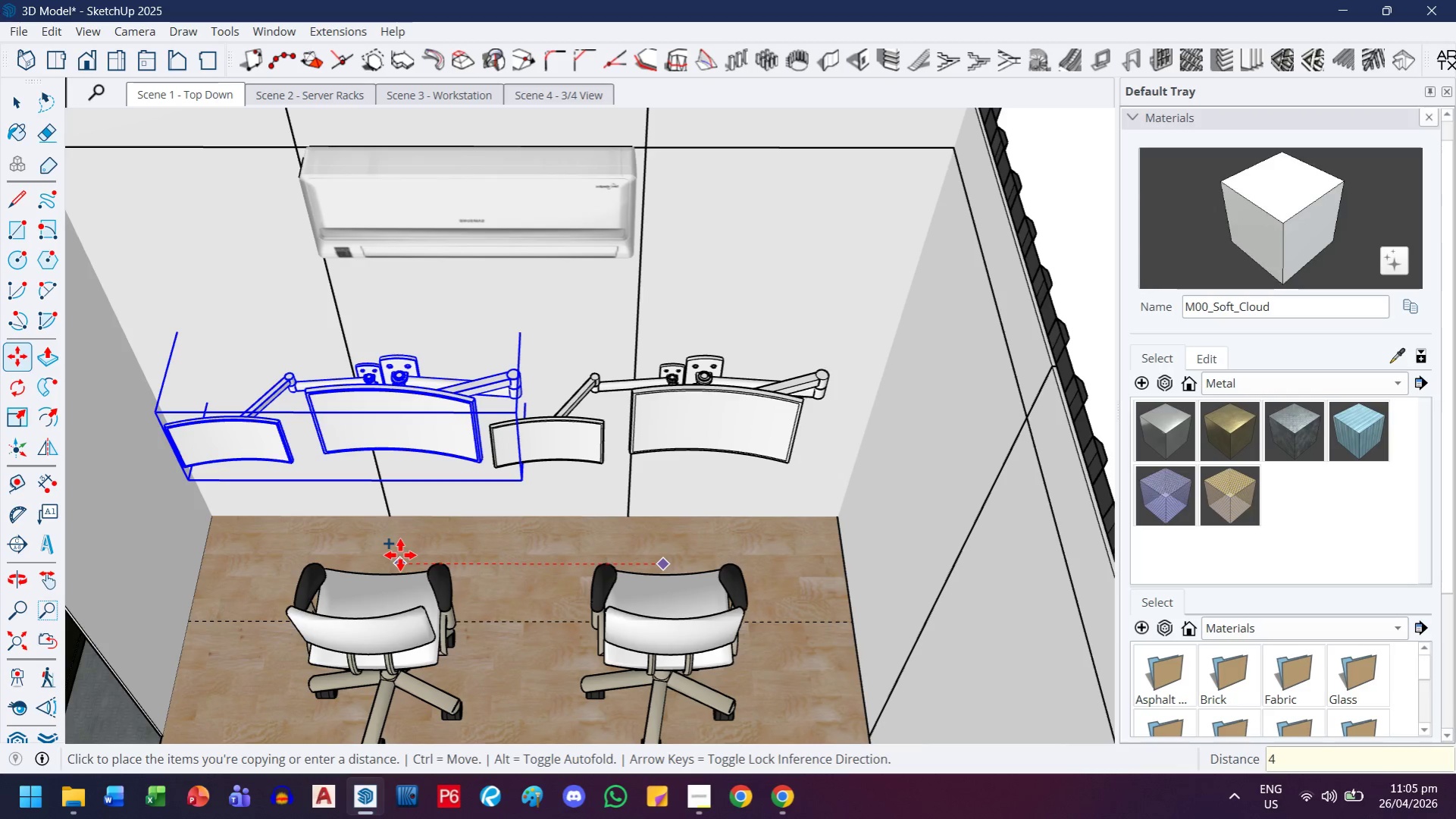 
key(Quote)
 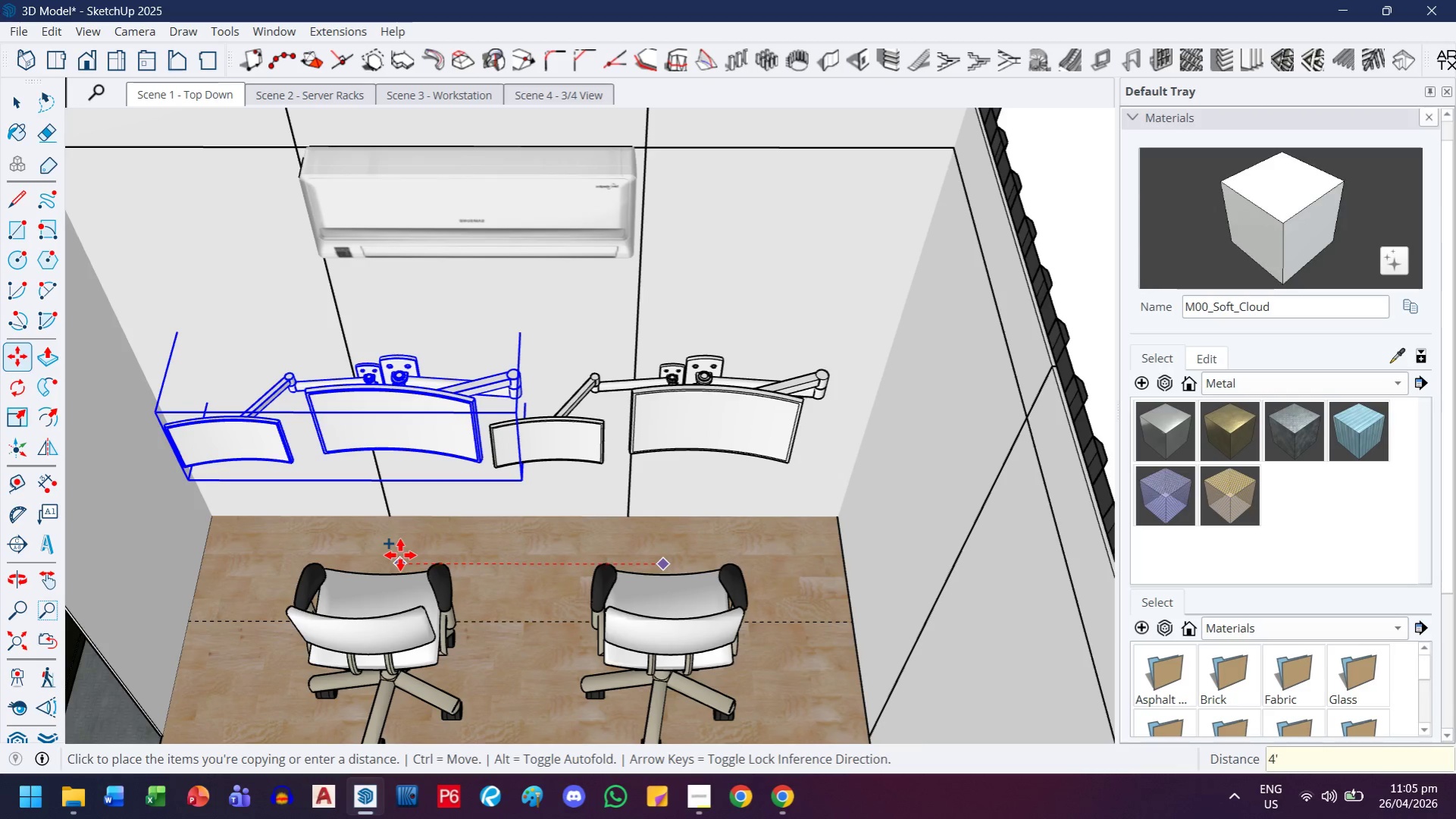 
key(Enter)
 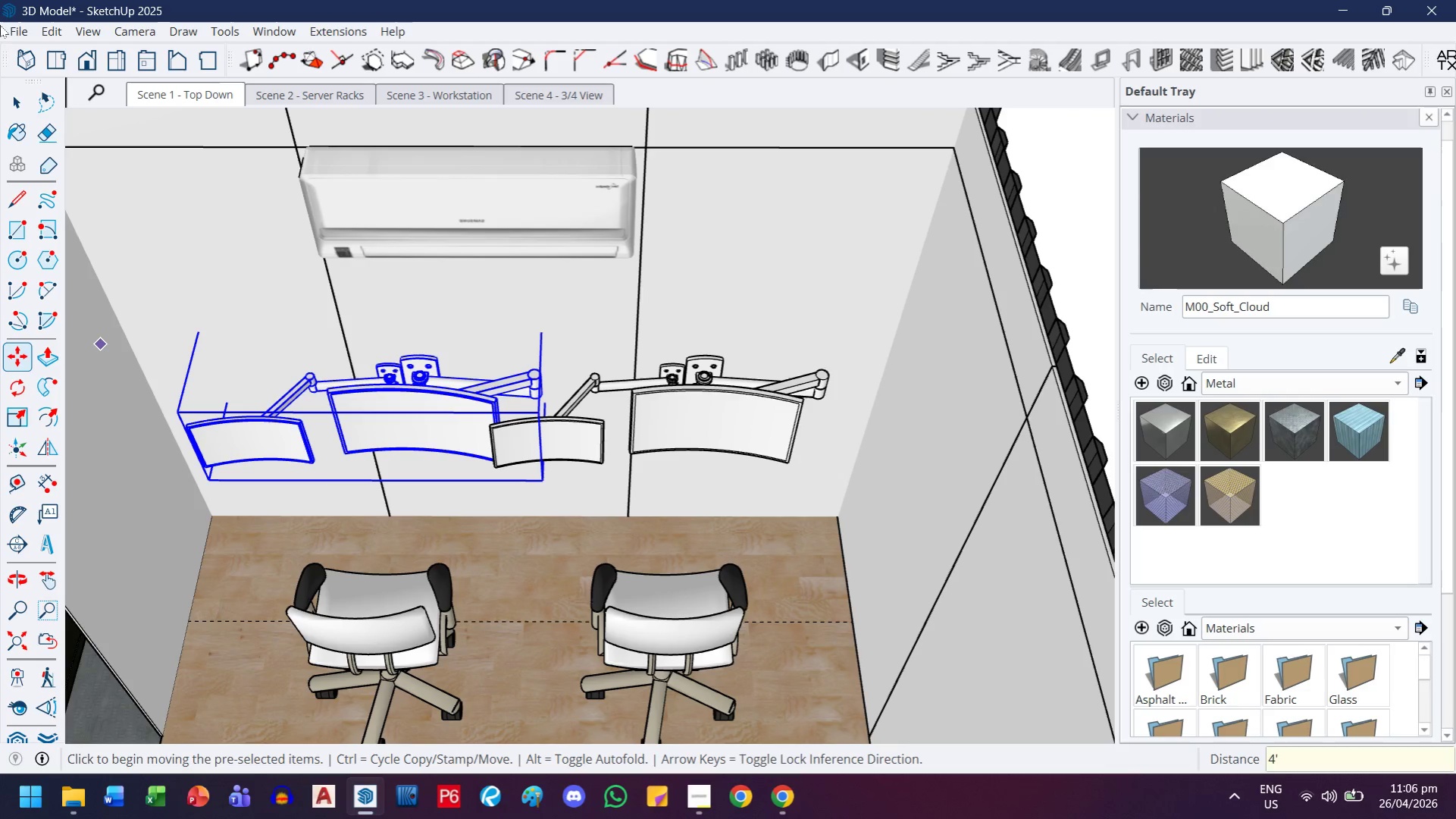 
left_click([21, 98])
 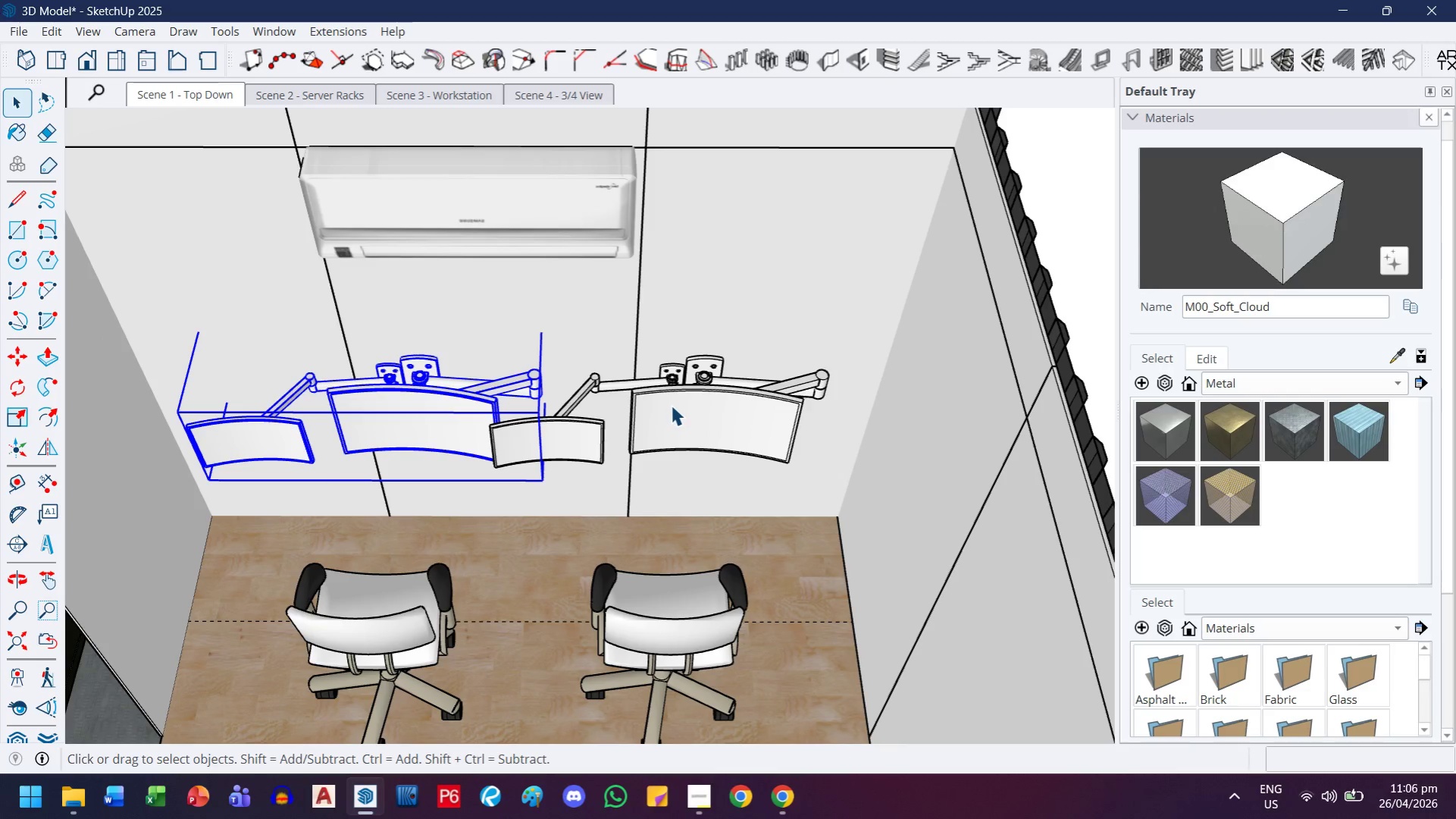 
left_click([682, 427])
 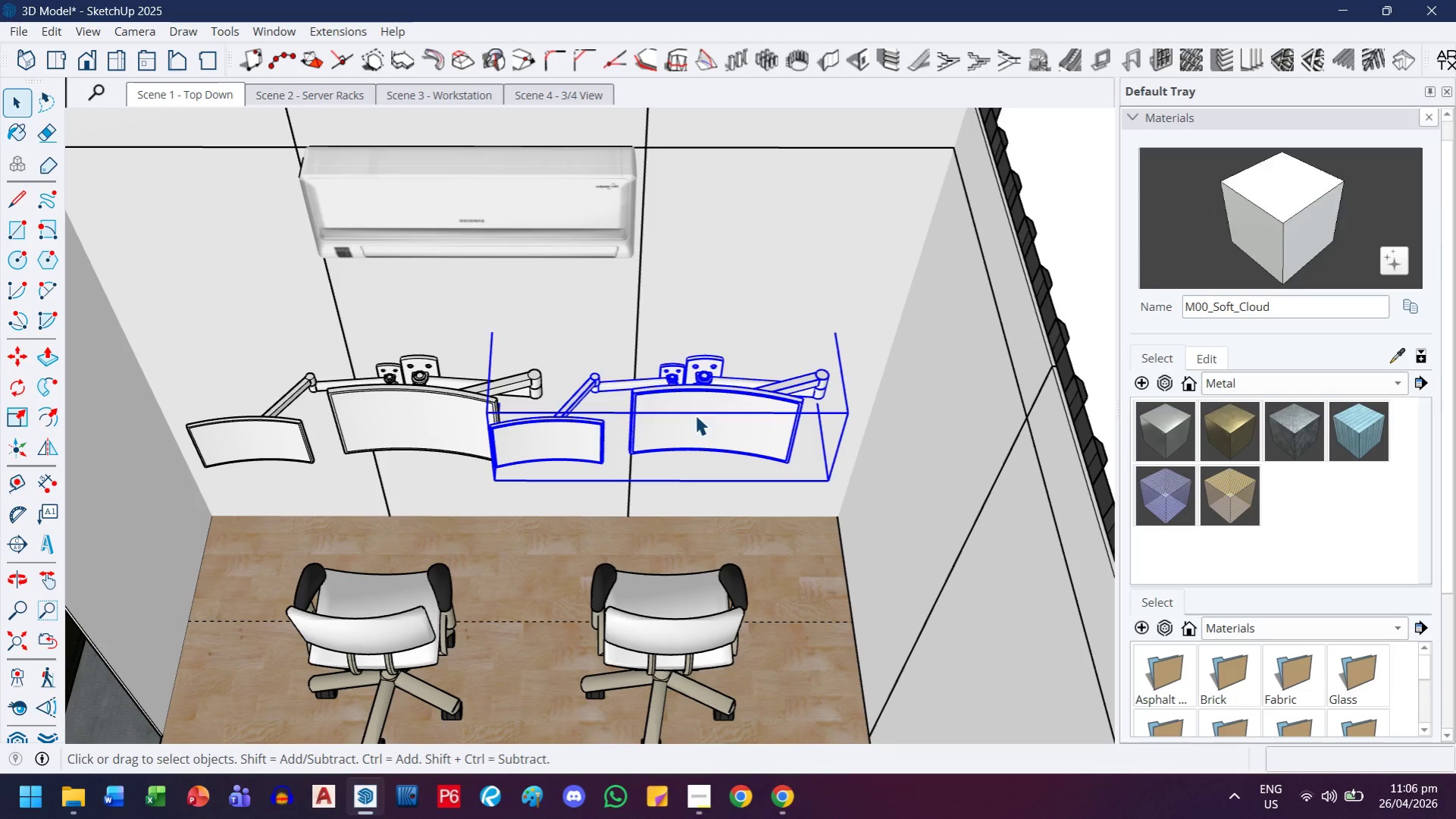 
key(M)
 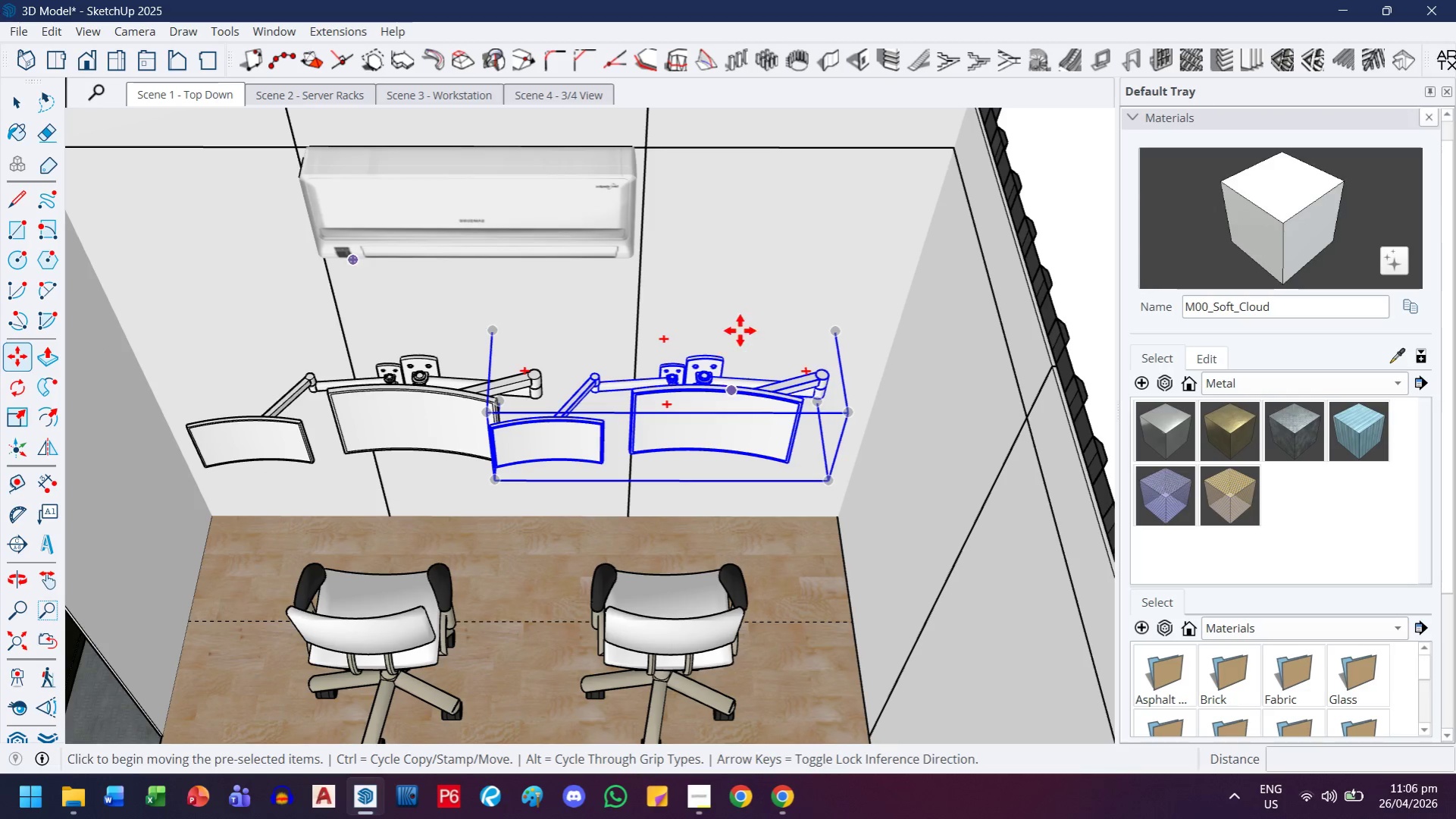 
left_click([741, 331])
 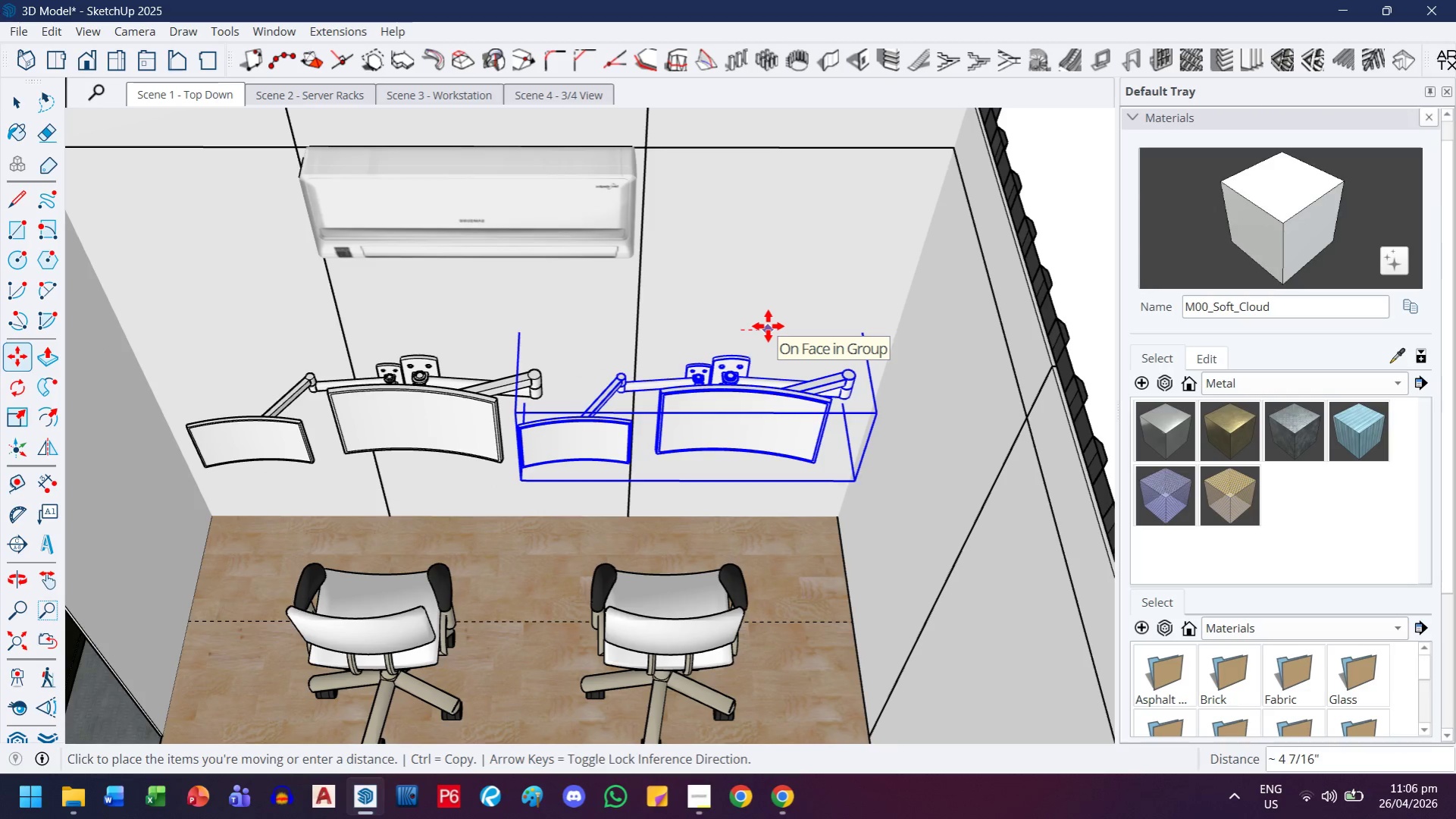 
key(5)
 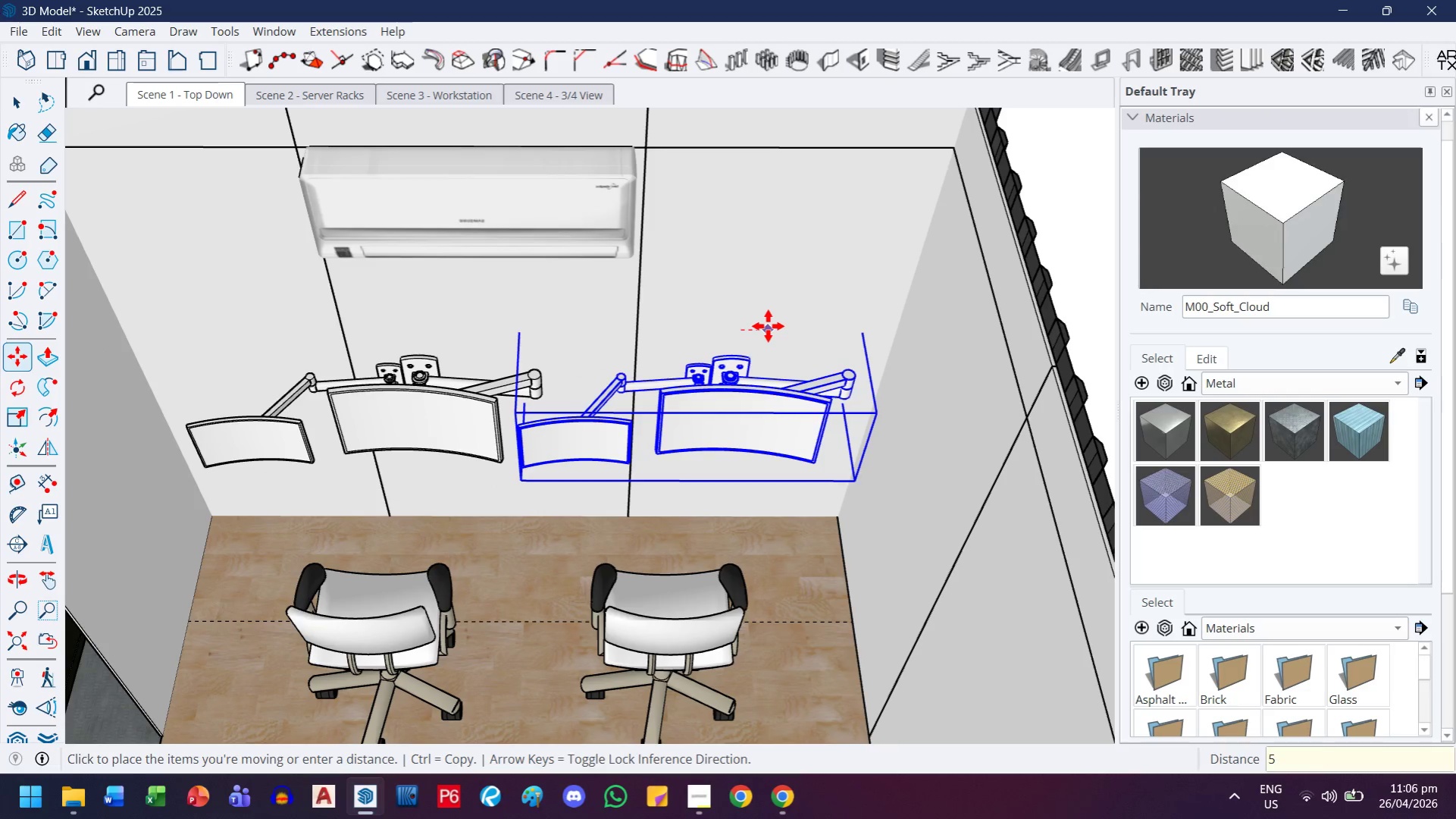 
key(Enter)
 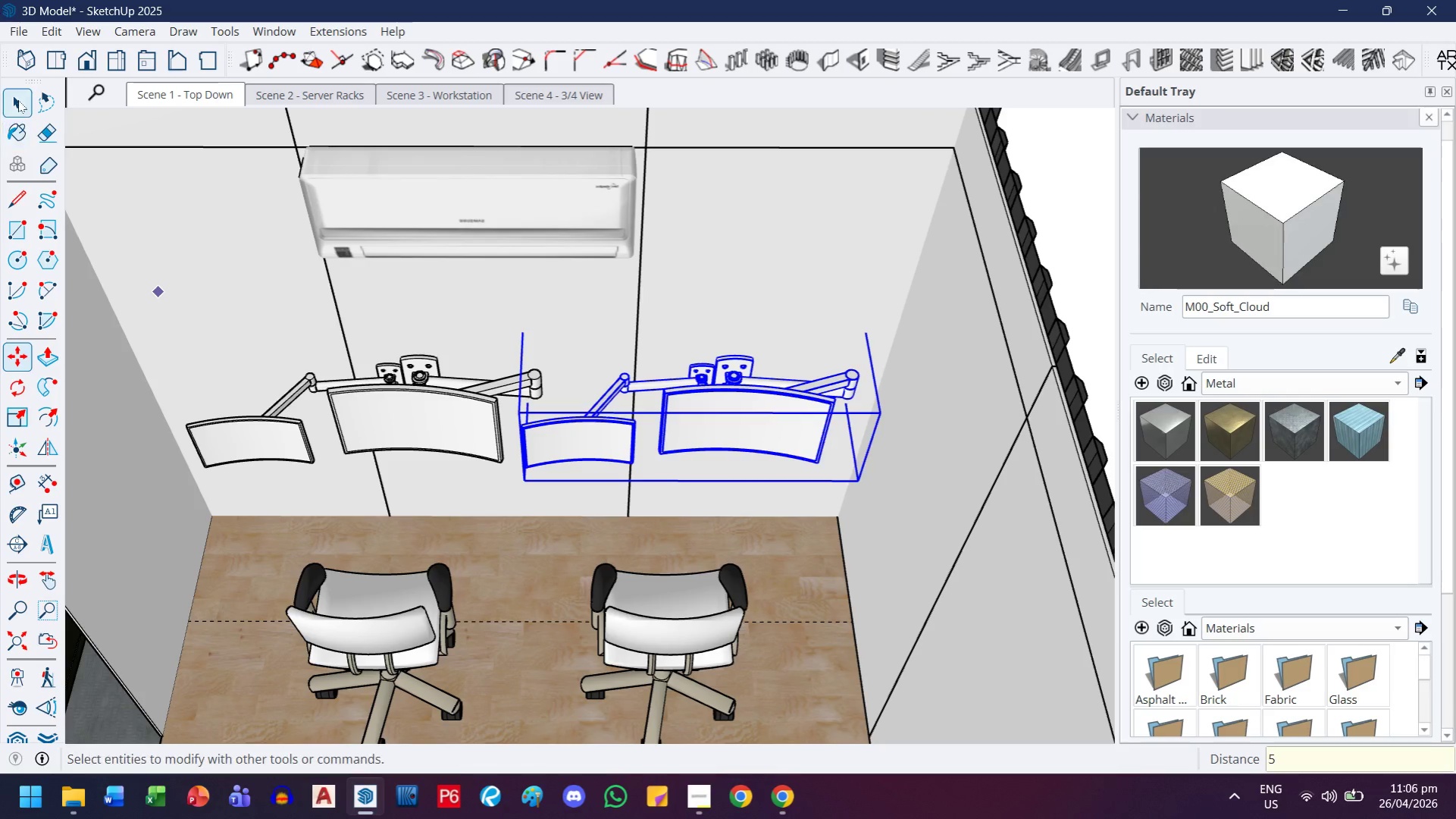 
double_click([415, 431])
 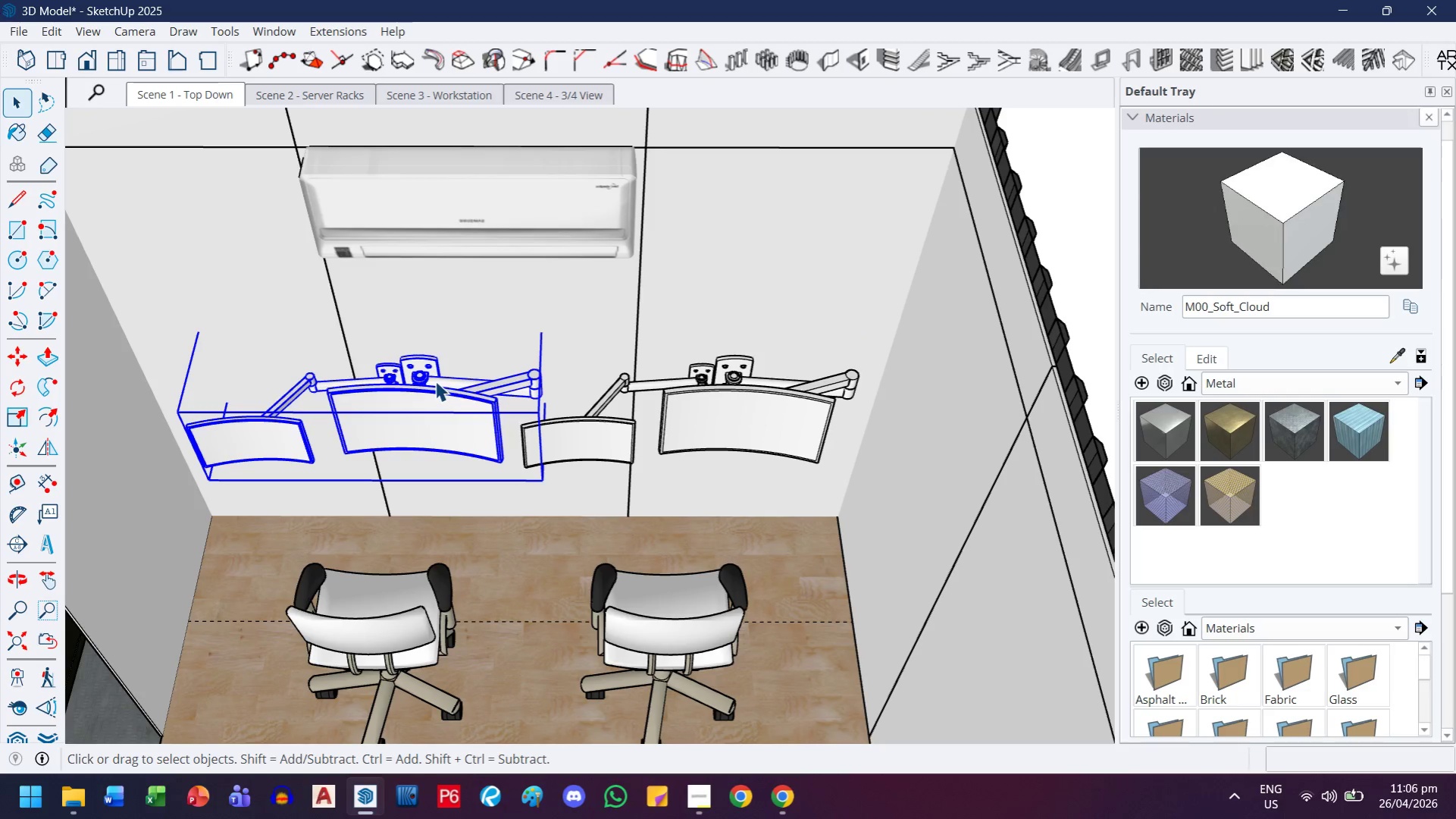 
key(M)
 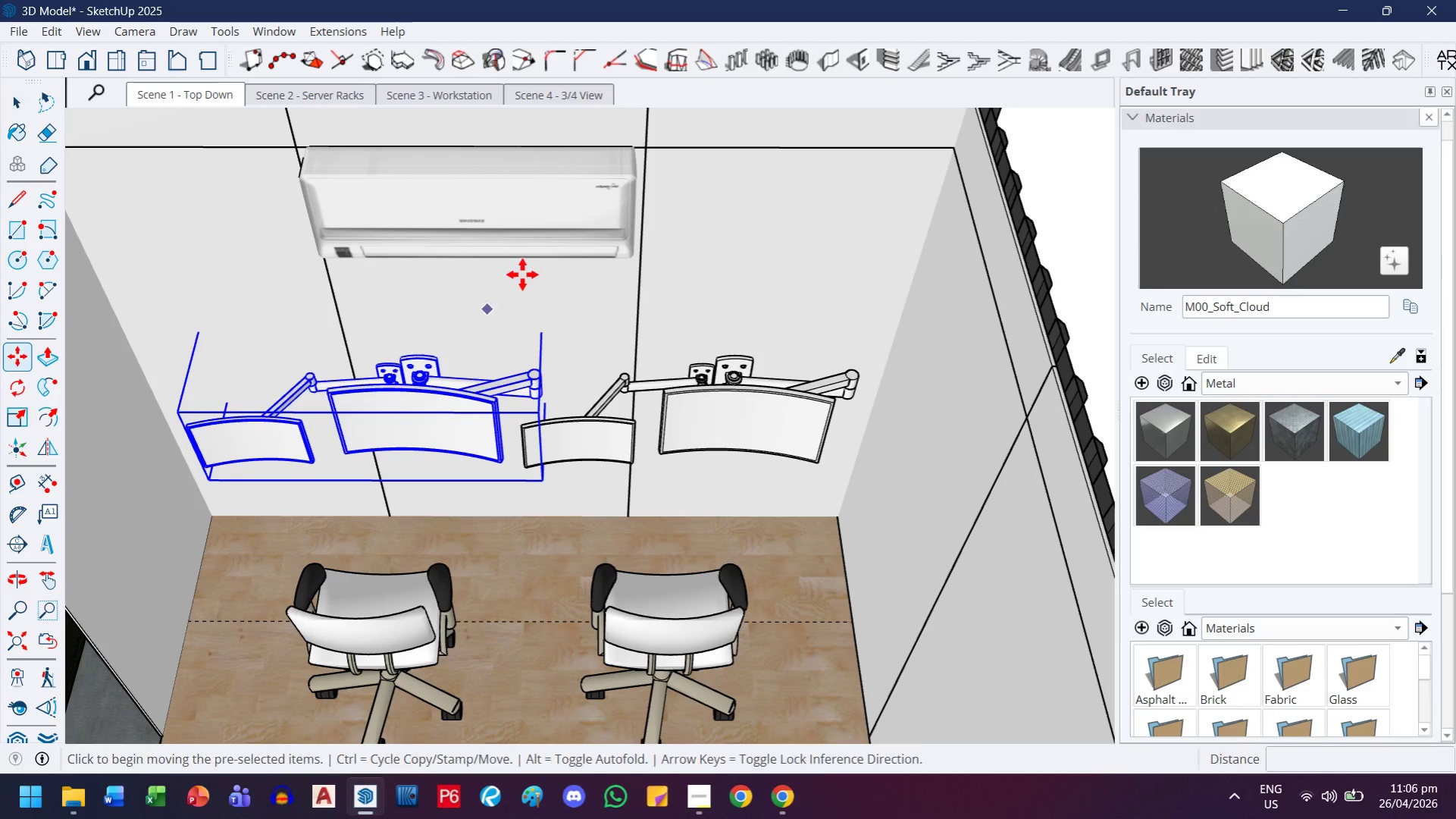 
left_click([522, 275])
 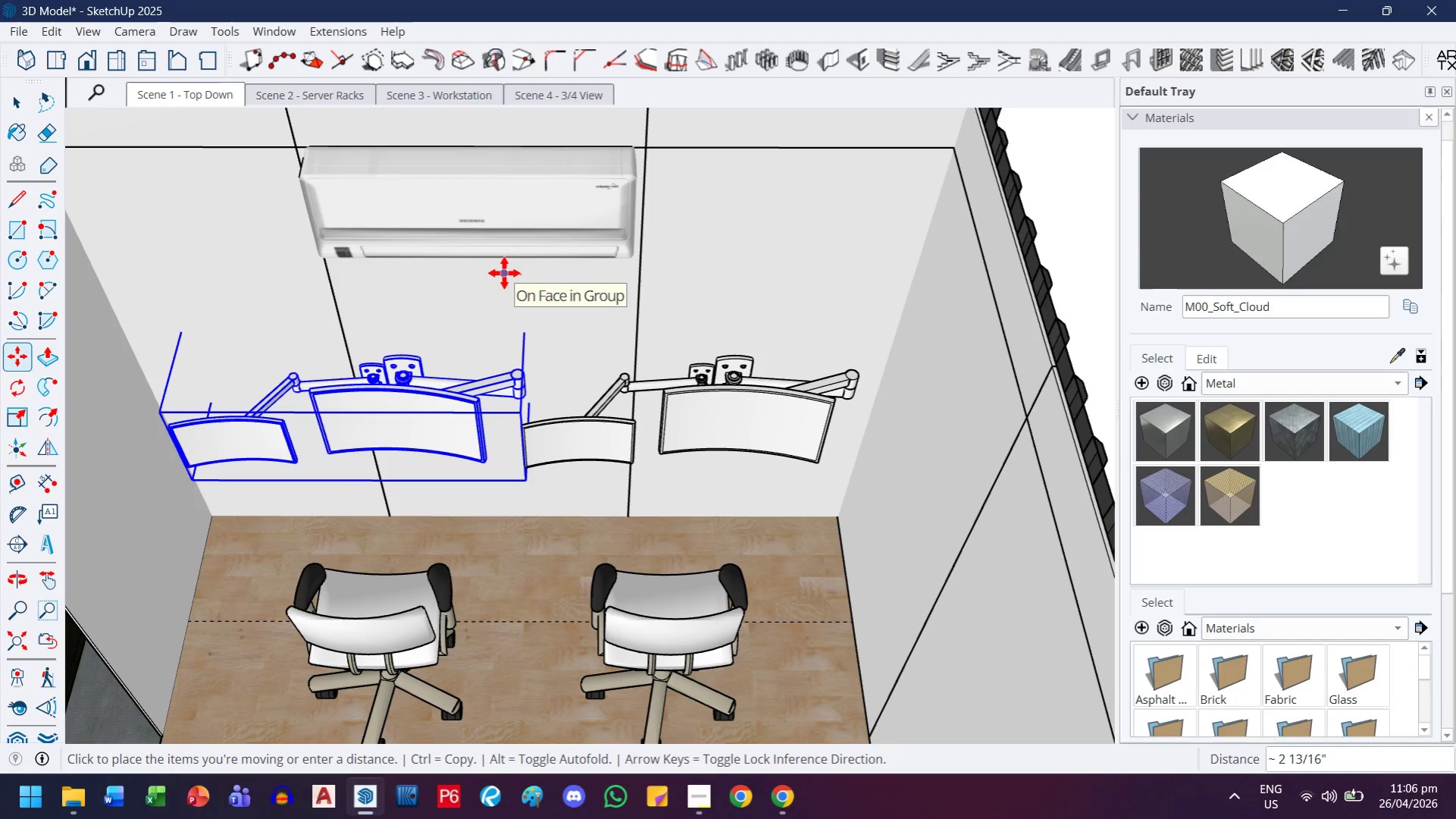 
key(5)
 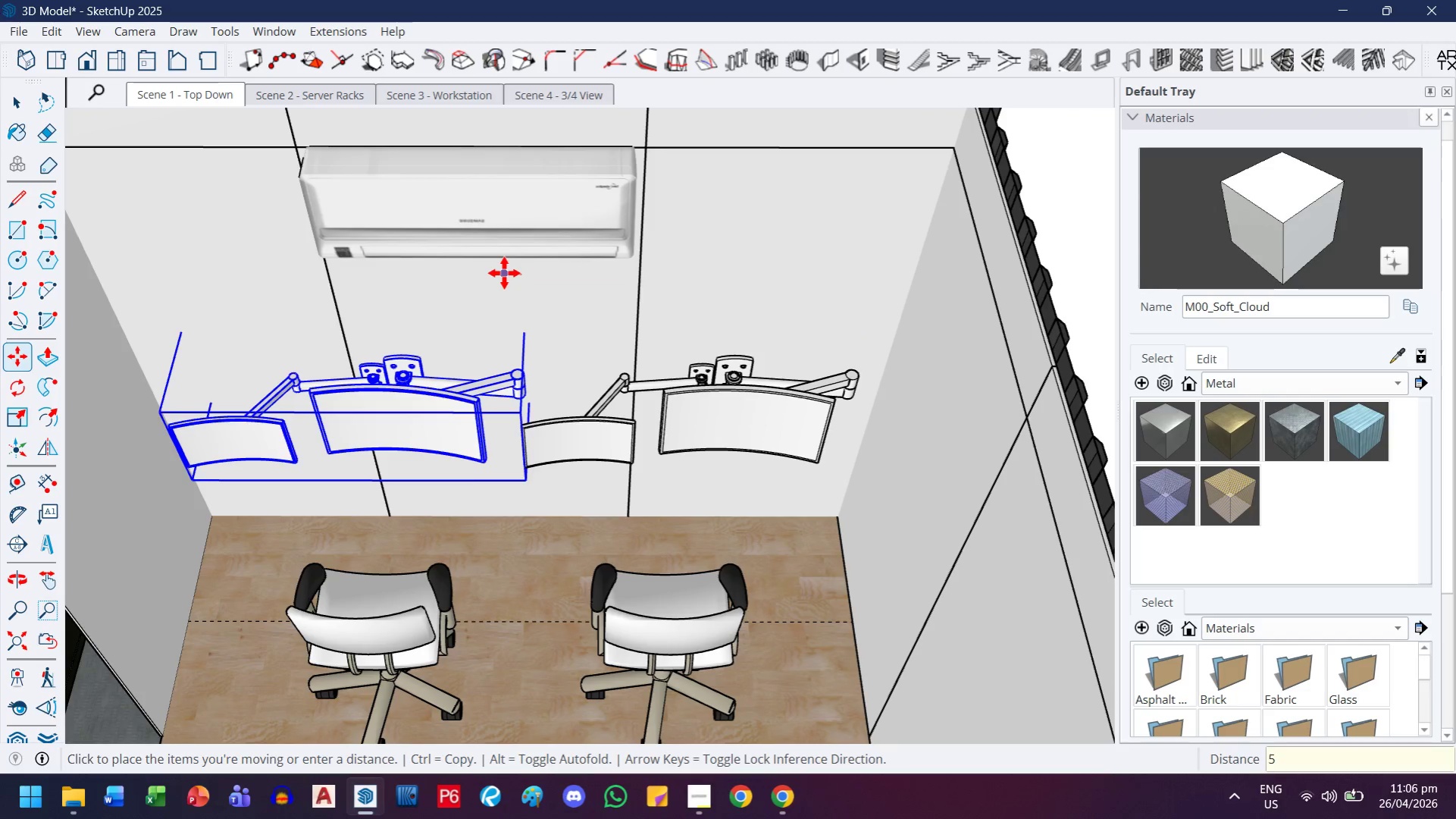 
key(Enter)
 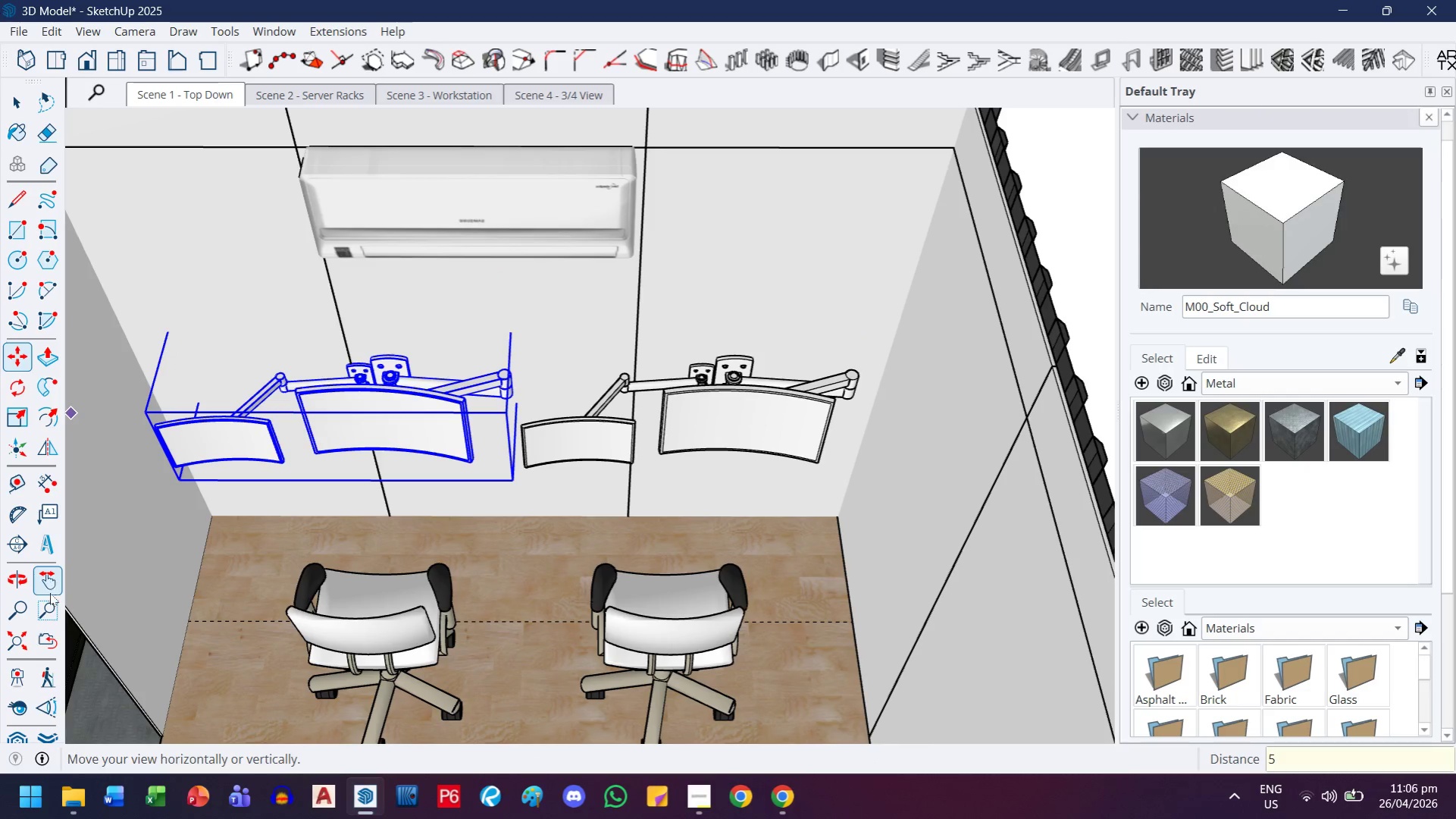 
left_click([42, 440])
 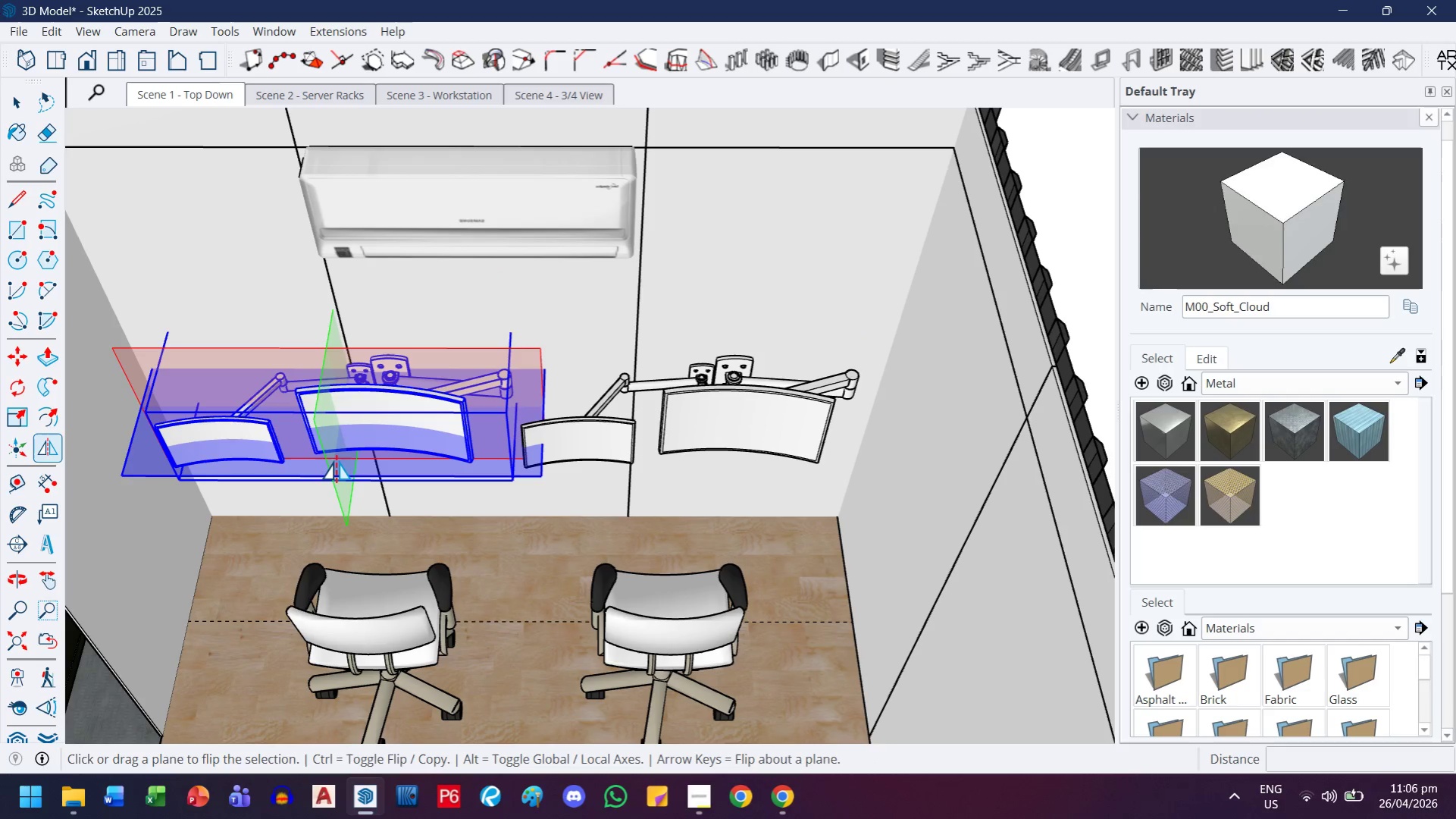 
left_click([337, 460])
 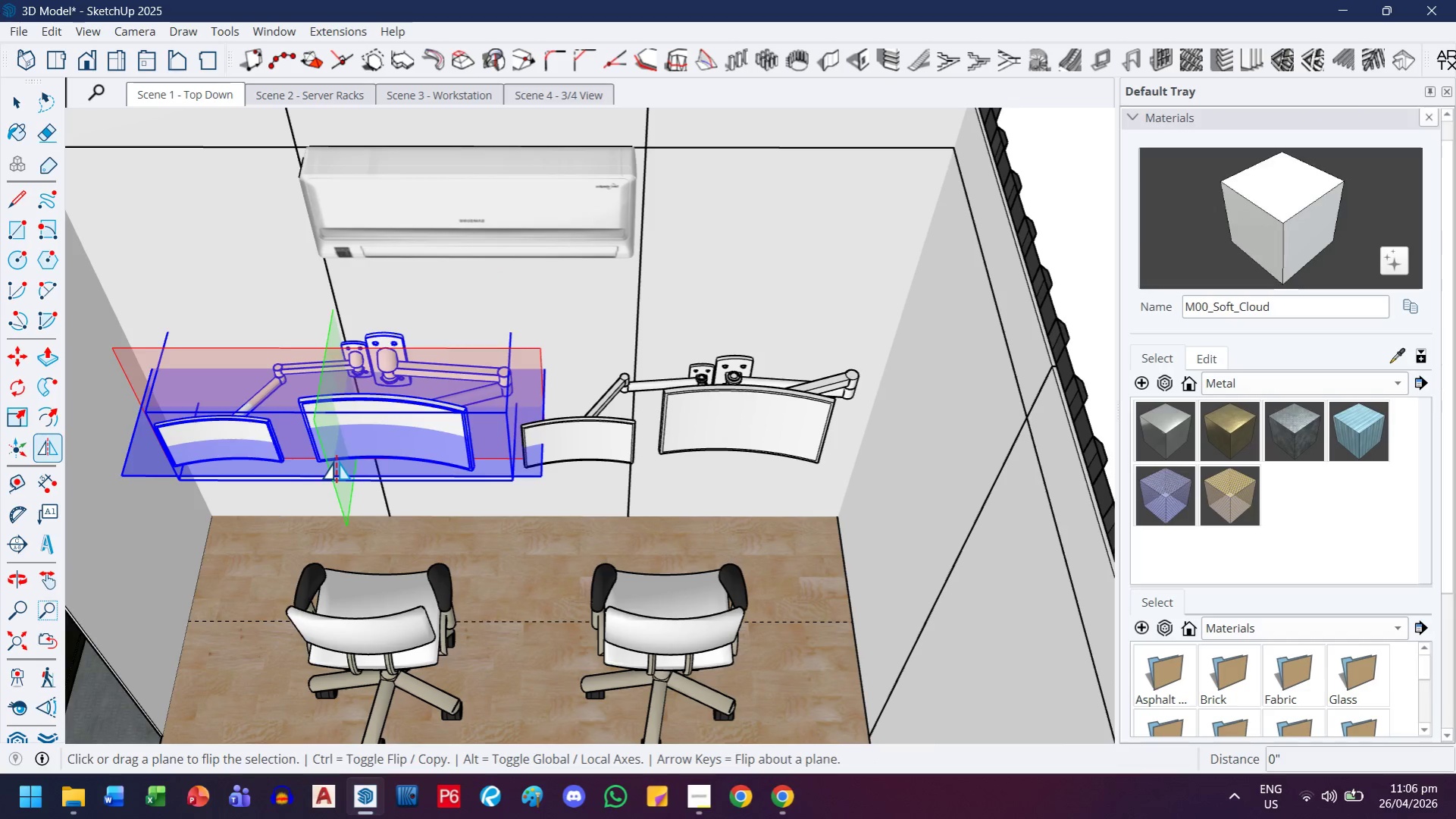 
key(Control+ControlLeft)
 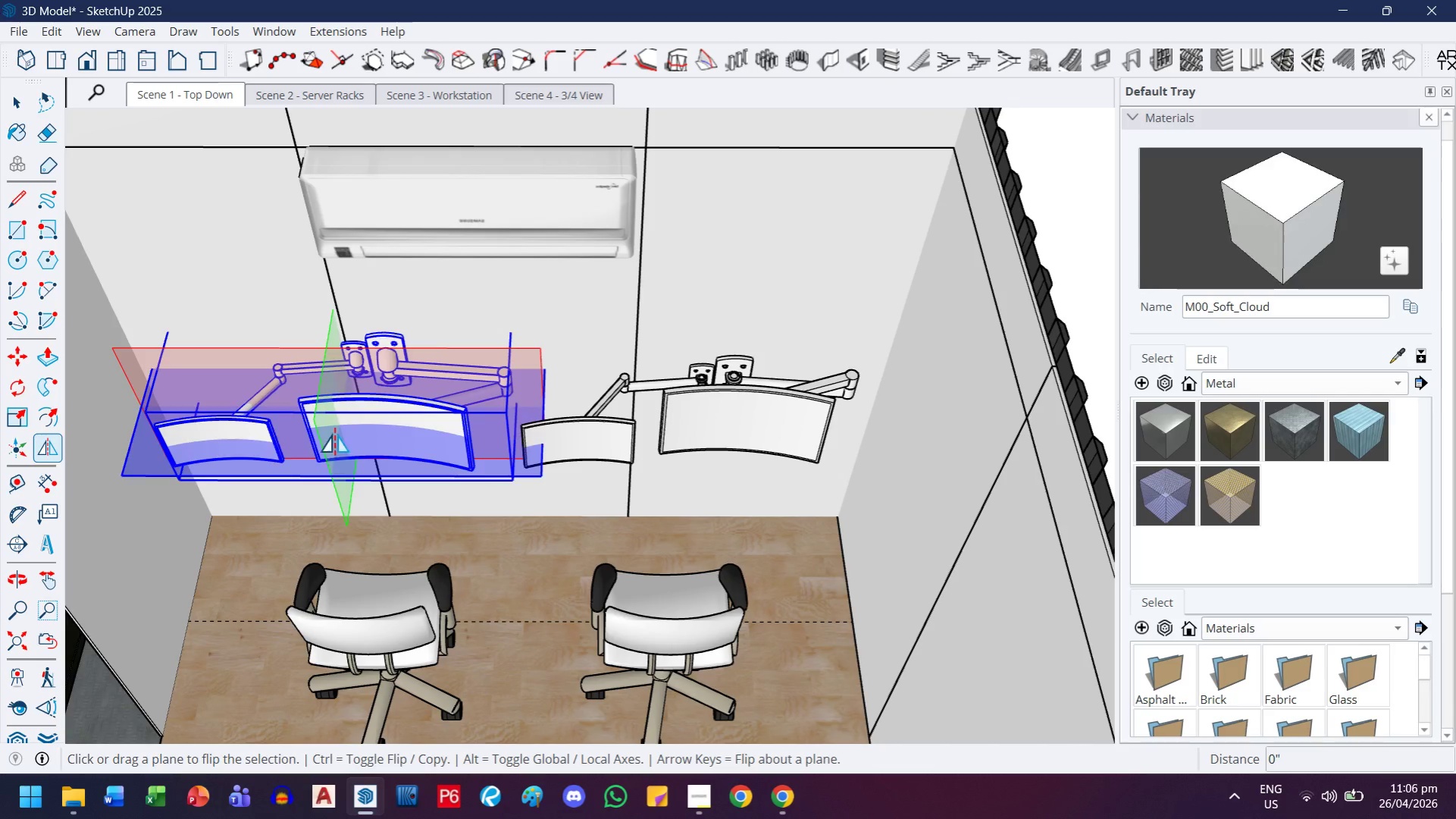 
key(Control+Z)
 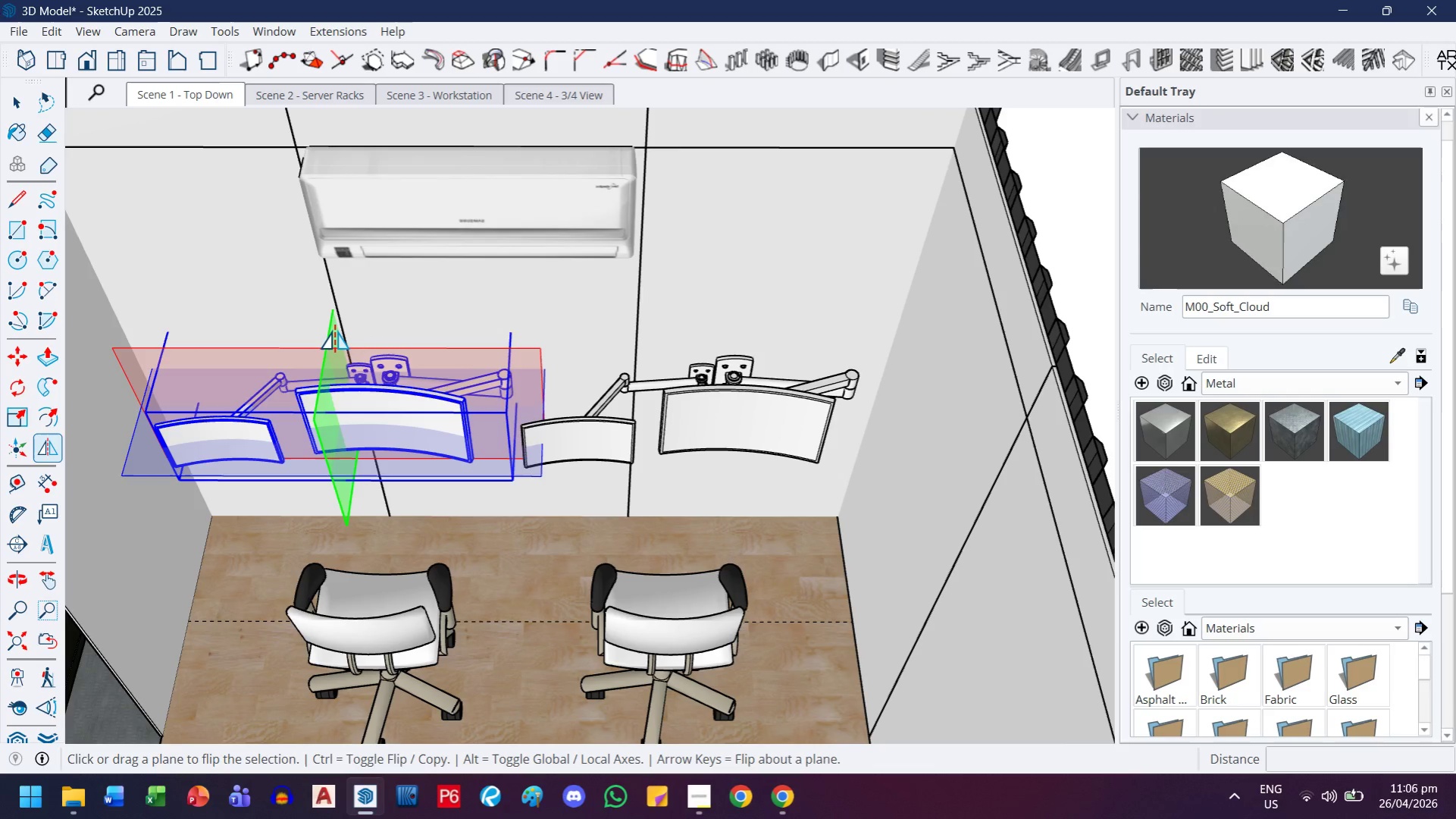 
left_click([335, 330])
 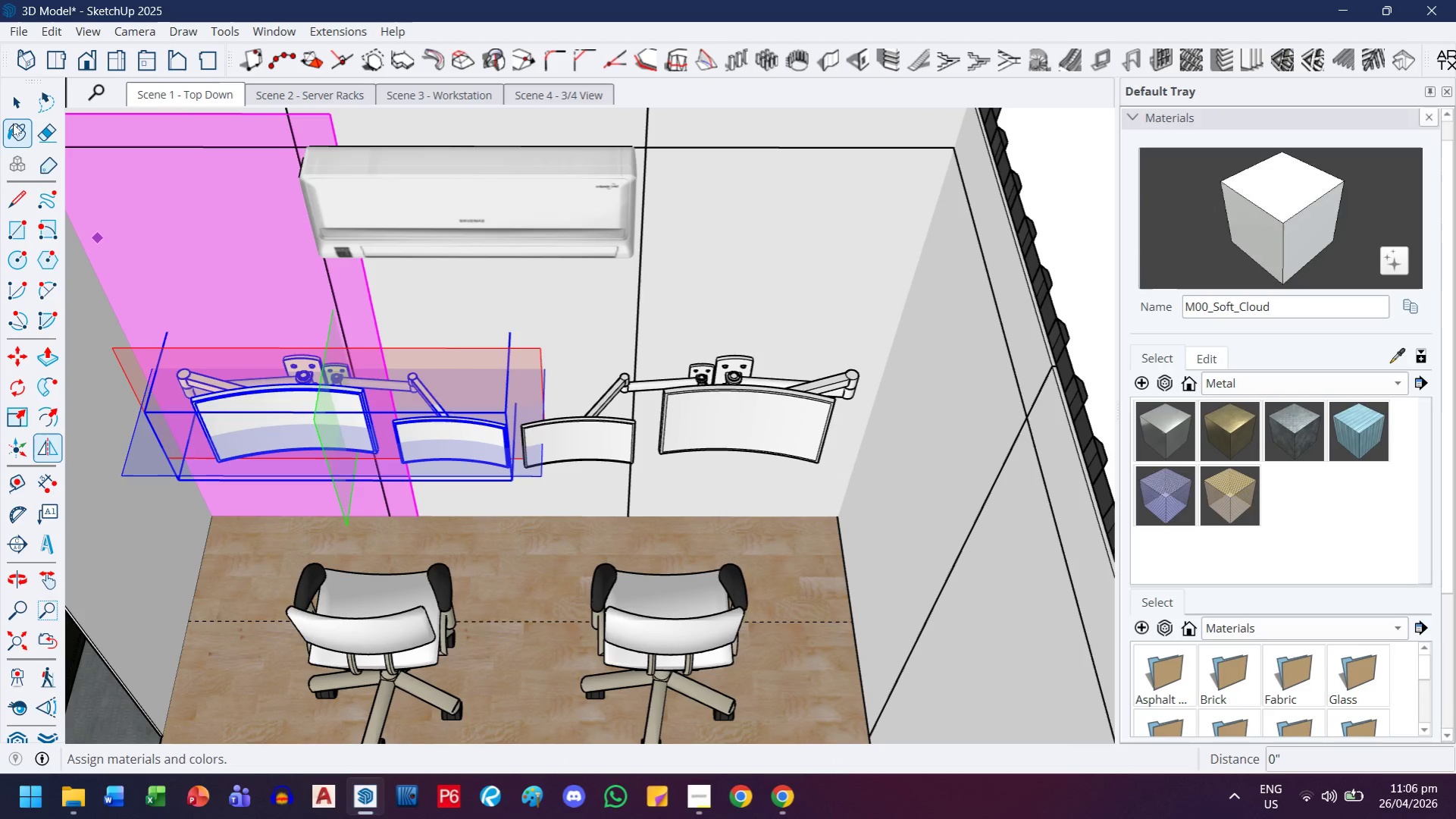 
left_click([26, 102])
 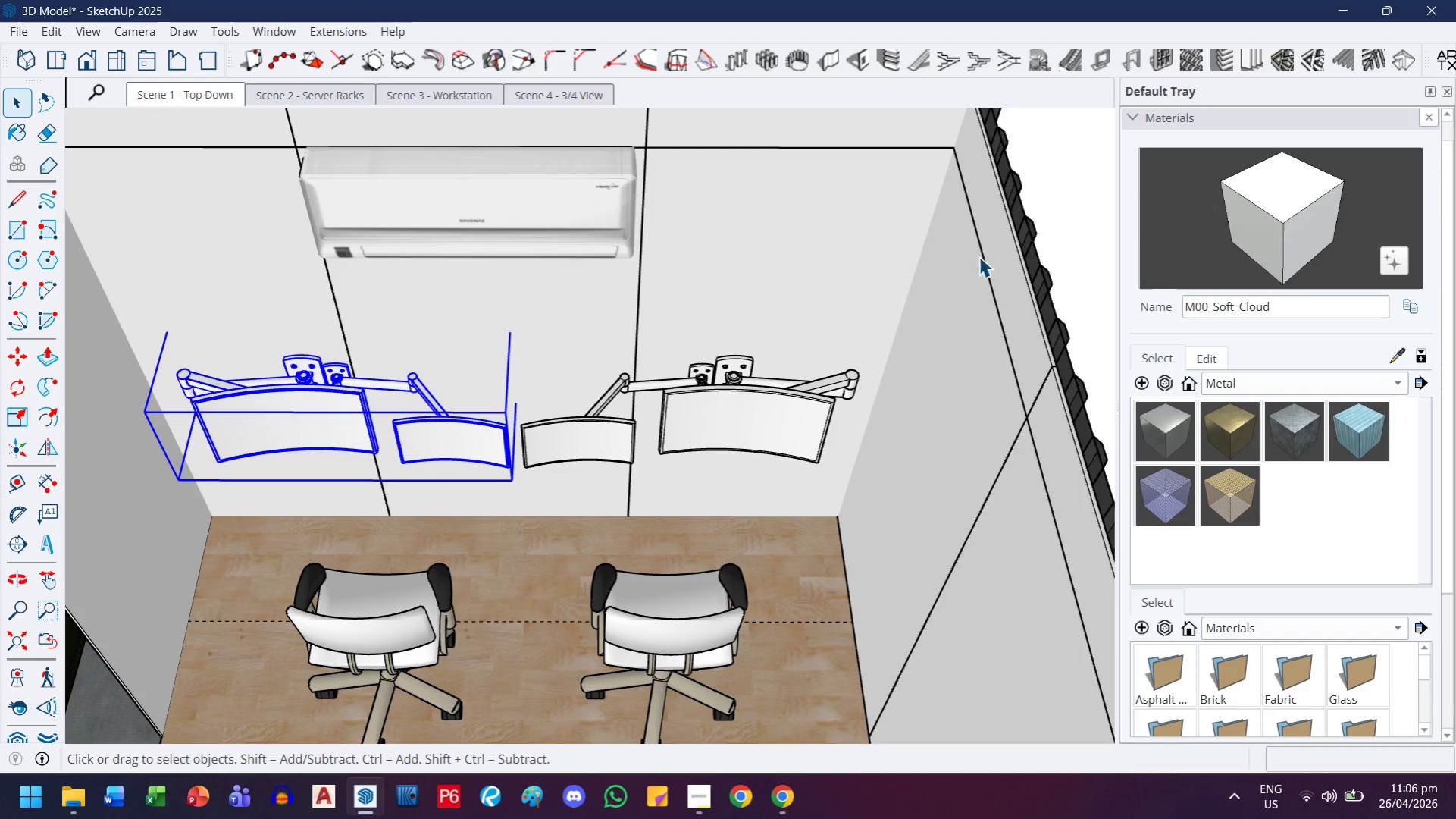 
left_click([1037, 184])
 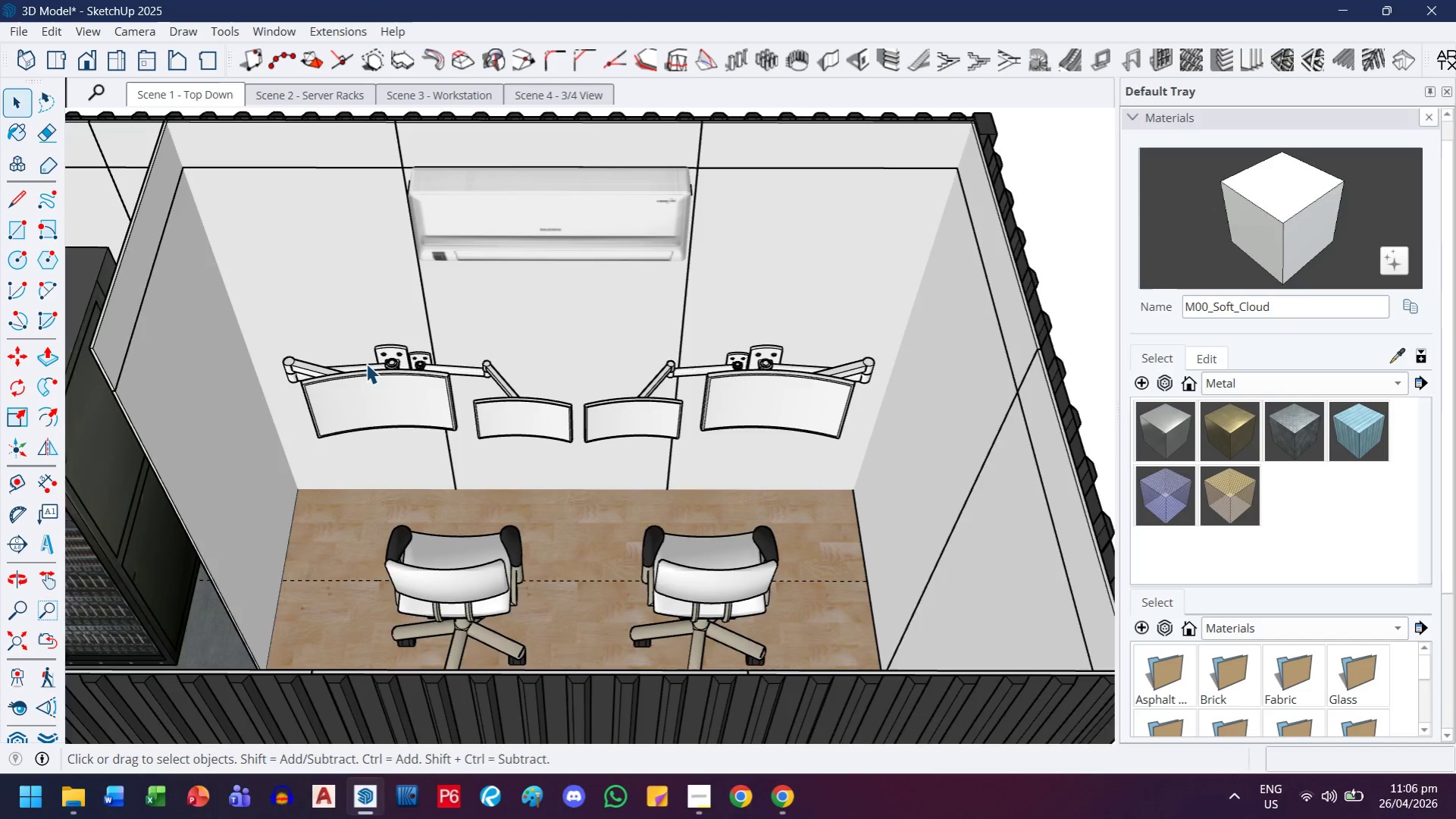 
scroll: coordinate [975, 278], scroll_direction: down, amount: 2.0
 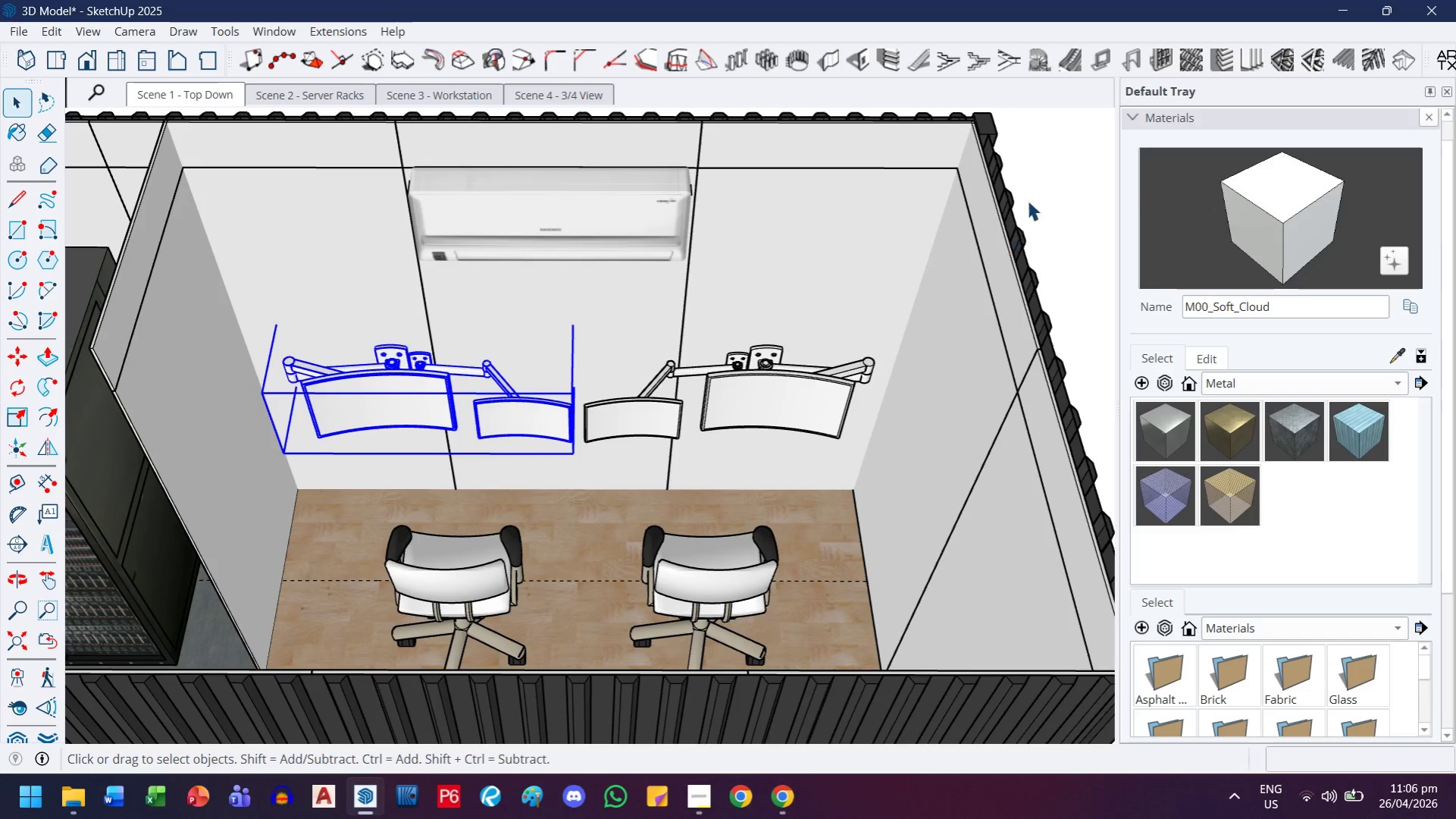 
scroll: coordinate [366, 363], scroll_direction: up, amount: 2.0
 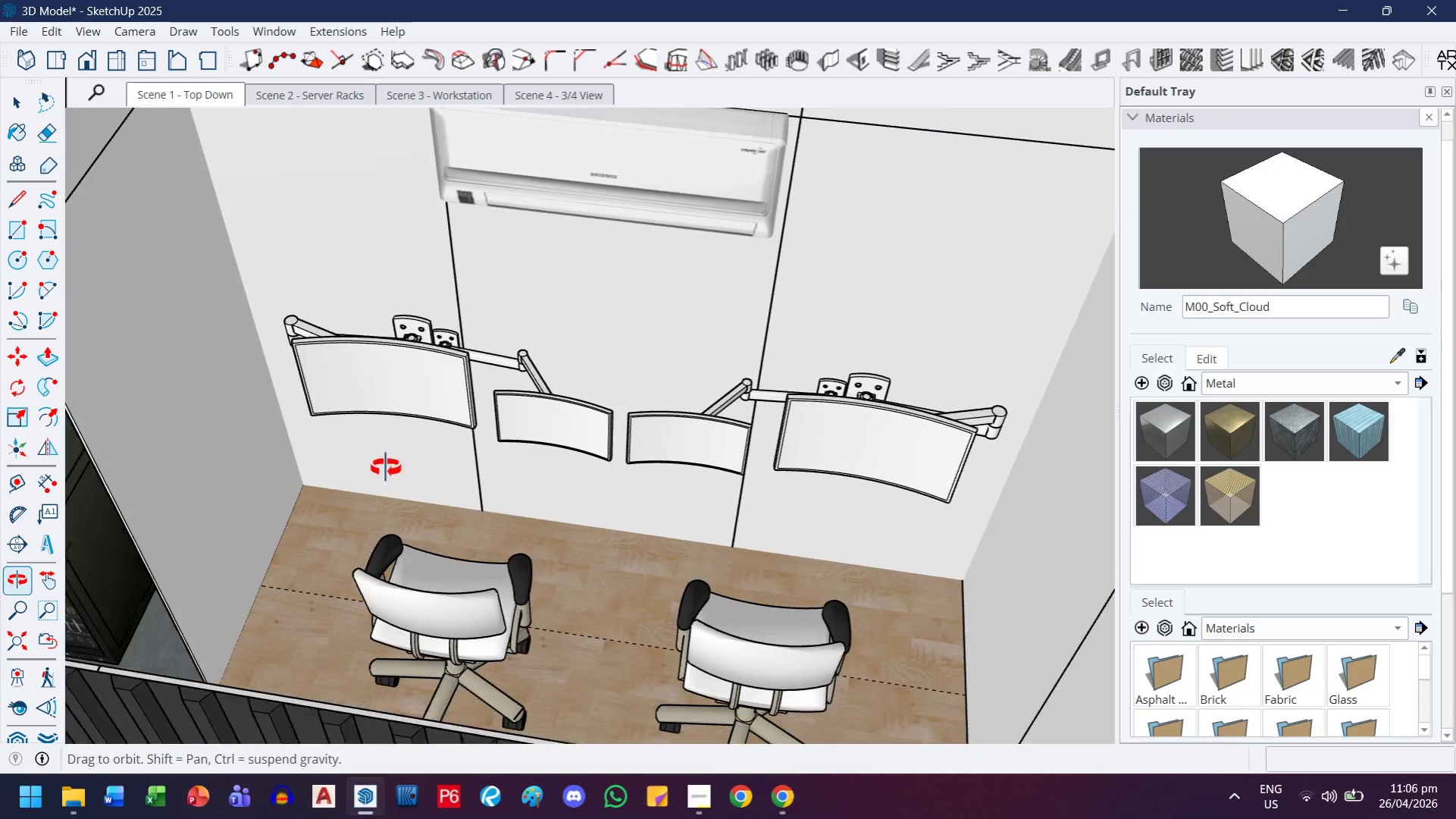 
left_click([851, 464])
 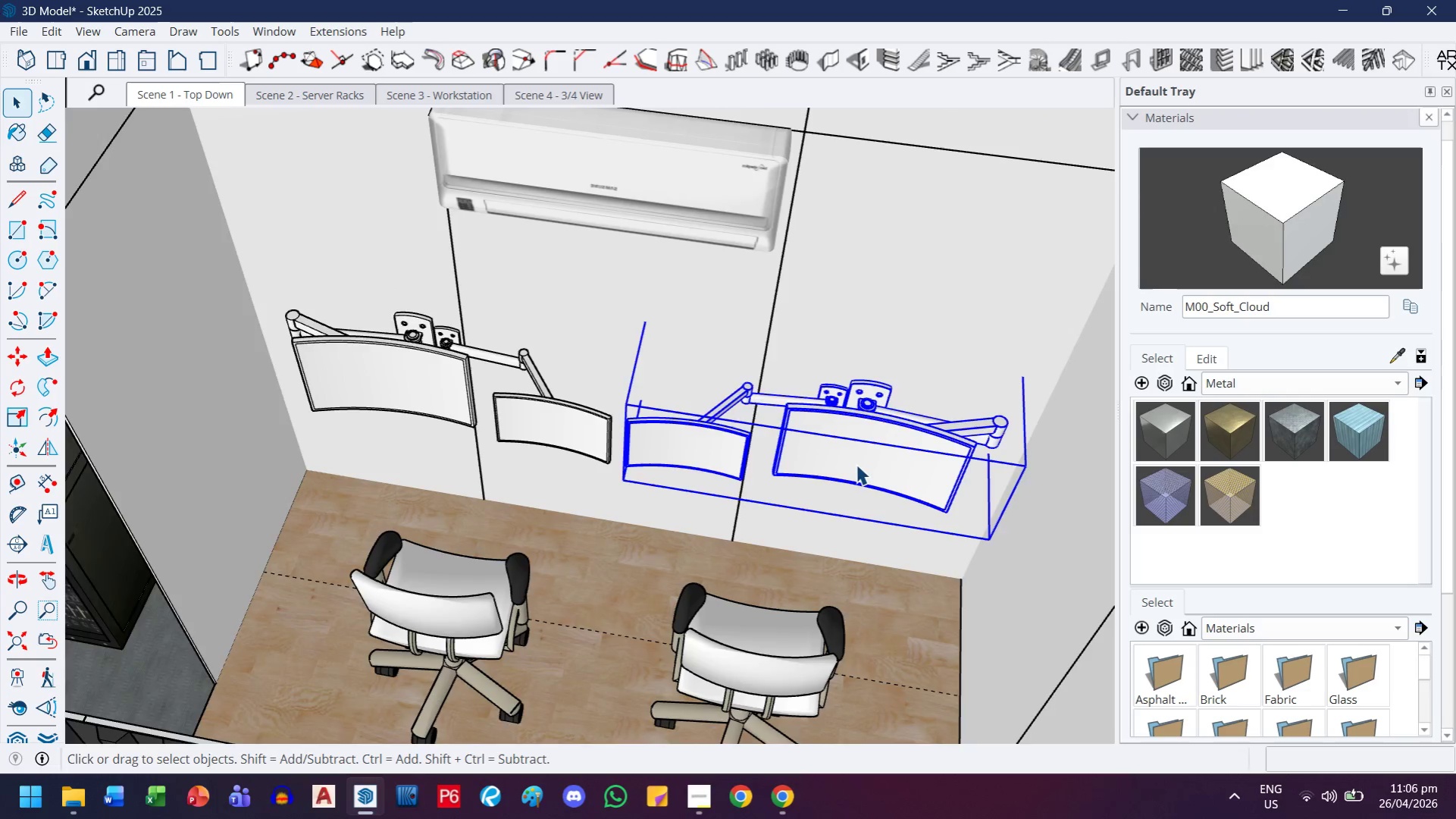 
double_click([866, 445])
 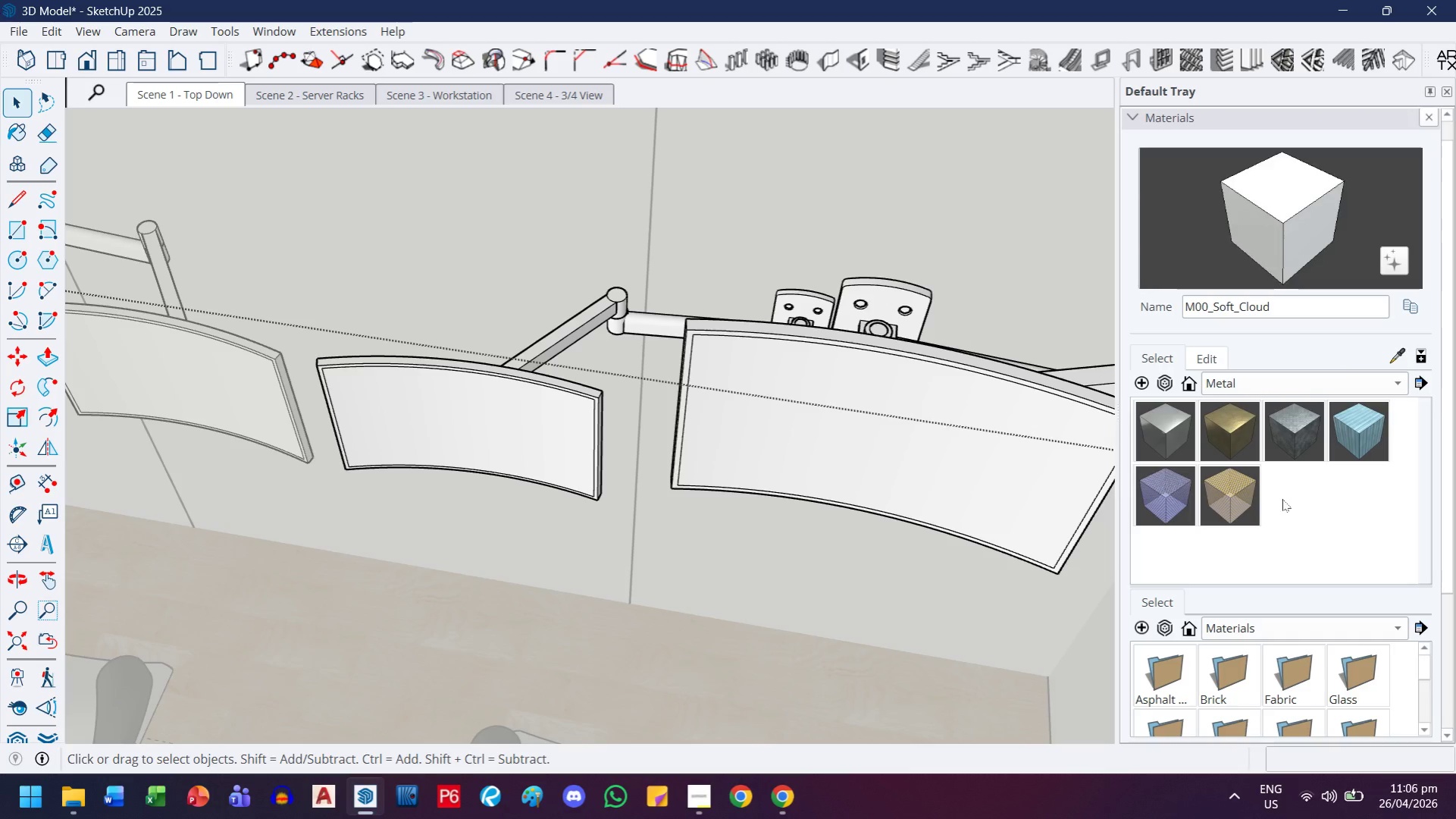 
scroll: coordinate [860, 460], scroll_direction: up, amount: 8.0
 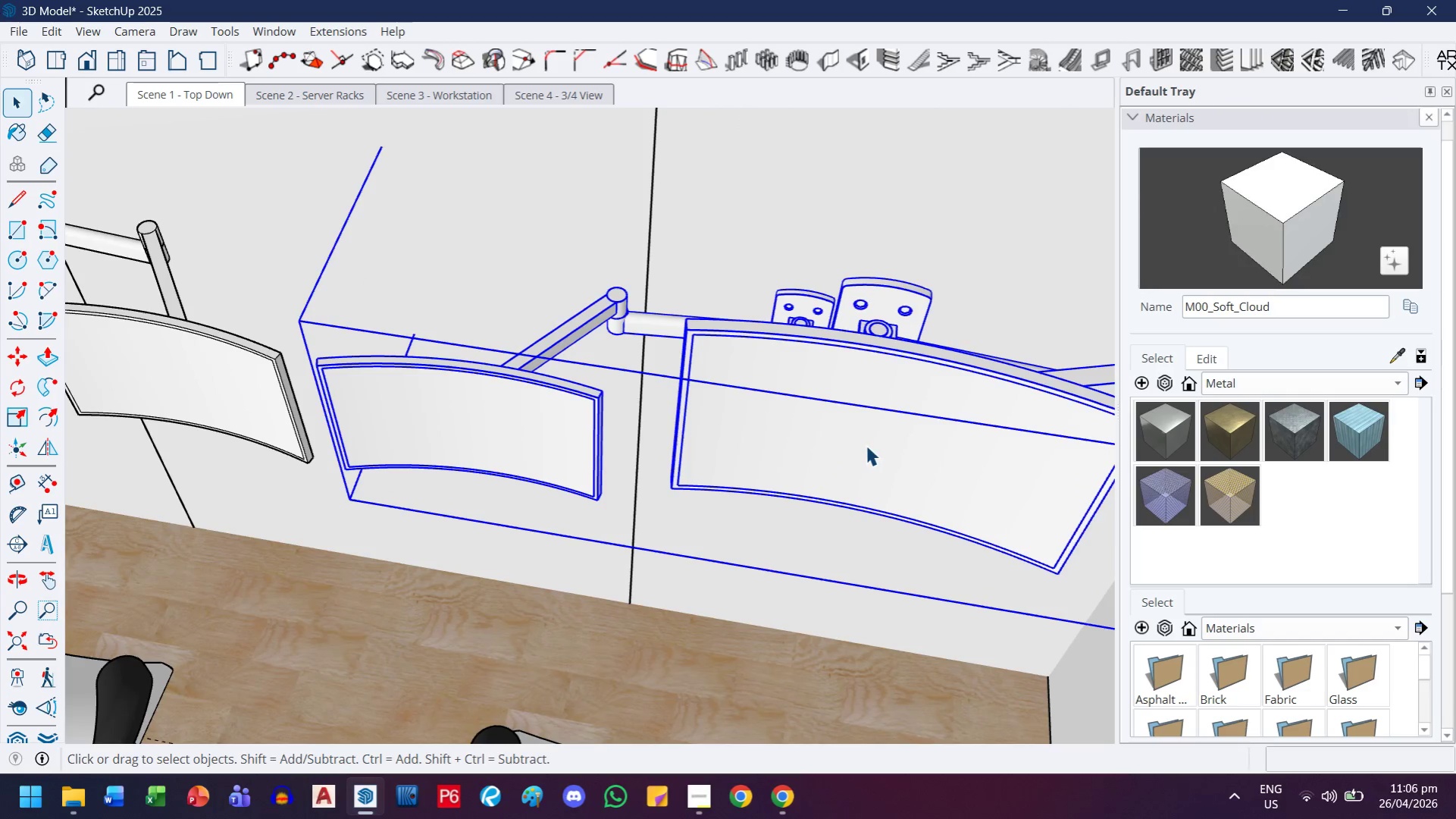 
left_click([1317, 383])
 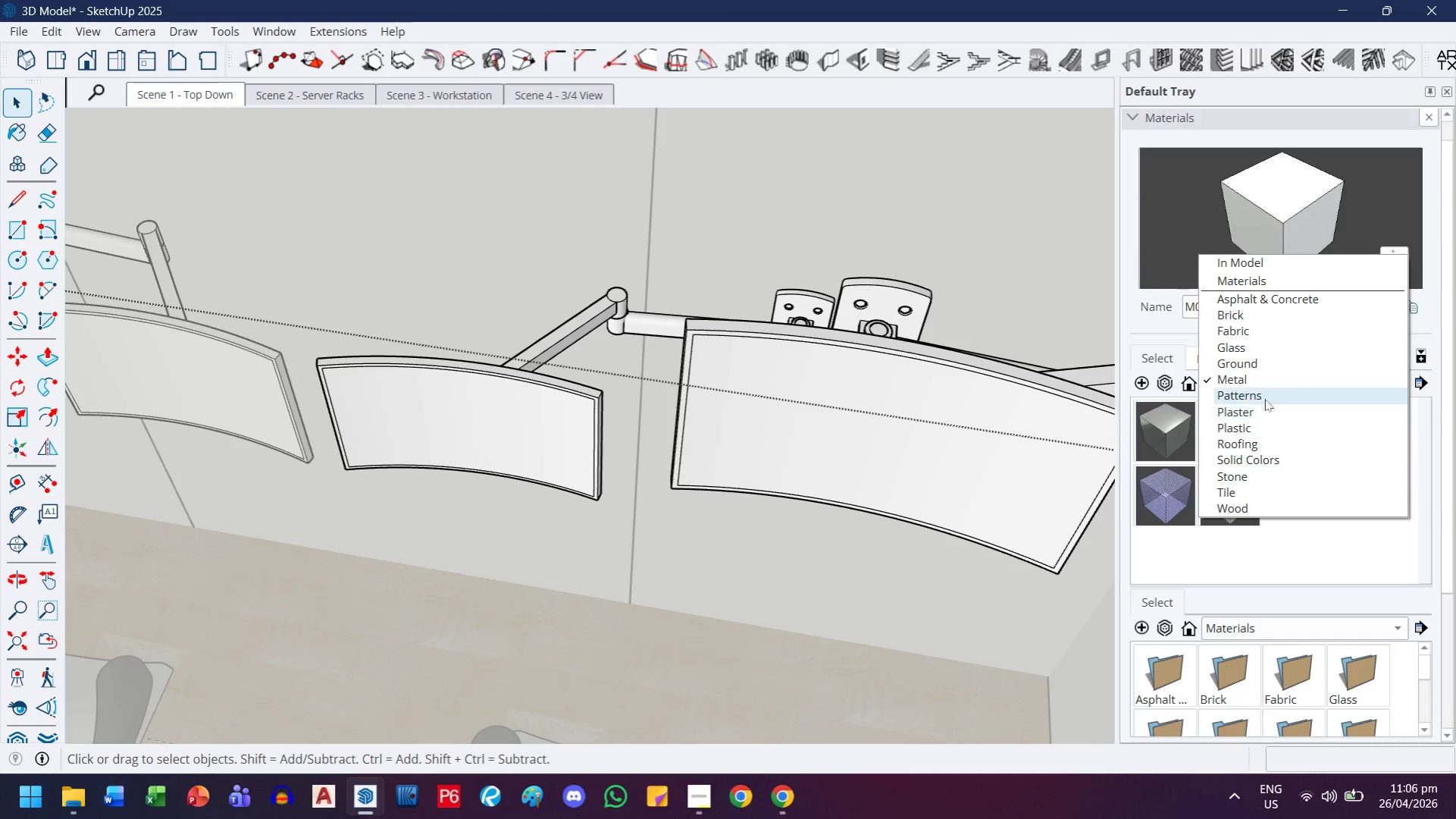 
left_click([1263, 458])
 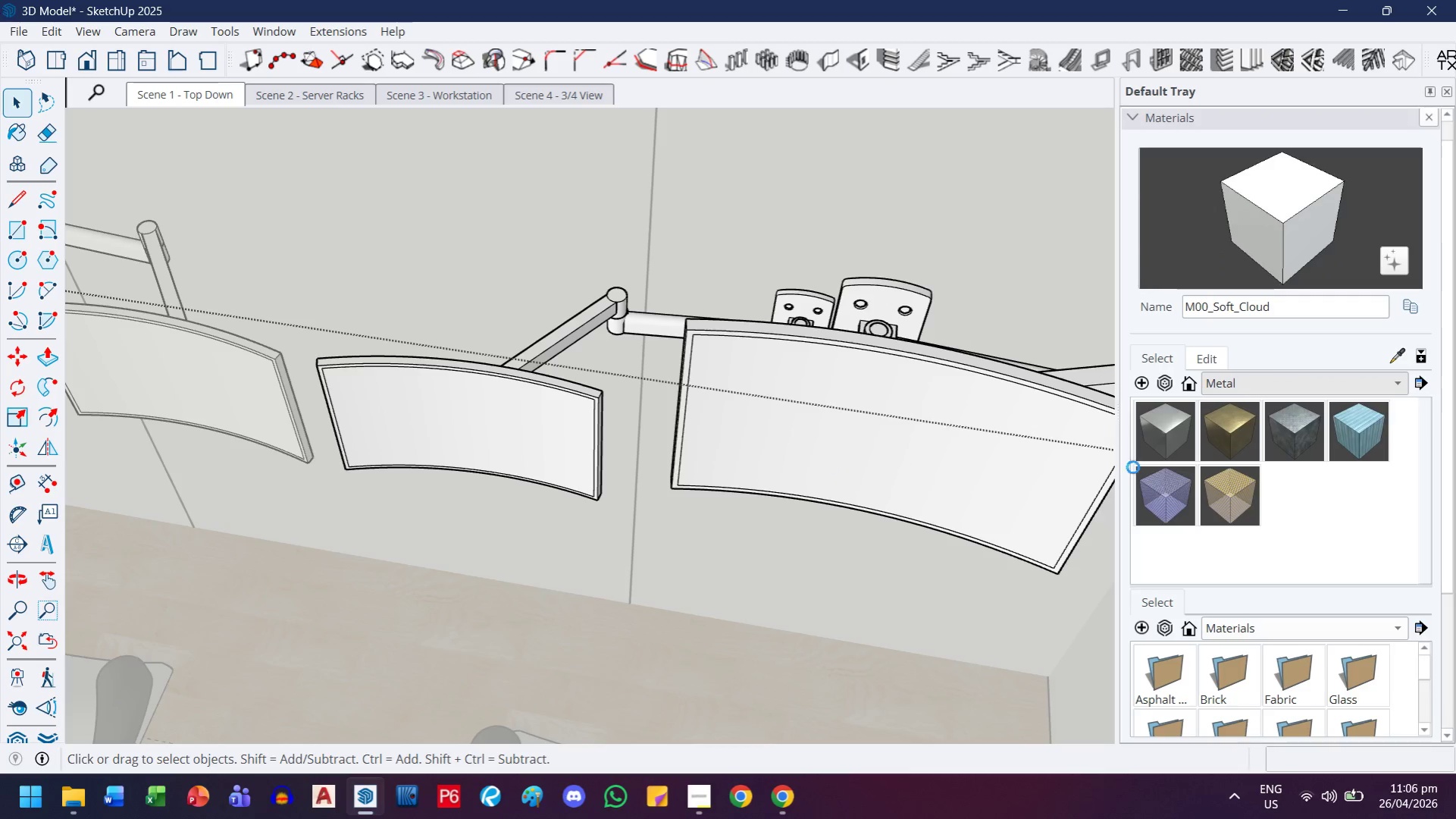 
scroll: coordinate [1268, 522], scroll_direction: down, amount: 32.0
 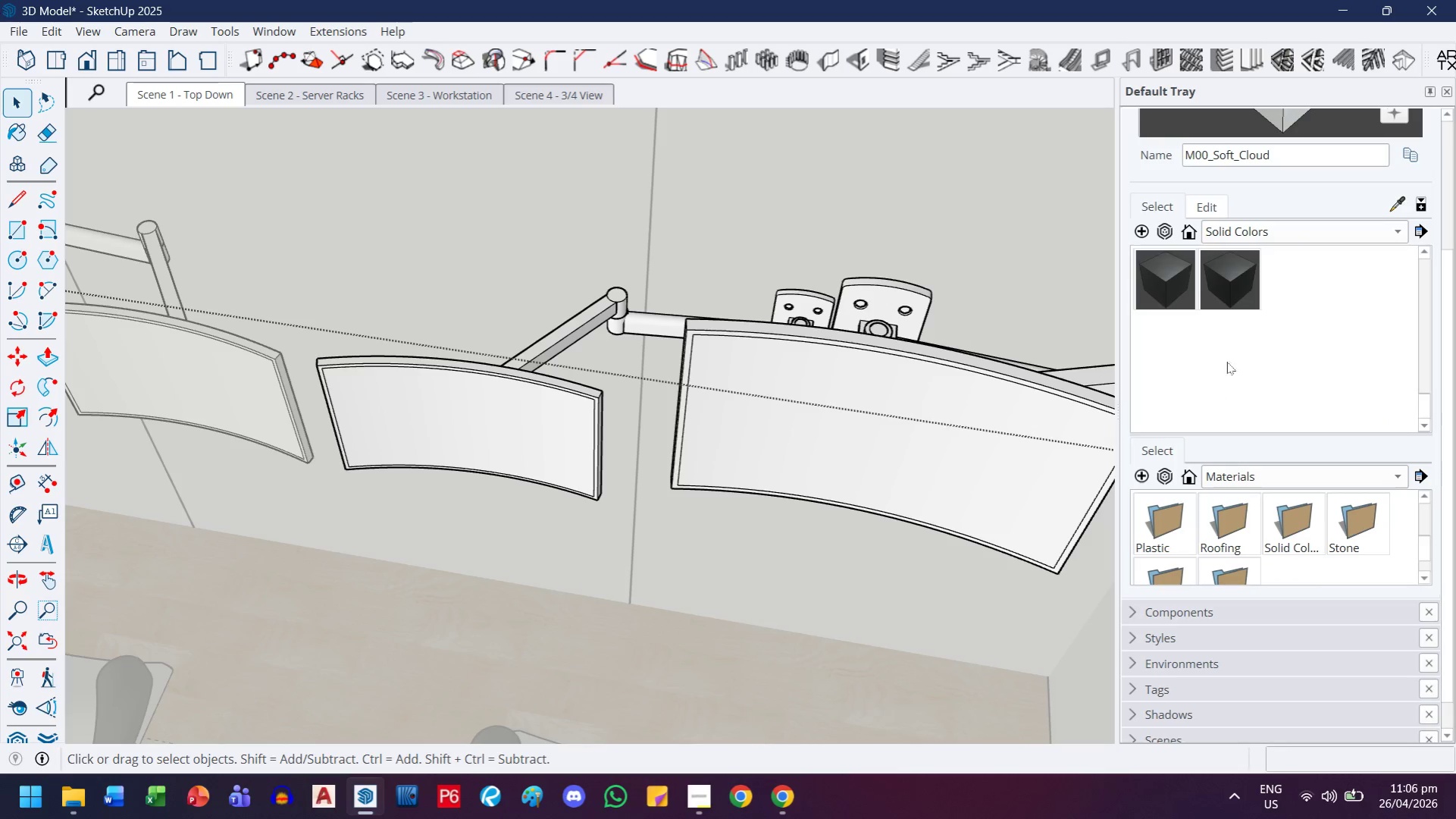 
scroll: coordinate [1226, 359], scroll_direction: up, amount: 2.0
 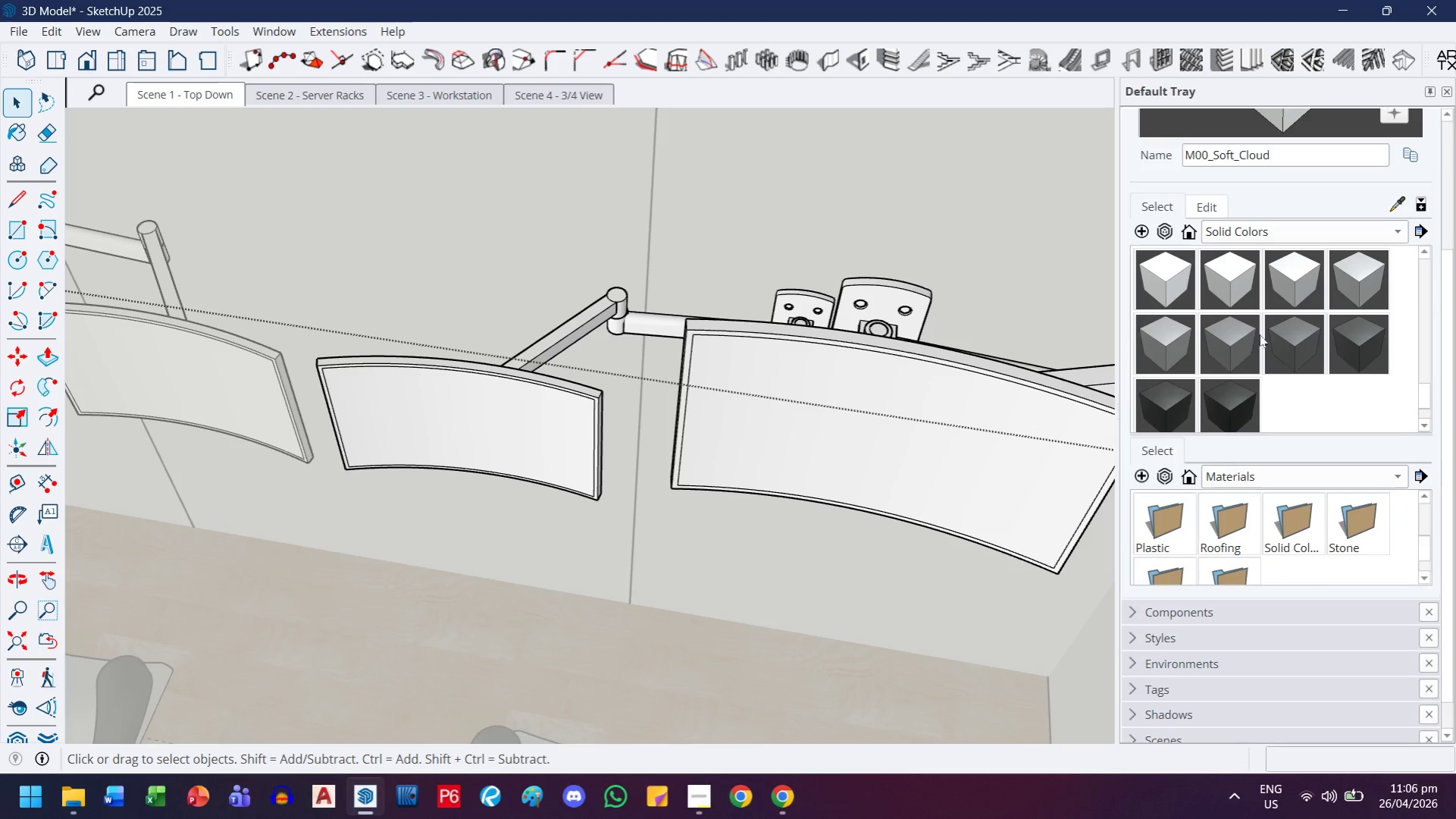 
left_click_drag(start_coordinate=[1292, 334], to_coordinate=[1282, 337])
 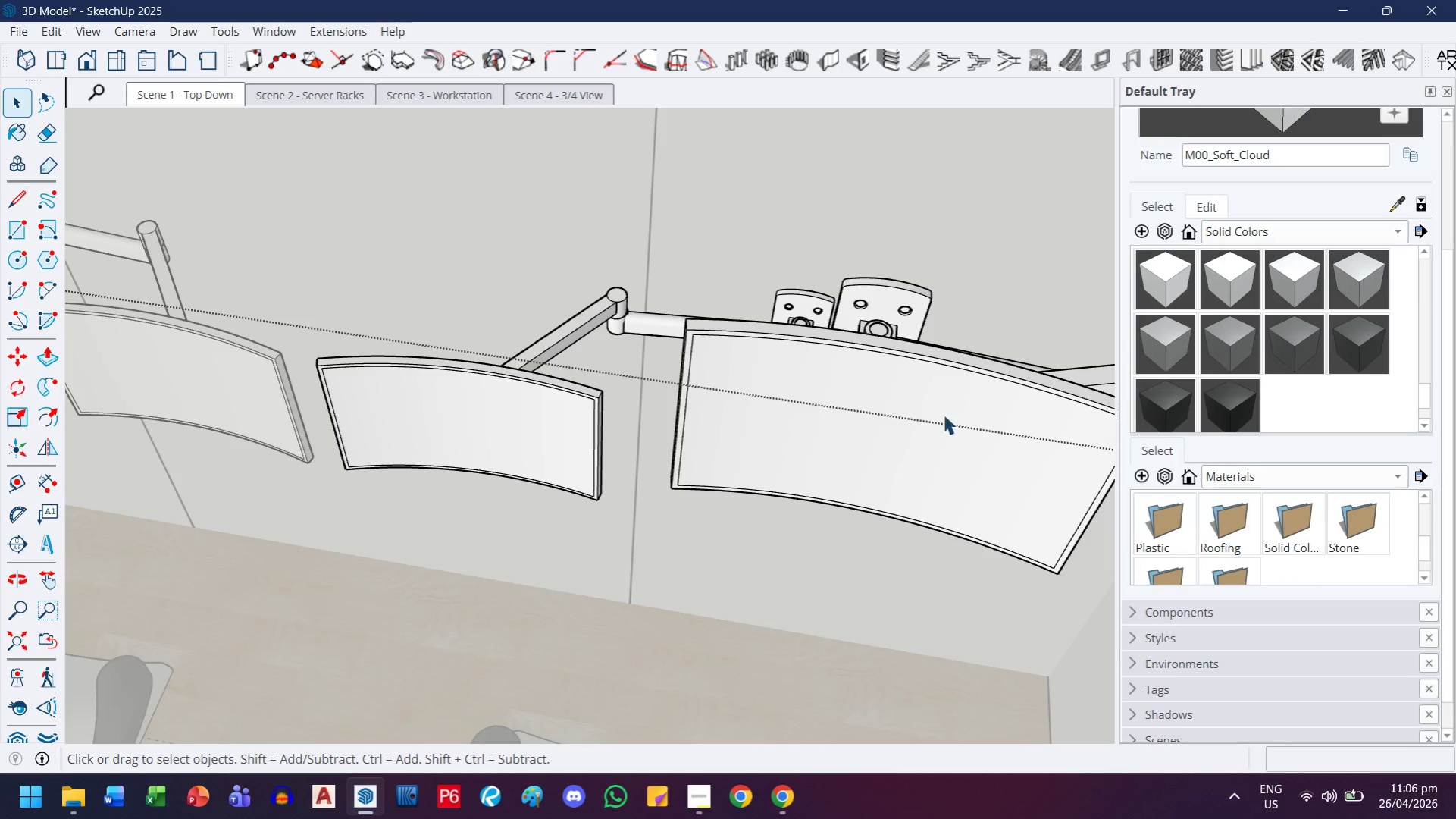 
double_click([959, 402])
 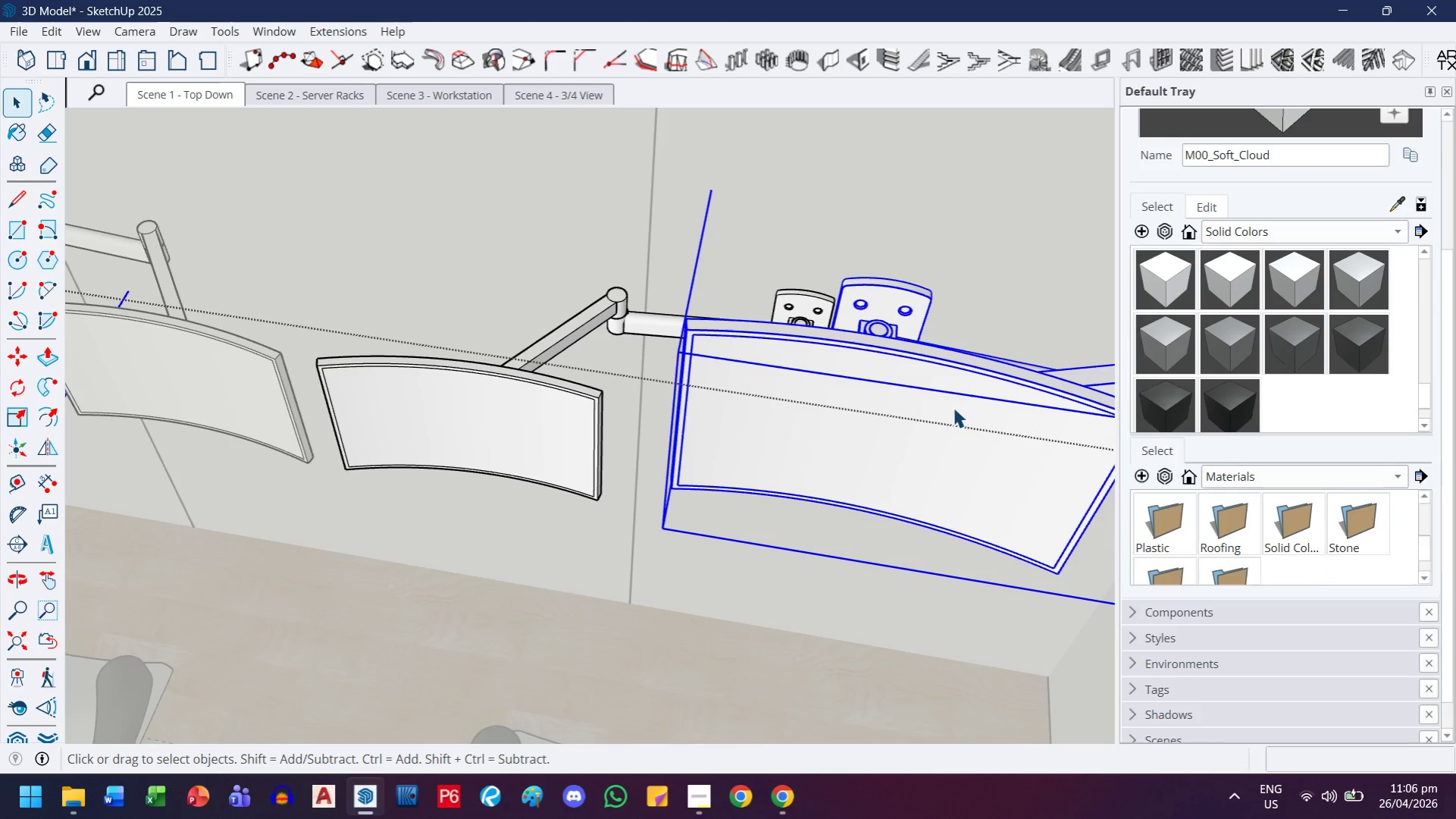 
double_click([952, 407])
 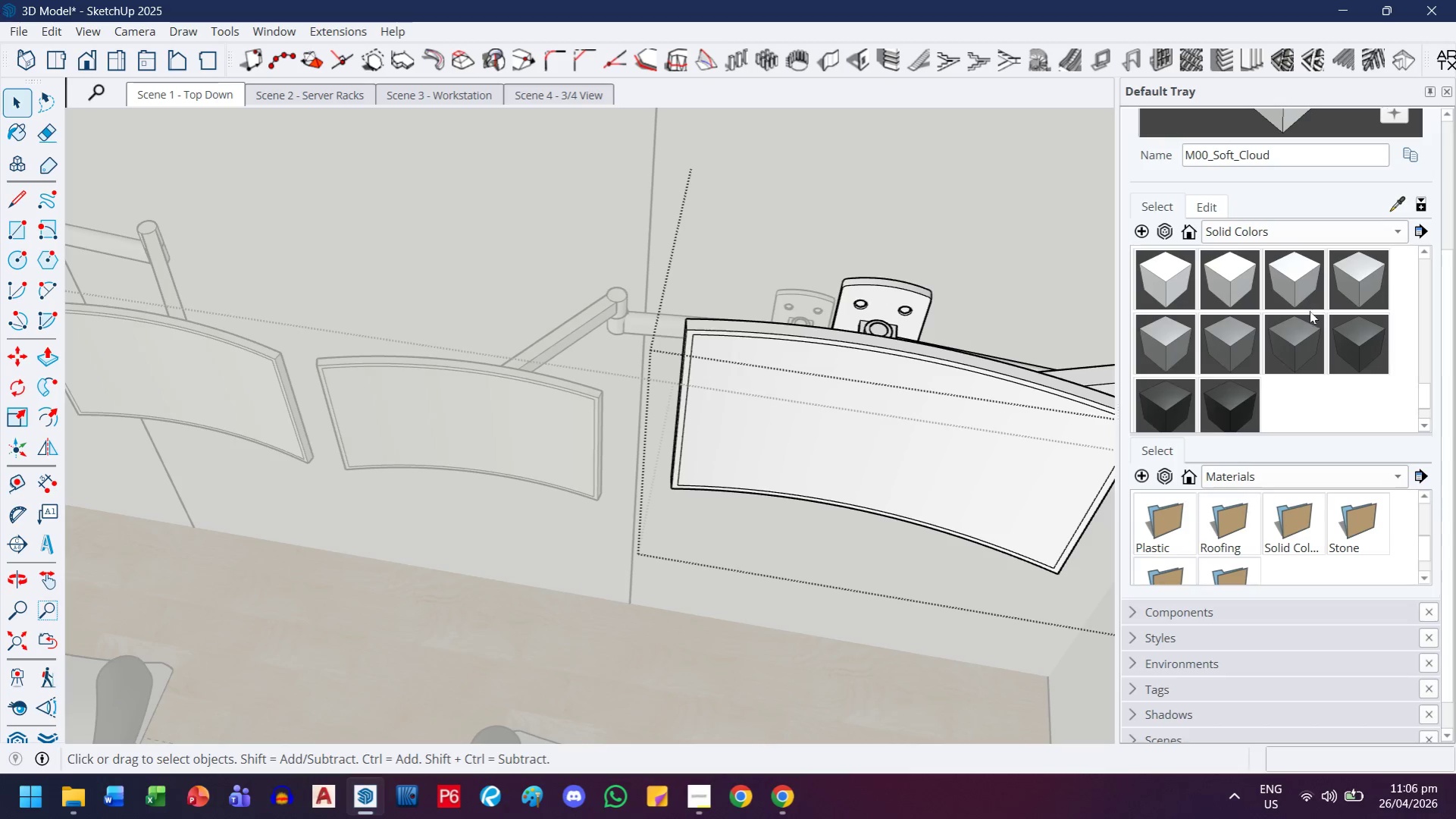 
scroll: coordinate [1324, 249], scroll_direction: up, amount: 1.0
 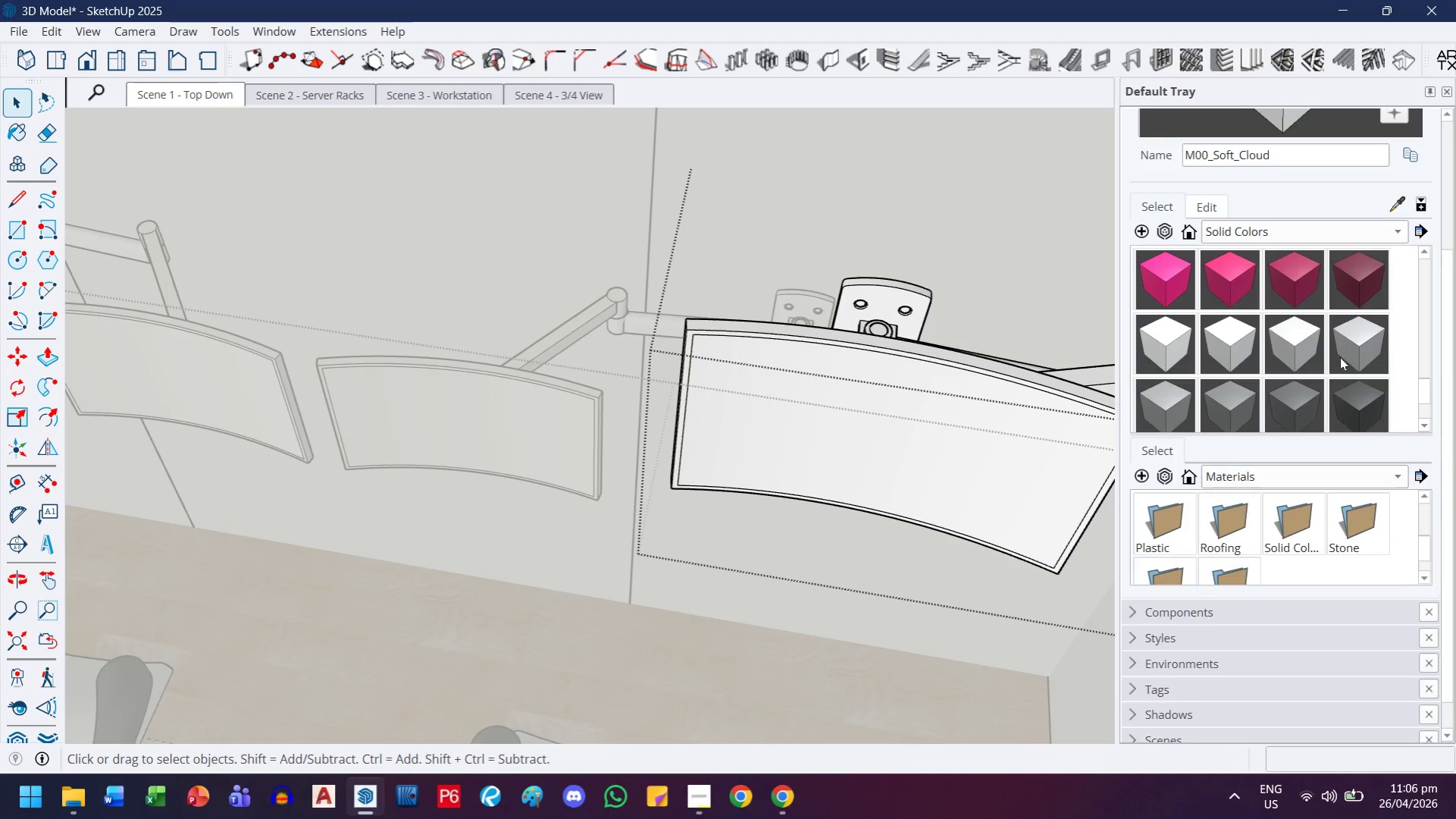 
scroll: coordinate [1339, 357], scroll_direction: down, amount: 2.0
 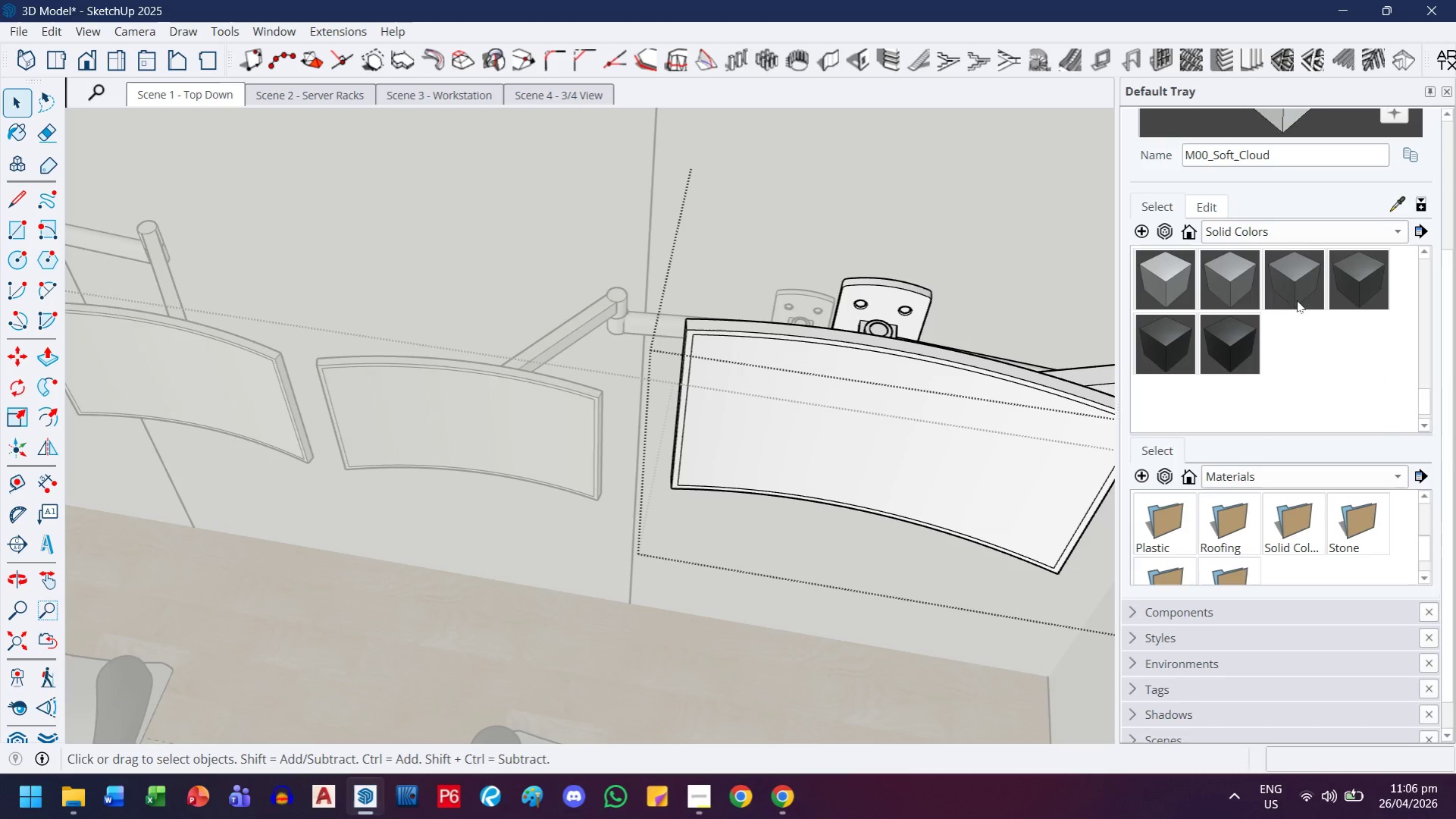 
left_click([1299, 271])
 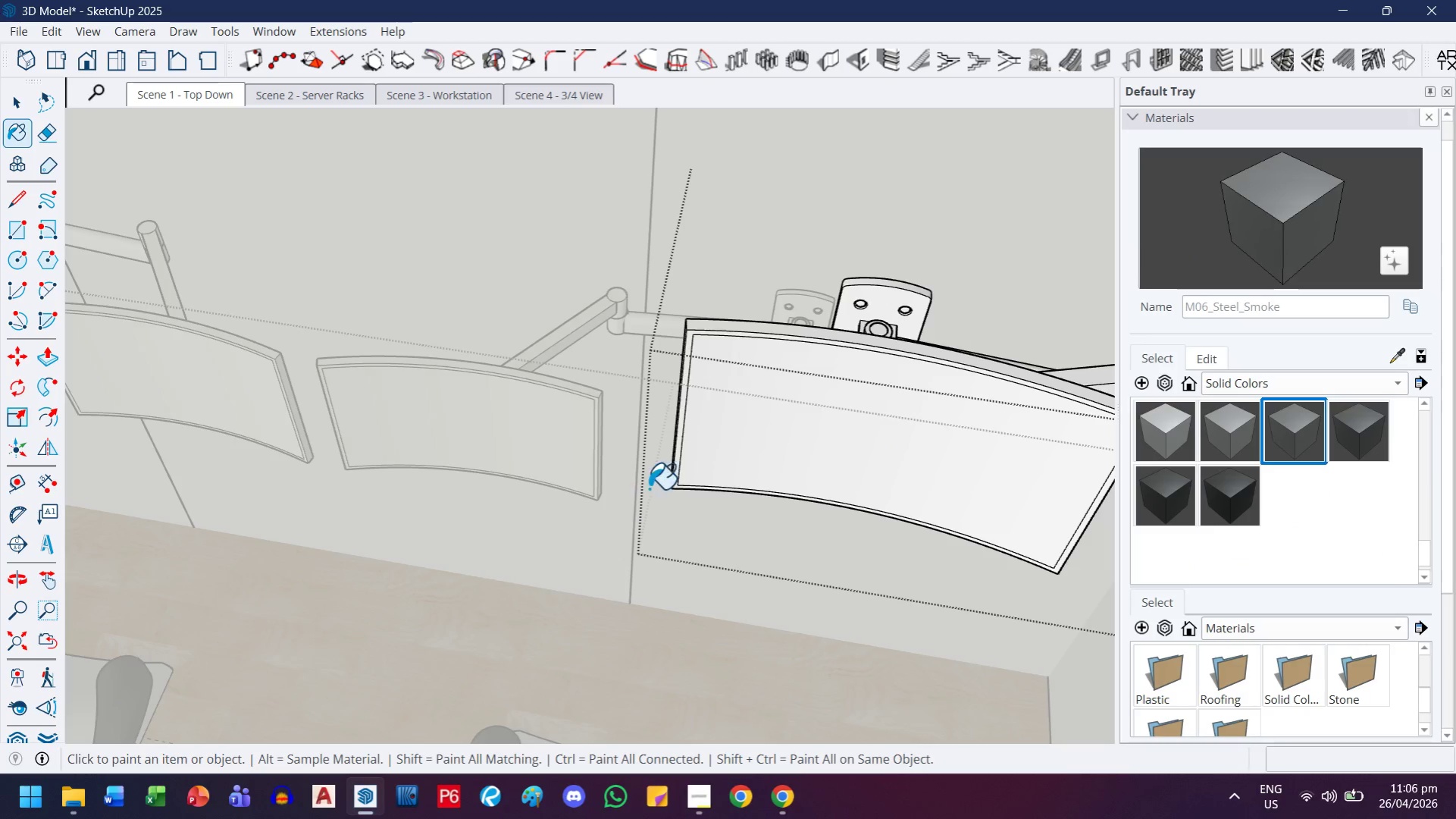 
left_click([854, 405])
 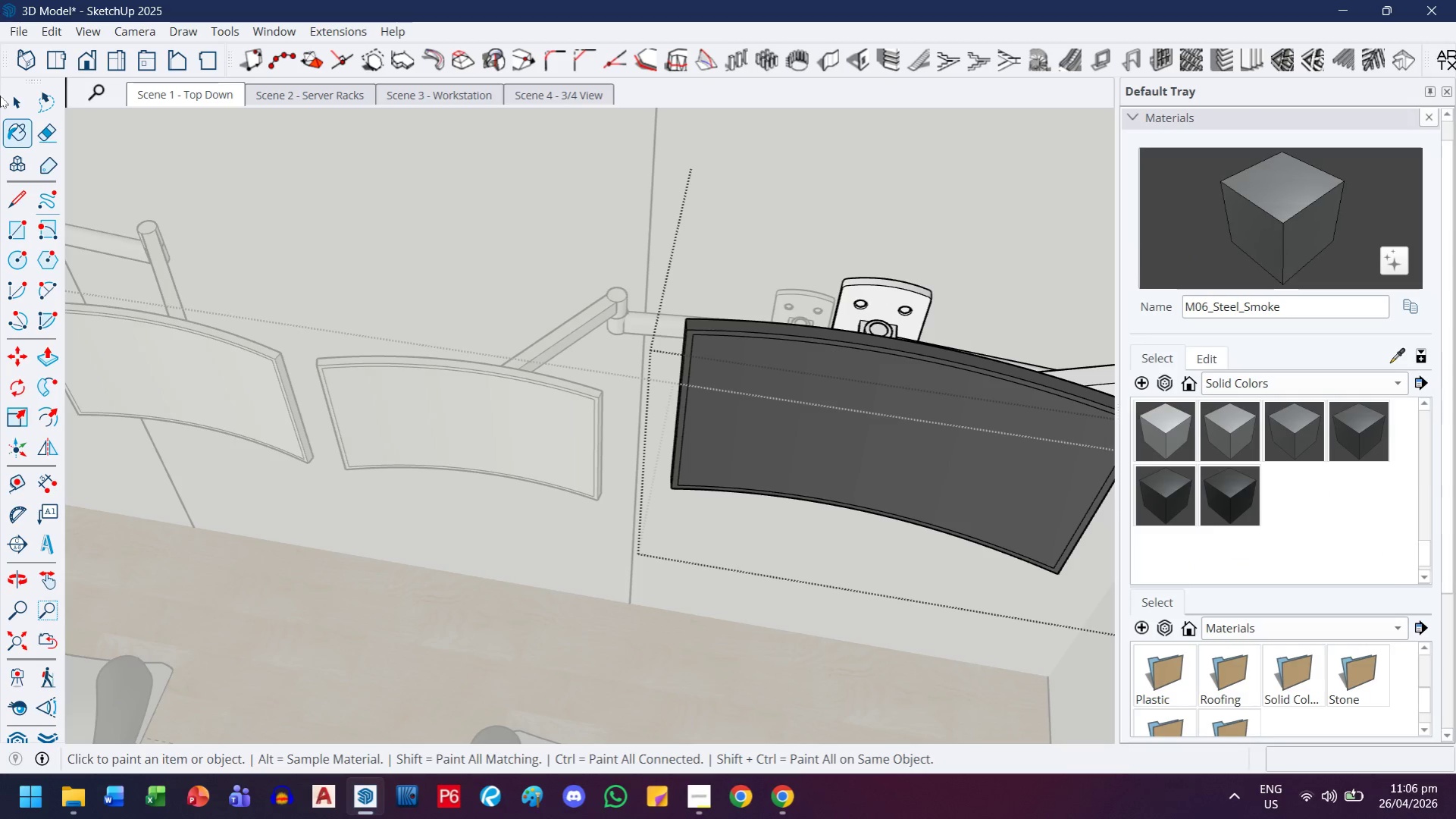 
left_click([5, 101])
 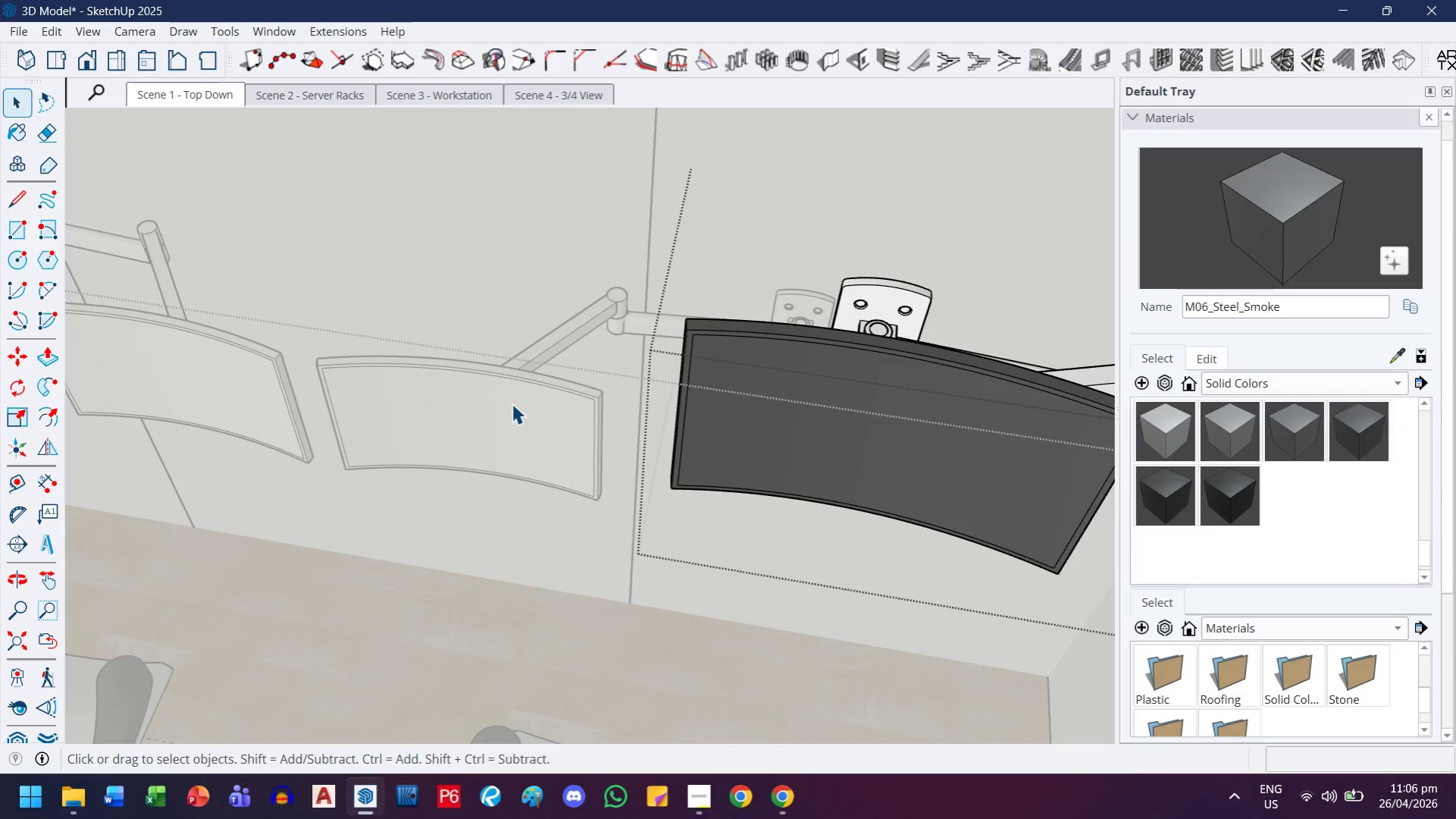 
scroll: coordinate [512, 405], scroll_direction: down, amount: 5.0
 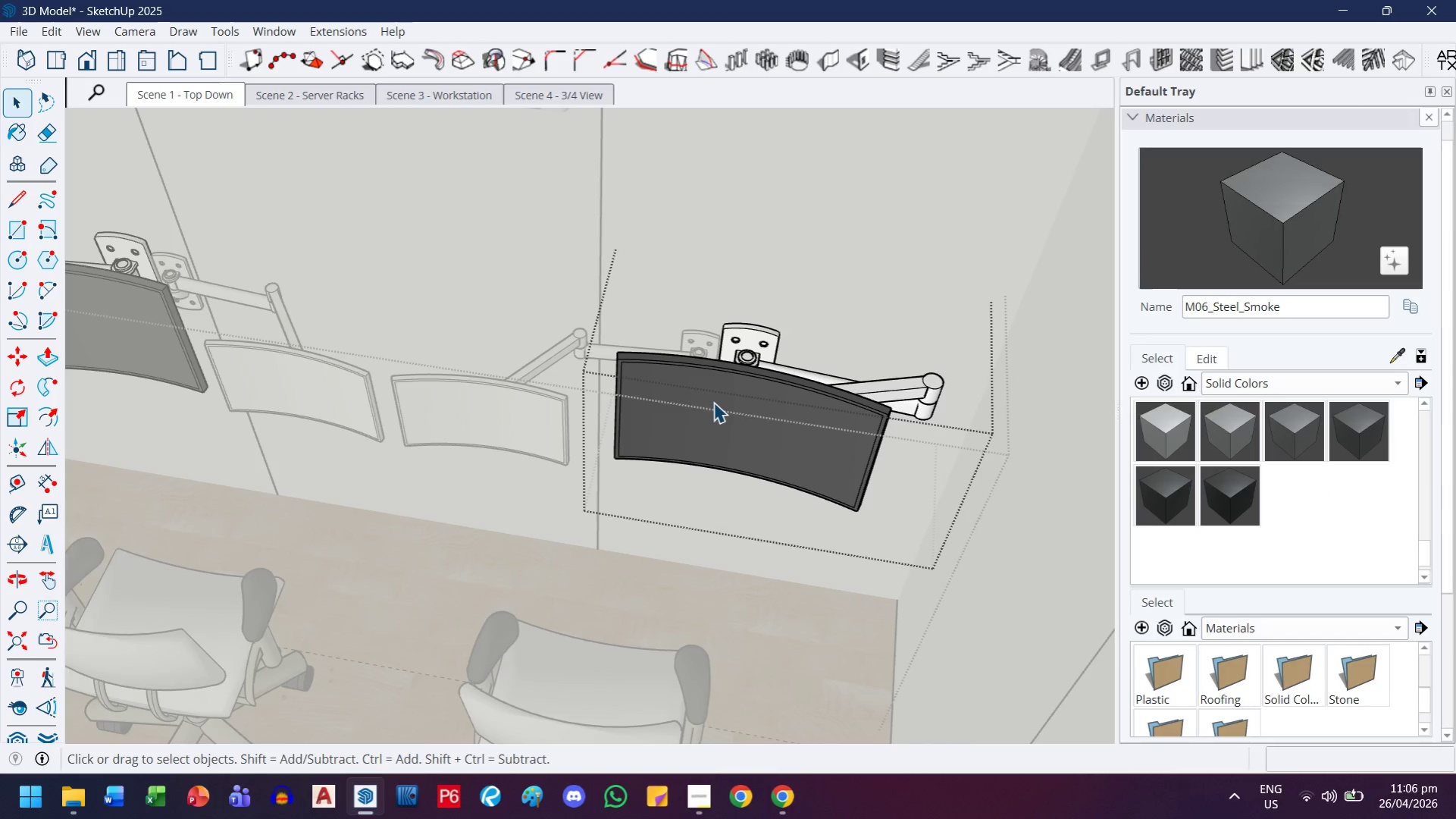 
key(Control+ControlLeft)
 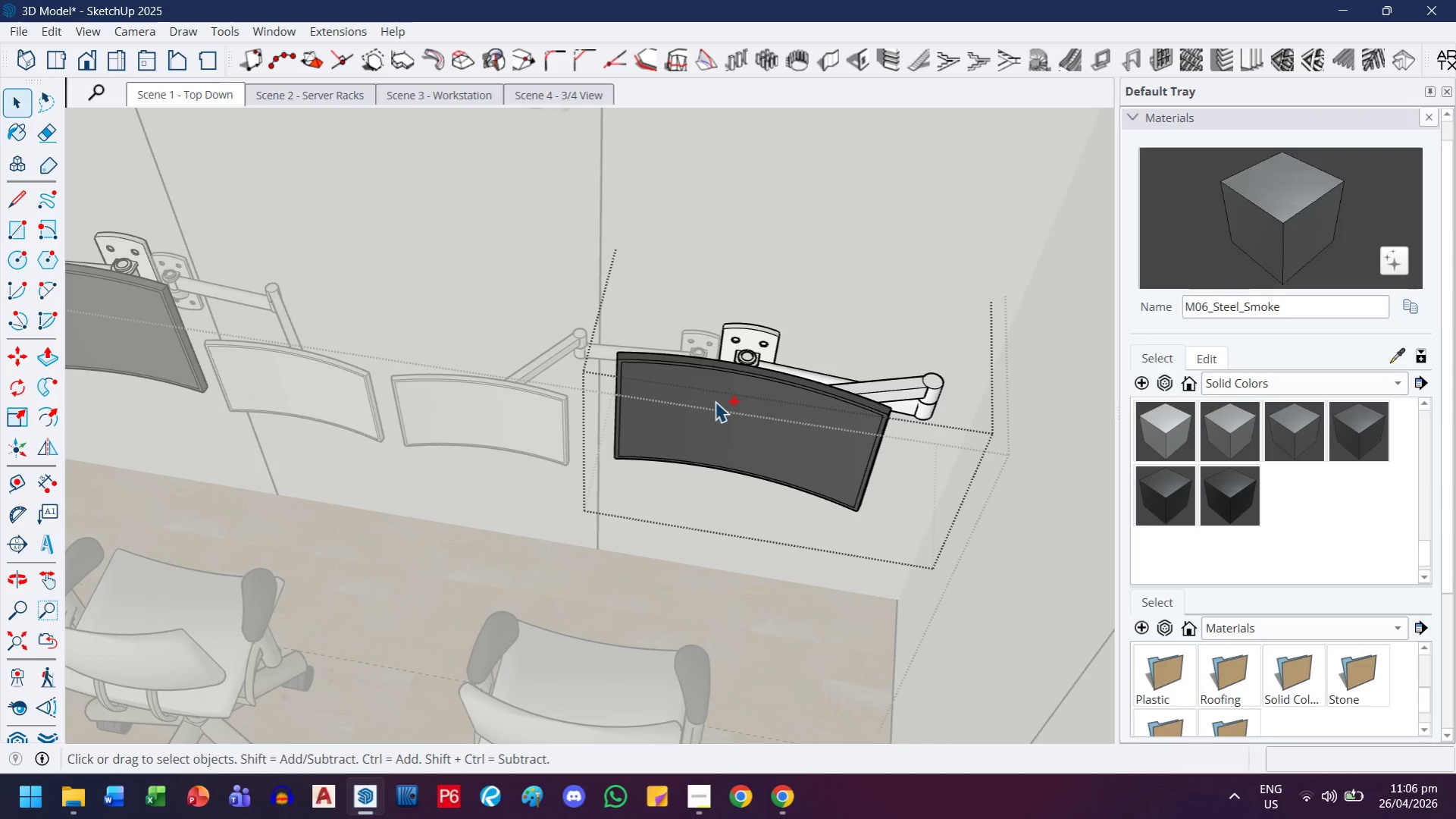 
key(Control+Z)
 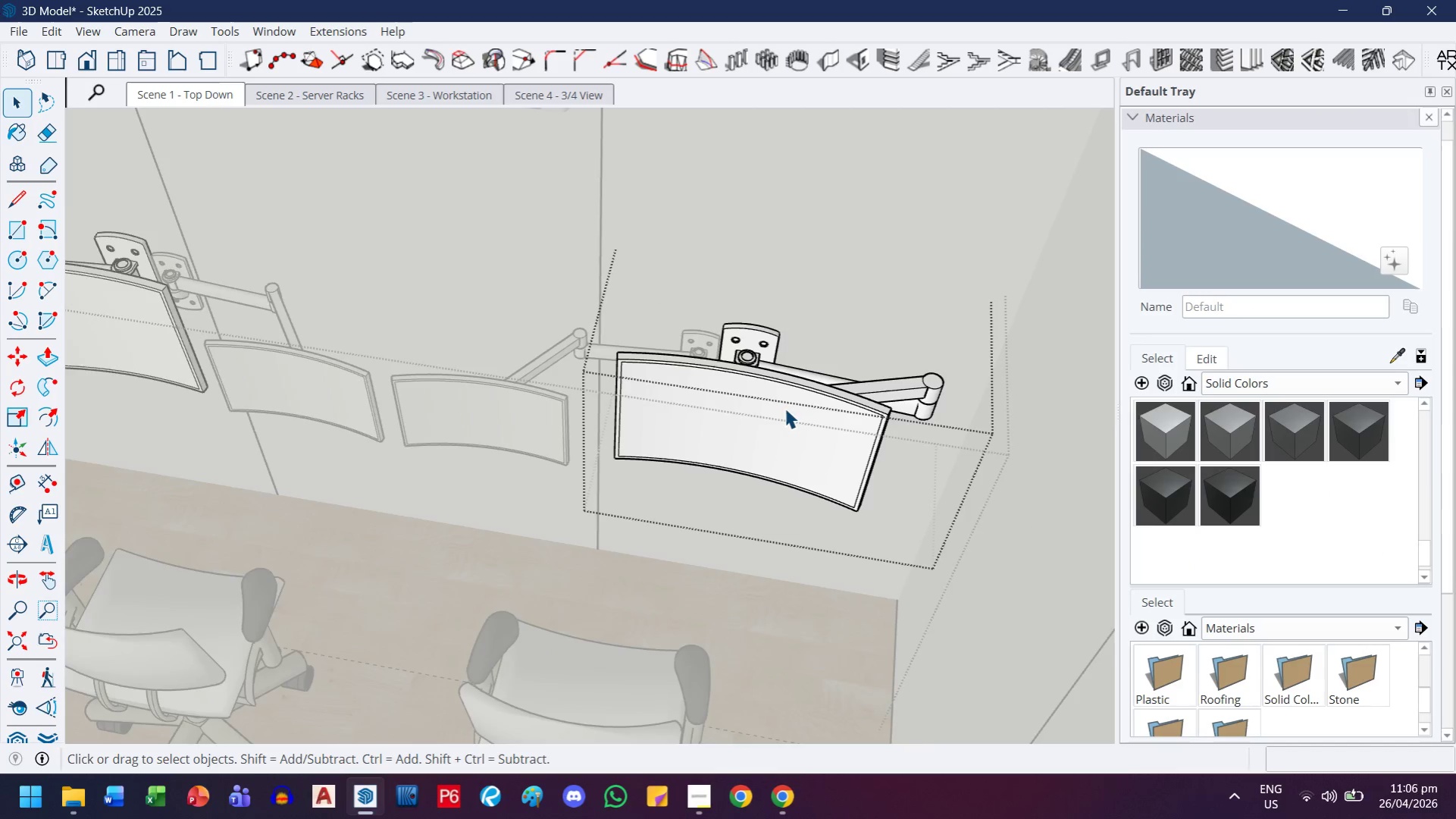 
double_click([780, 412])
 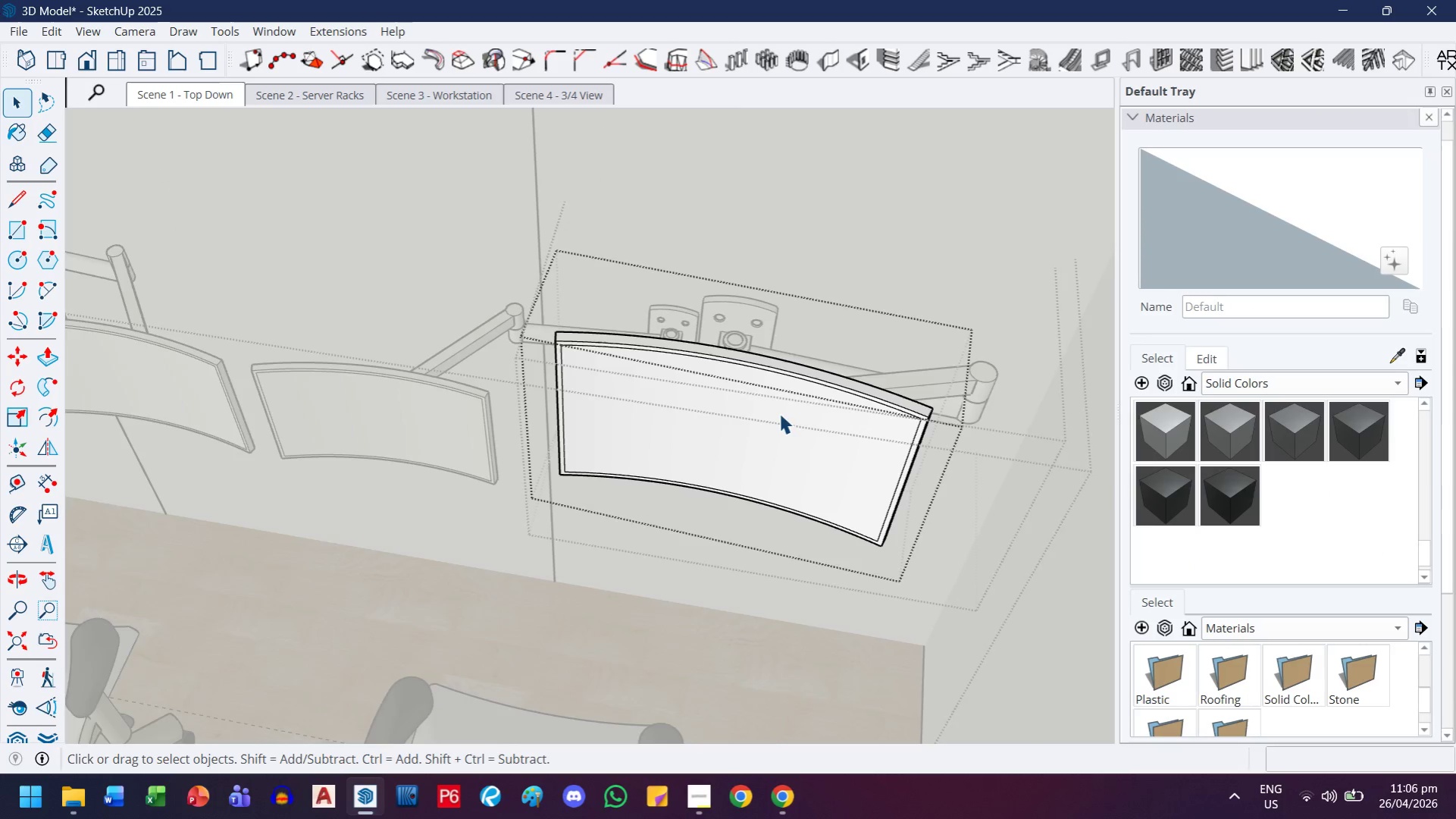 
scroll: coordinate [784, 408], scroll_direction: up, amount: 3.0
 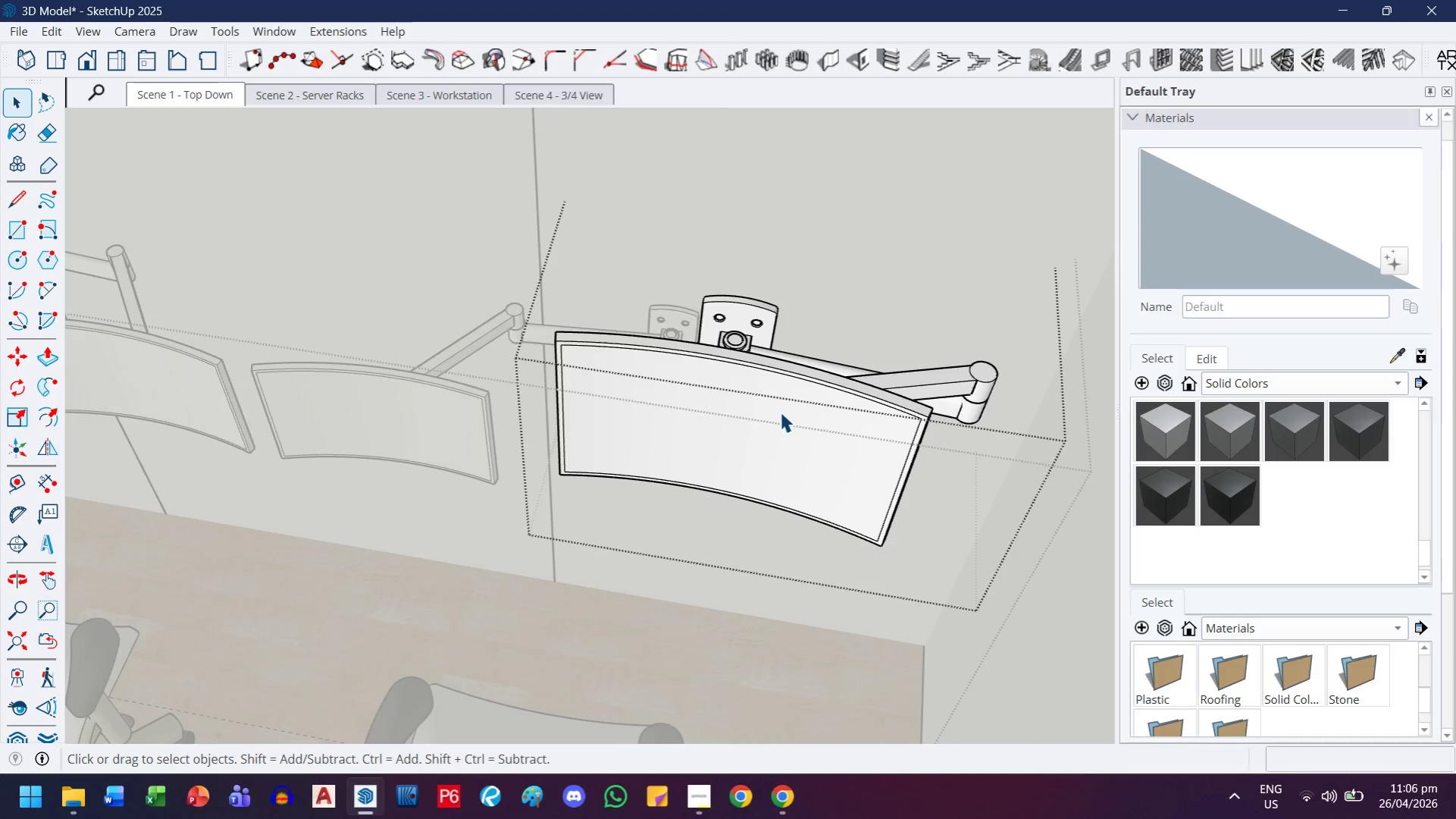 
left_click([797, 454])
 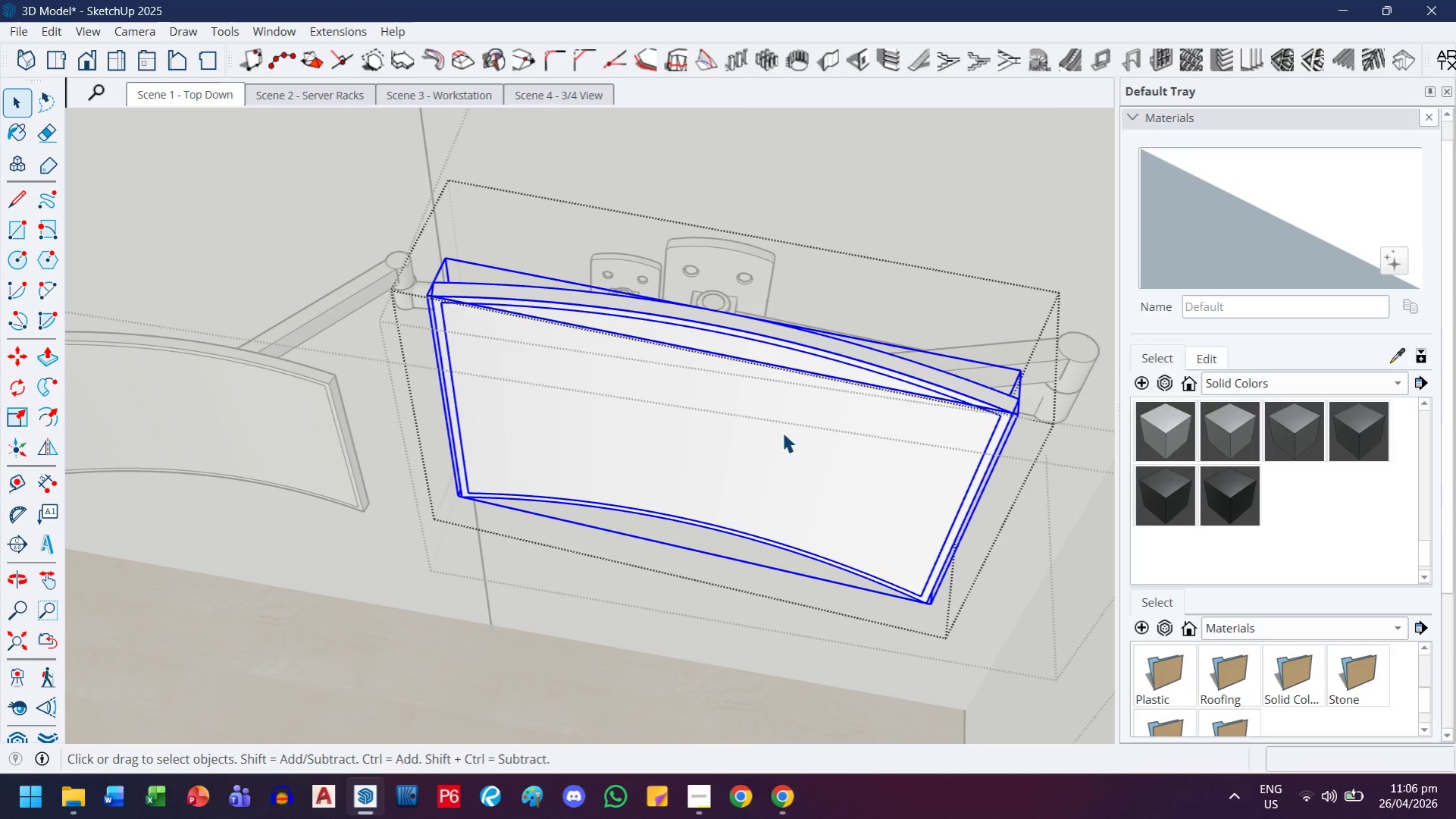 
scroll: coordinate [797, 454], scroll_direction: up, amount: 8.0
 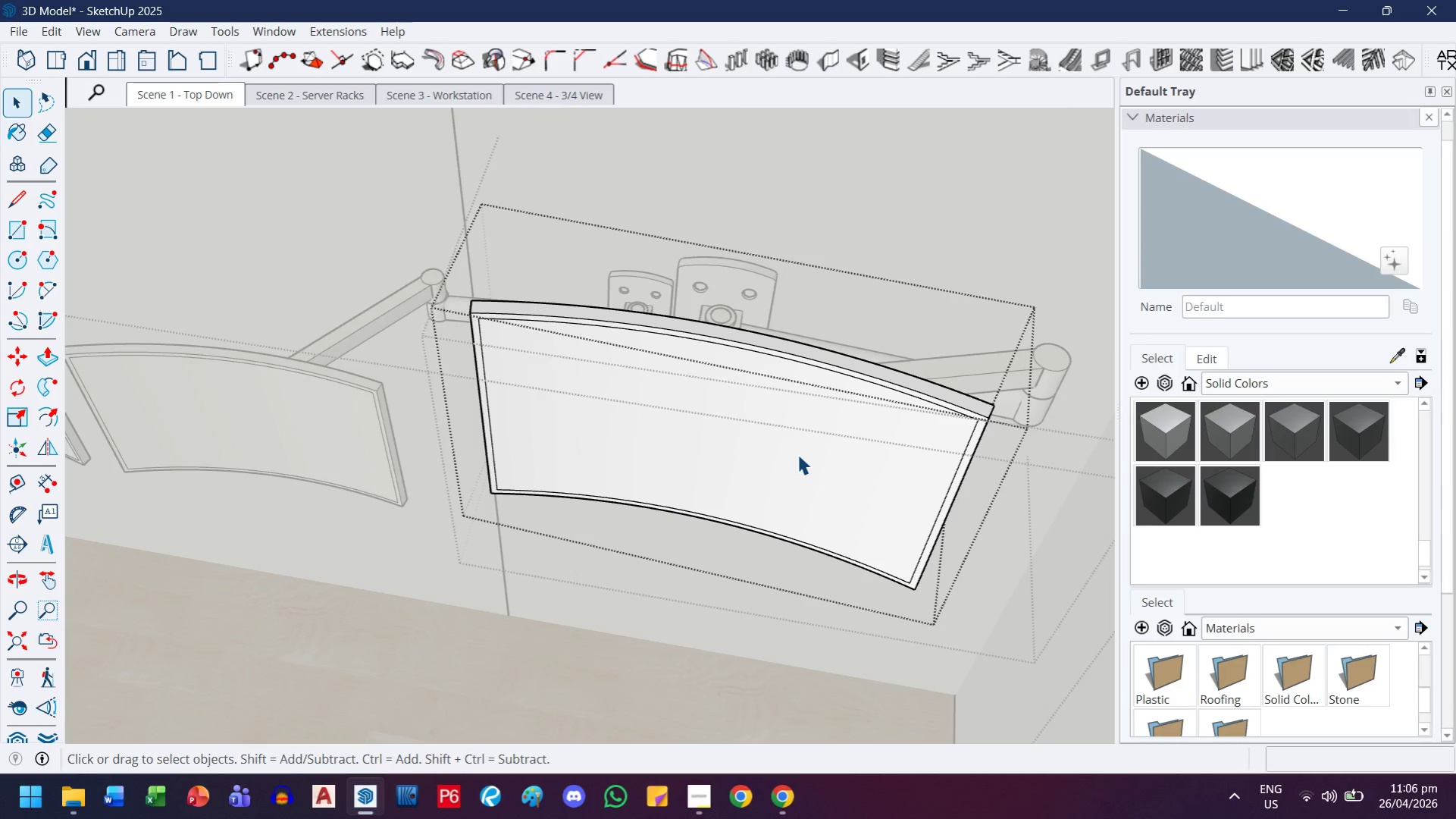 
double_click([782, 432])
 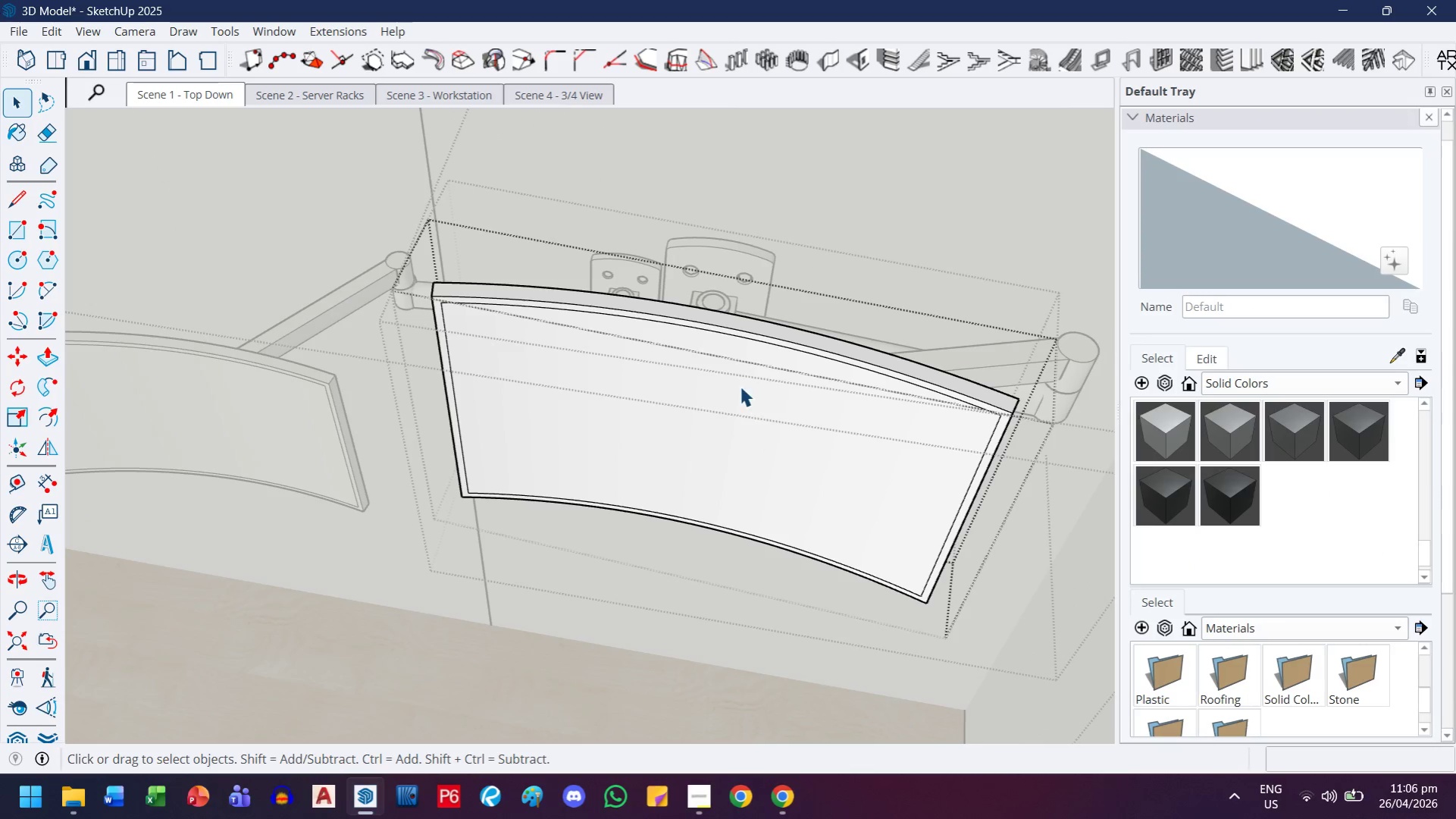 
triple_click([740, 386])
 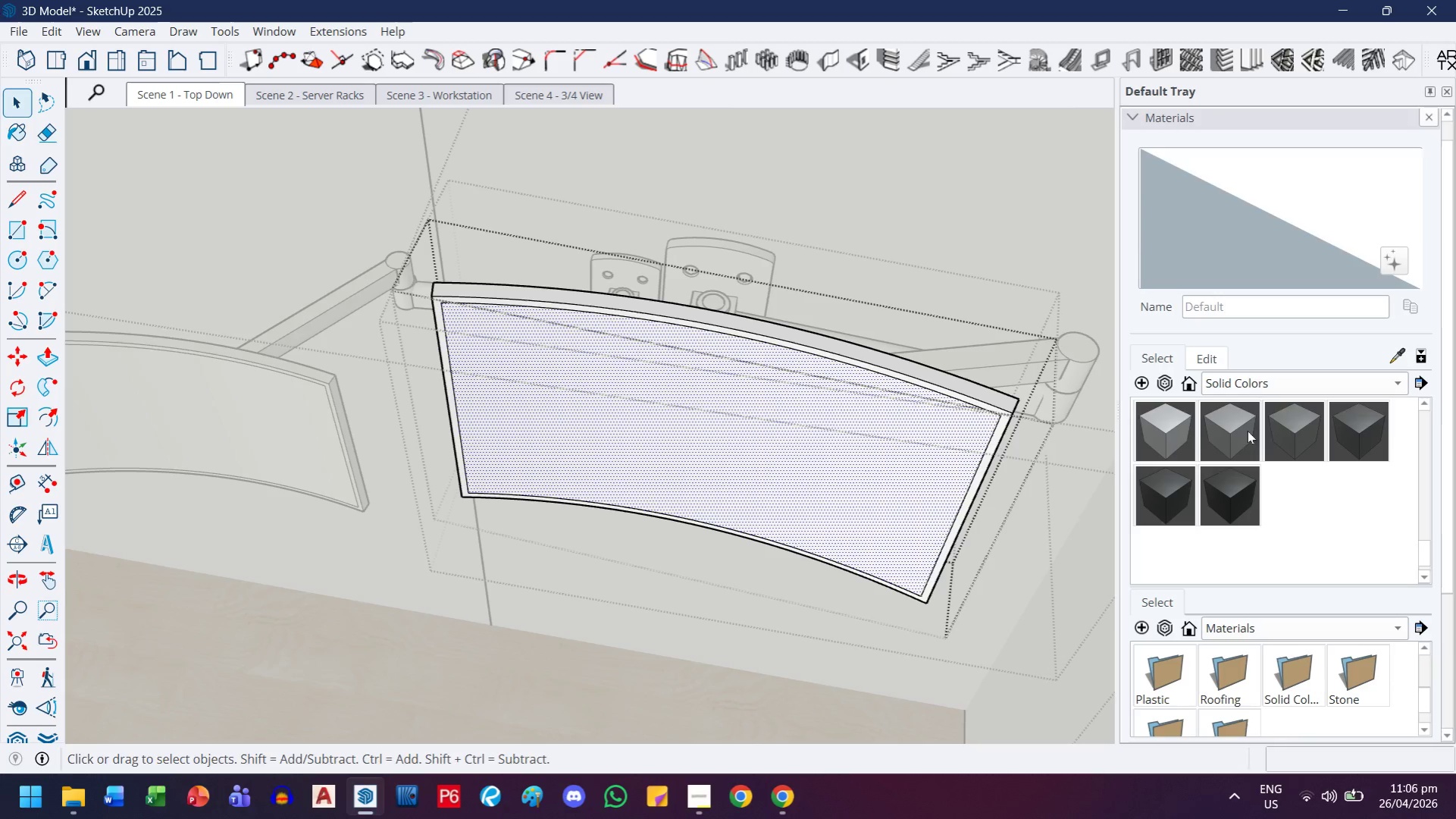 
double_click([865, 452])
 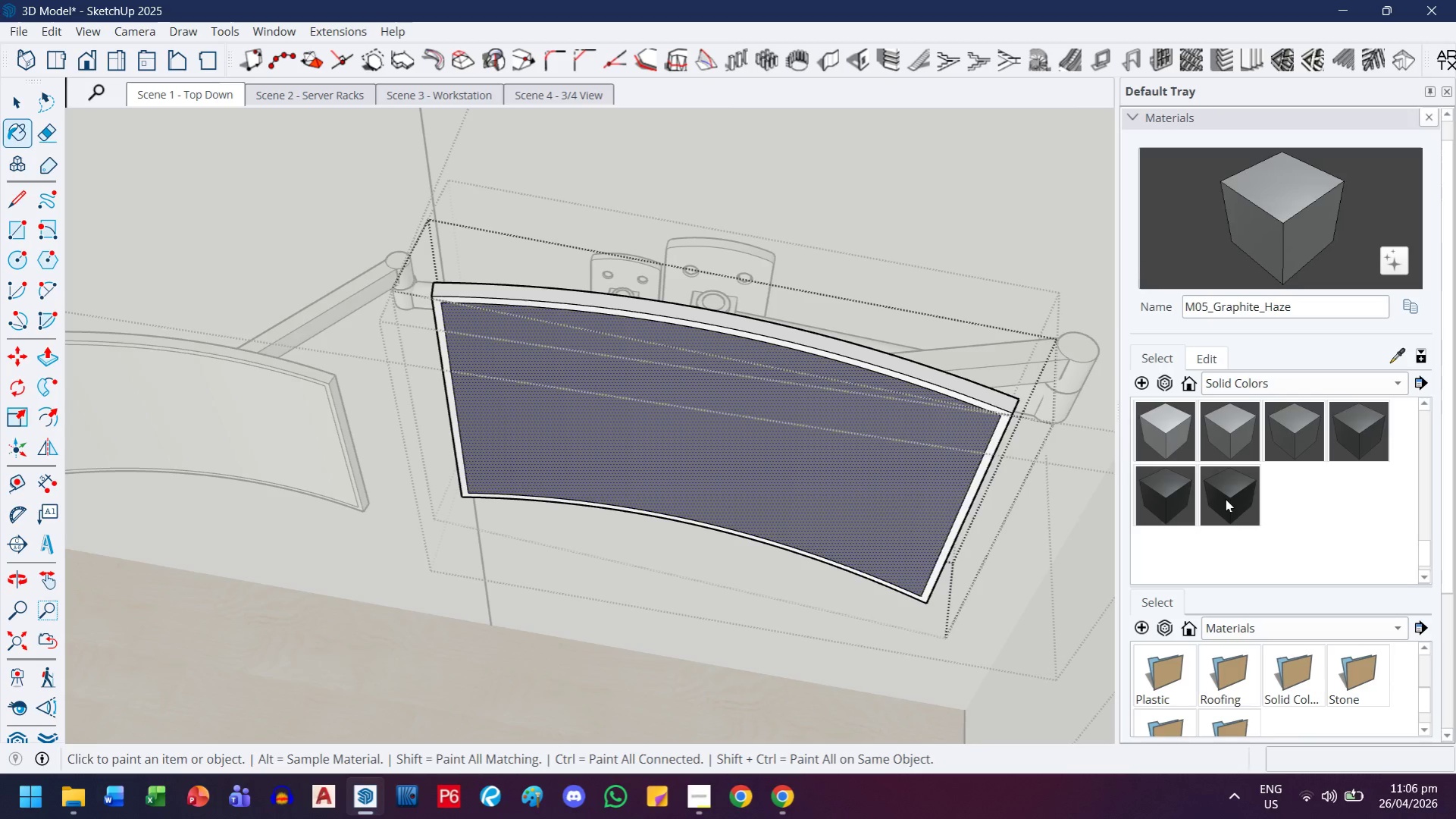 
left_click([1225, 499])
 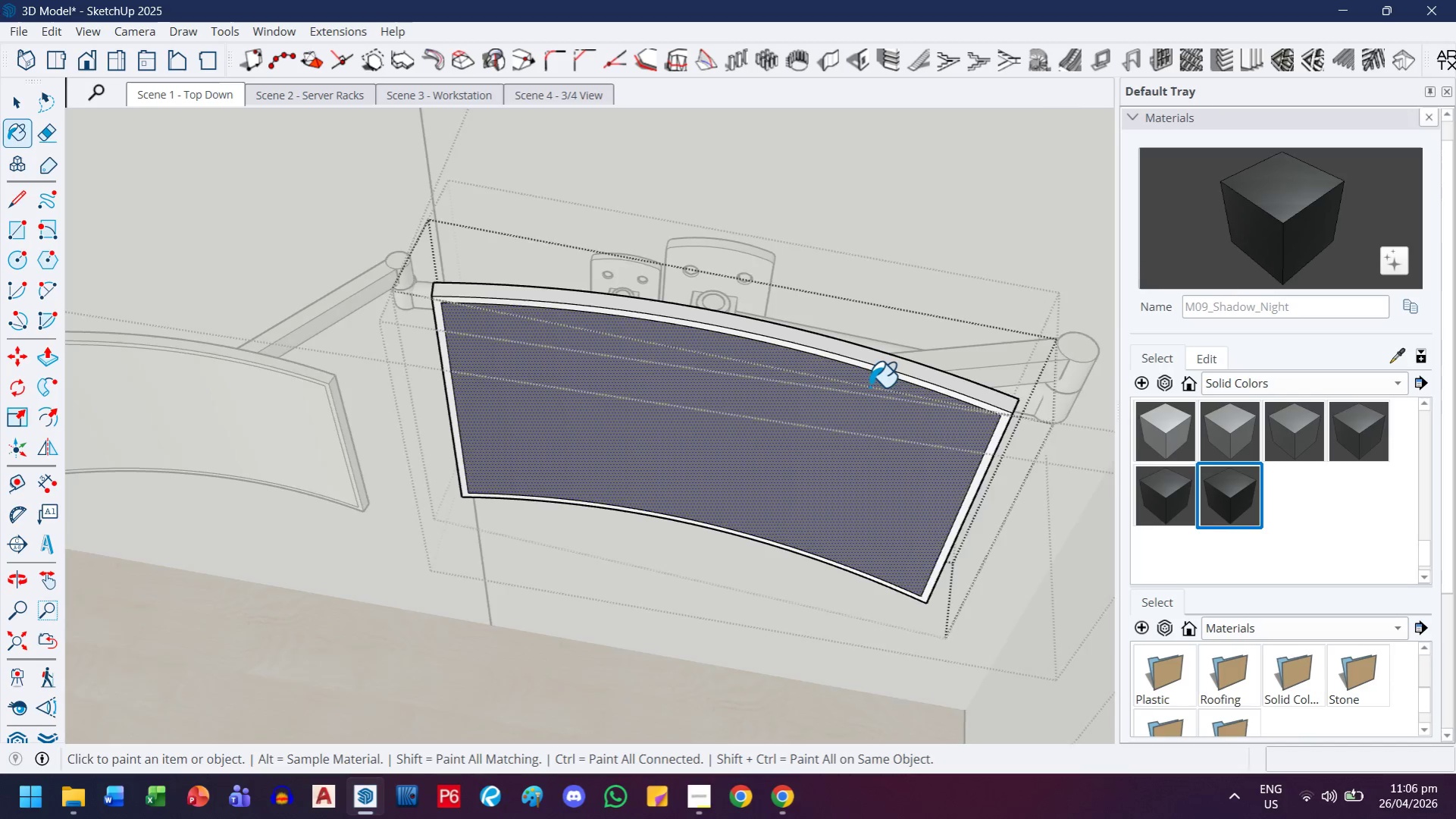 
scroll: coordinate [778, 362], scroll_direction: up, amount: 5.0
 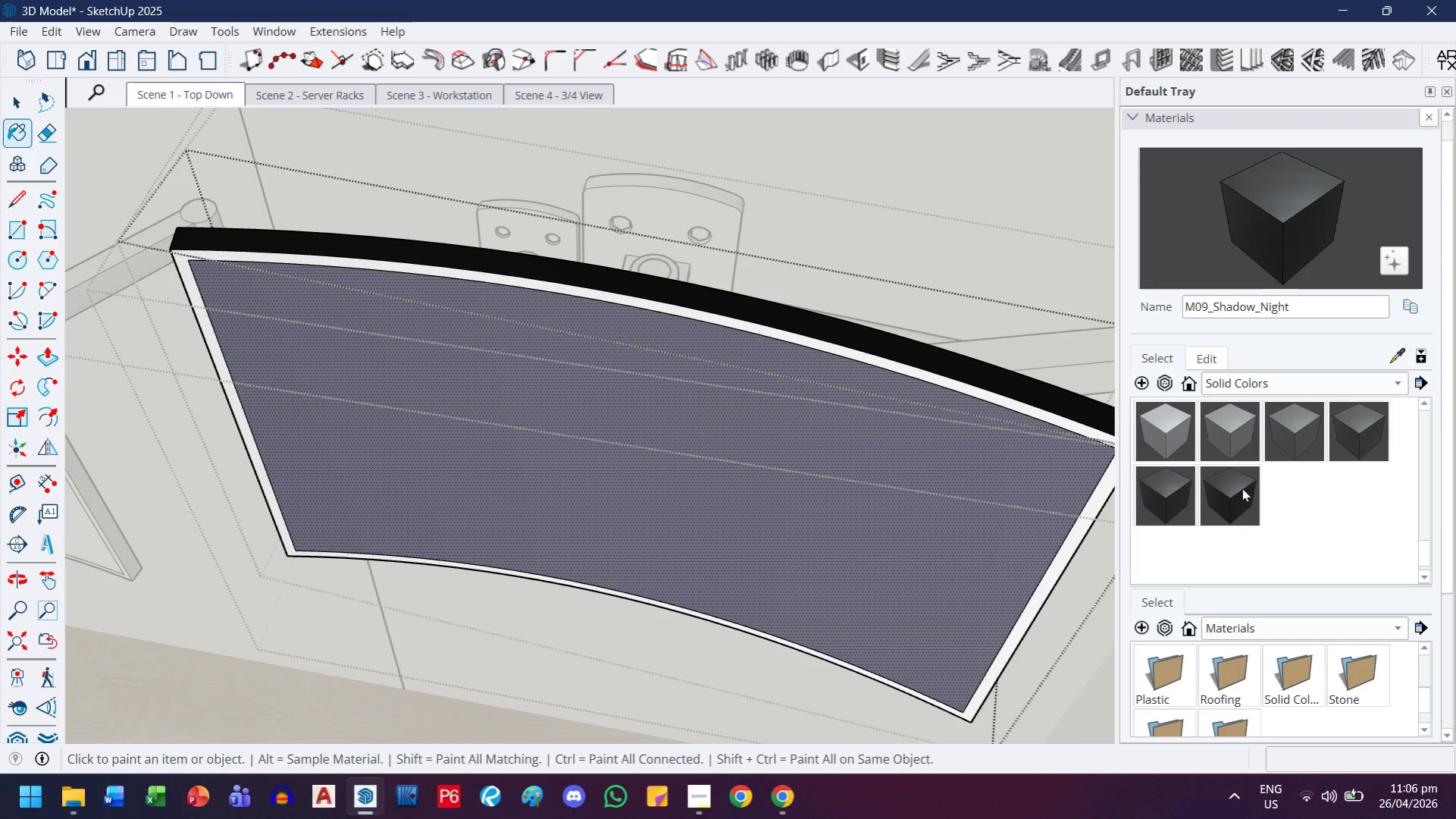 
left_click_drag(start_coordinate=[1172, 494], to_coordinate=[1160, 493])
 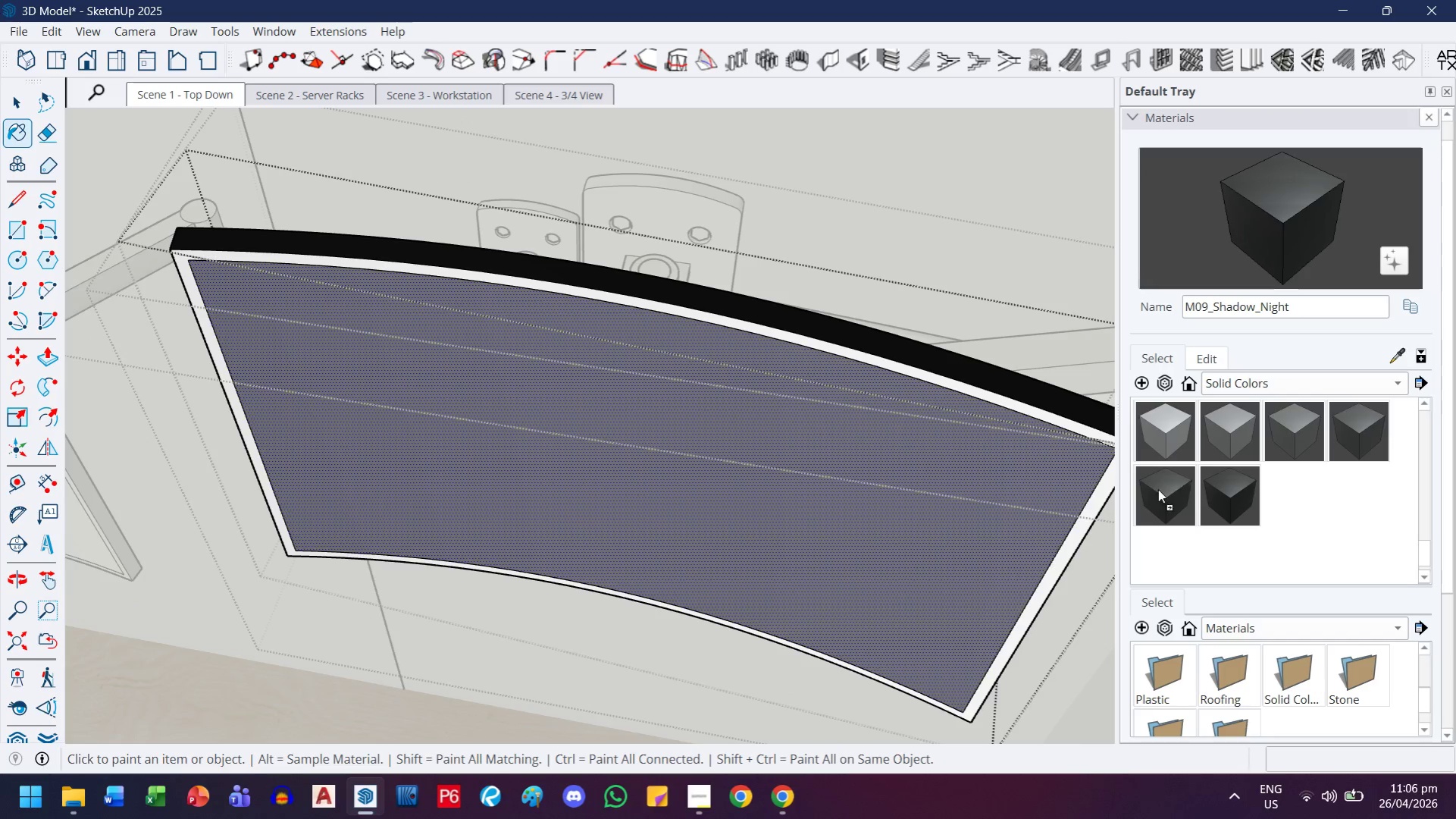 
left_click([1160, 489])
 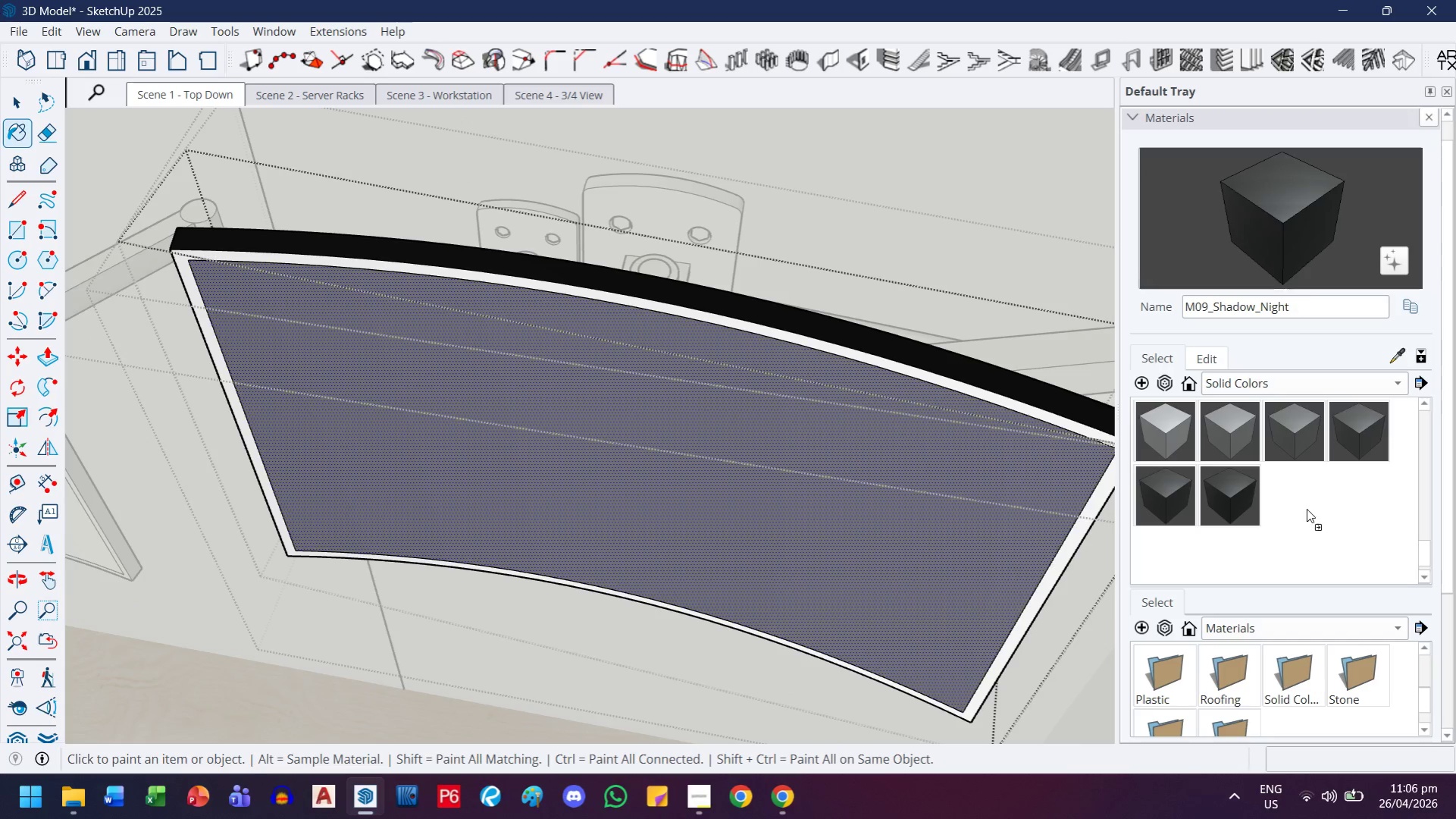 
scroll: coordinate [1304, 541], scroll_direction: up, amount: 2.0
 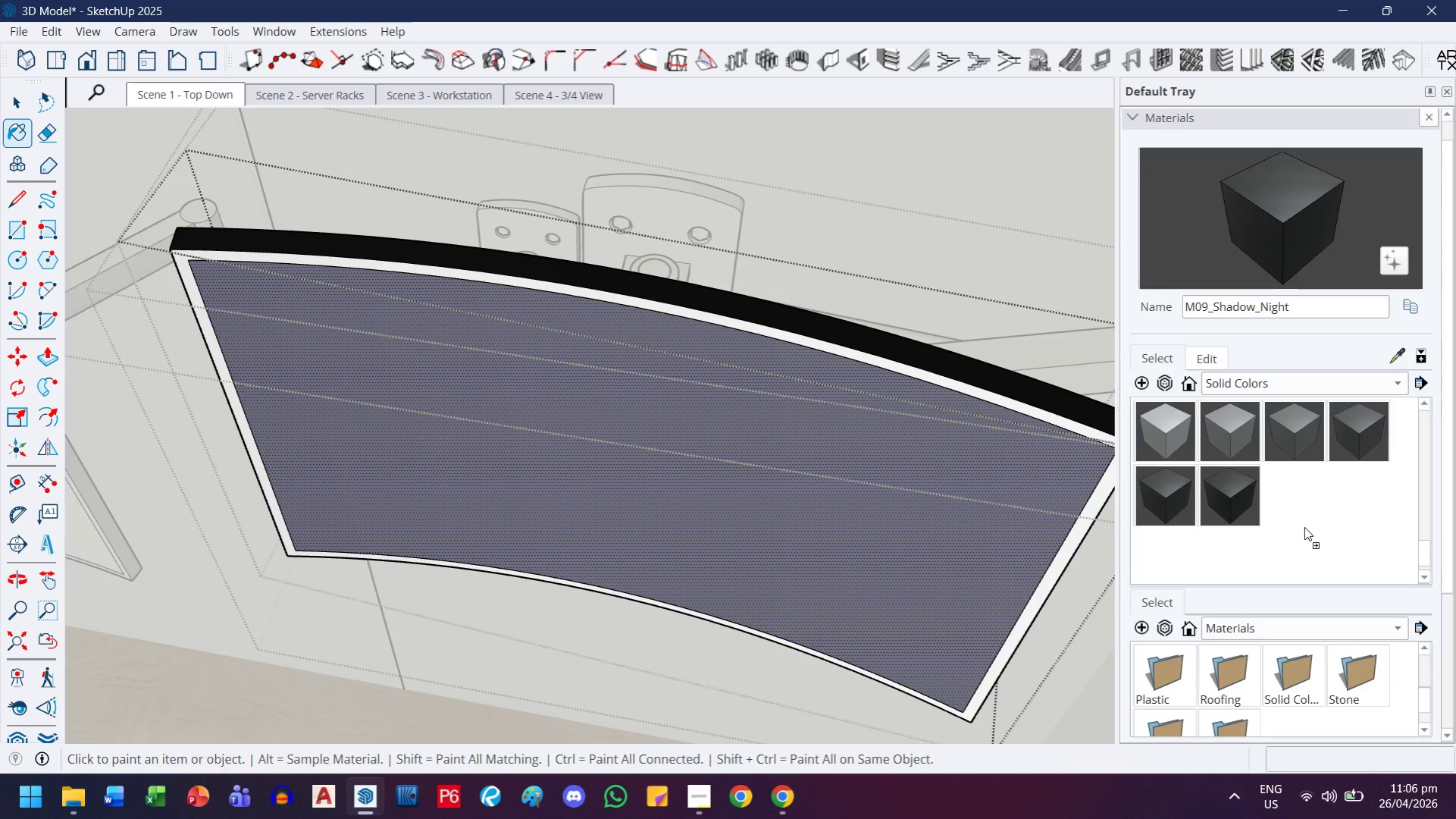 
scroll: coordinate [1304, 527], scroll_direction: down, amount: 3.0
 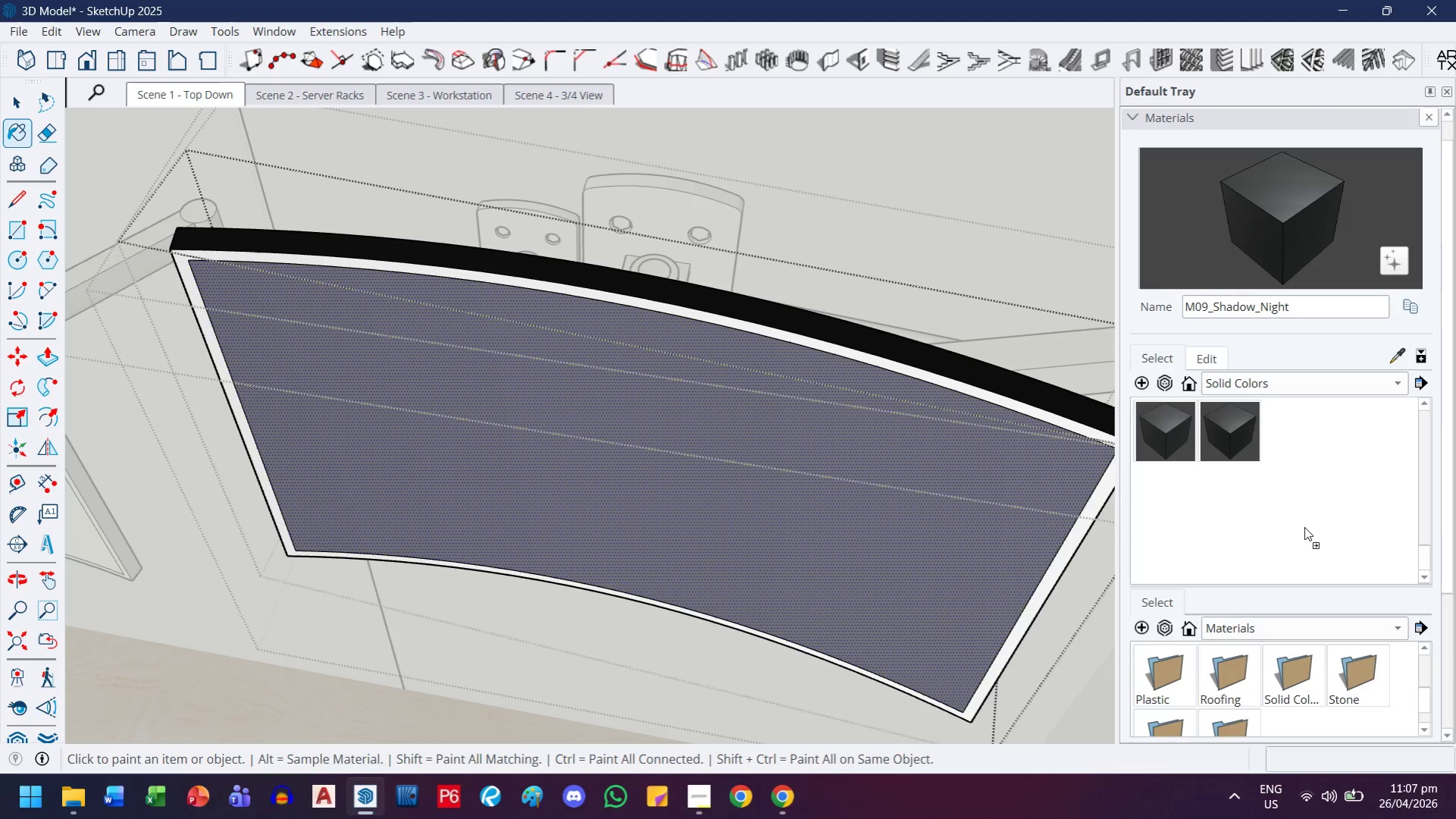 
scroll: coordinate [1304, 527], scroll_direction: up, amount: 2.0
 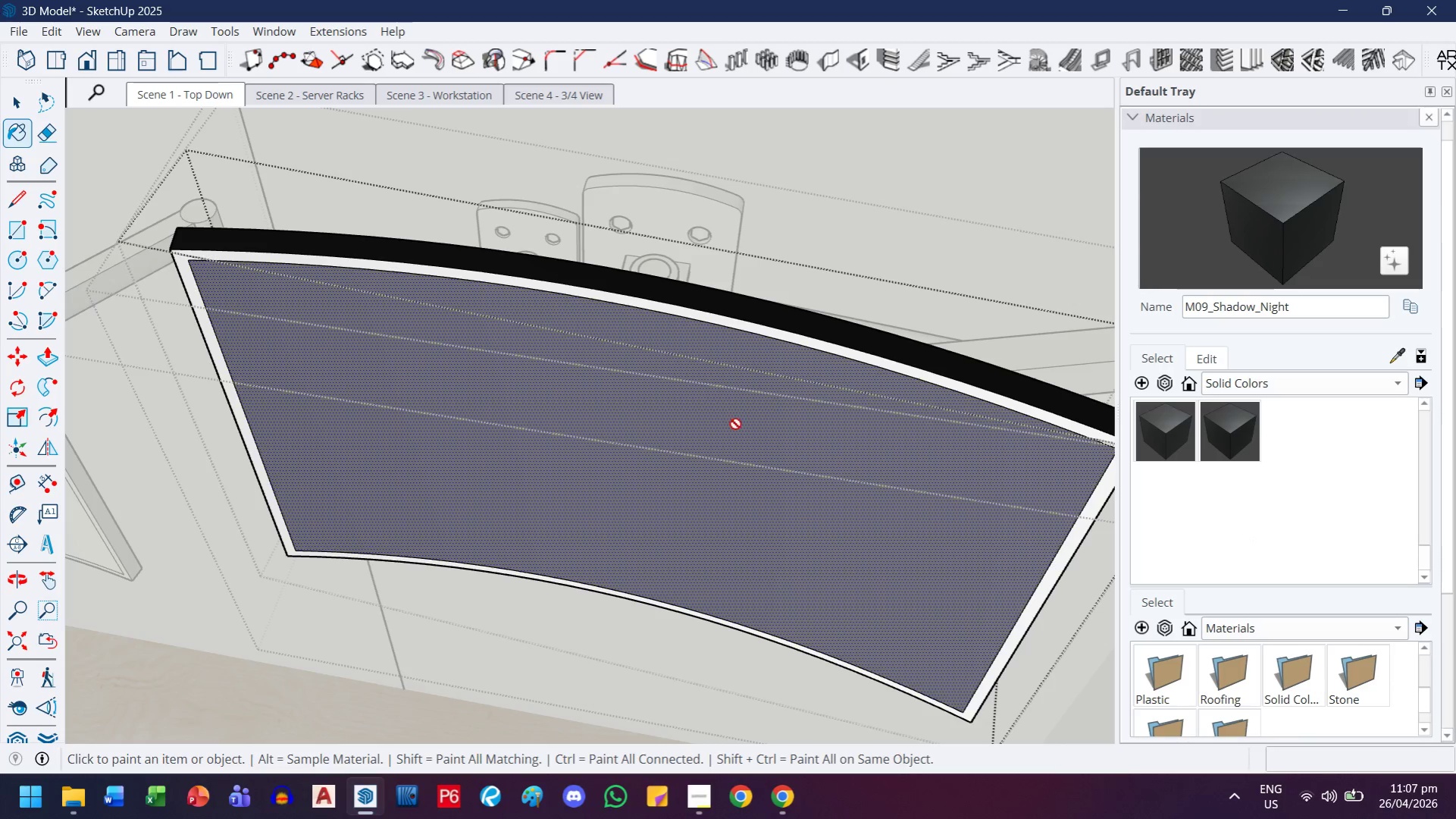 
wait(7.35)
 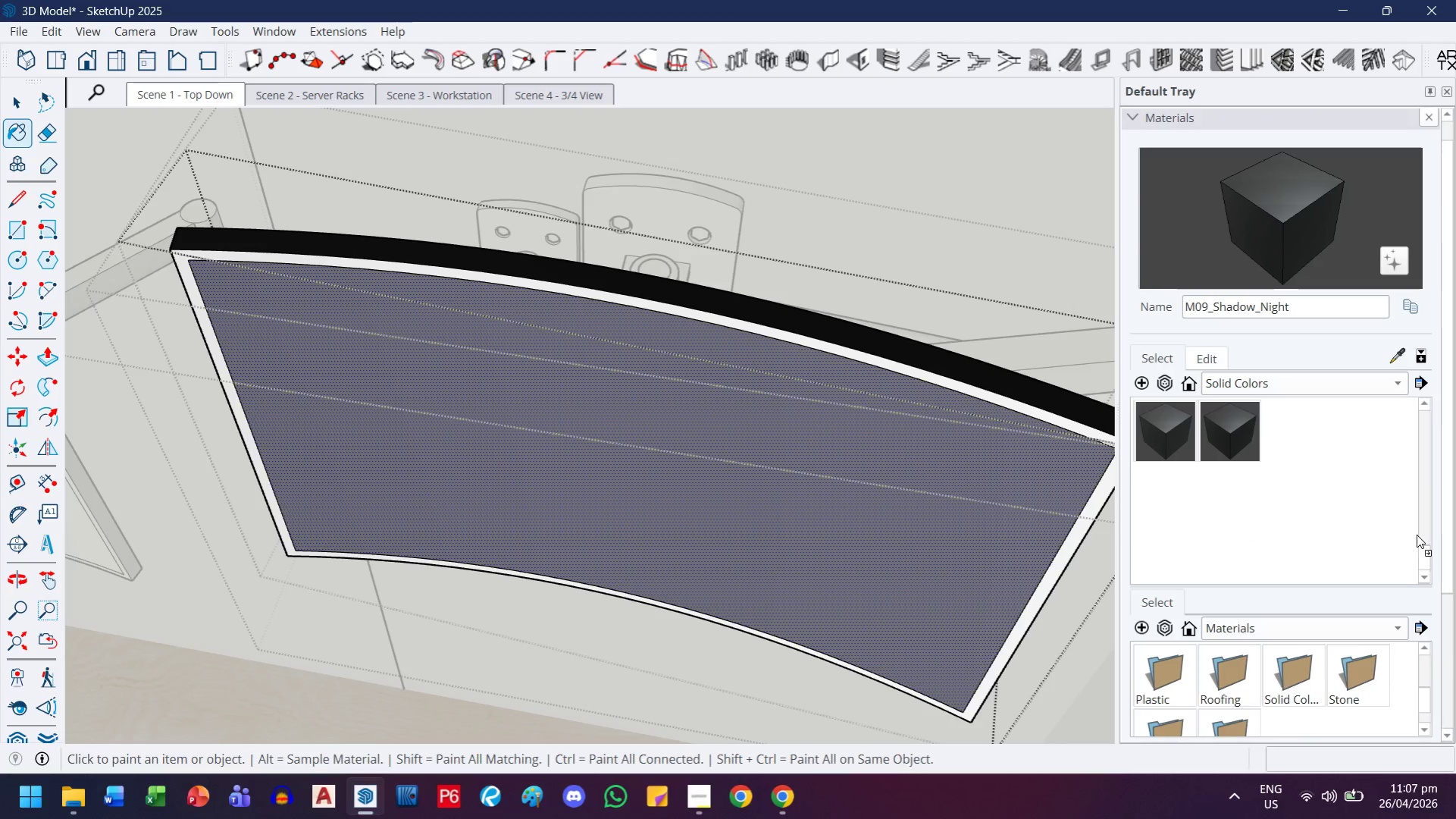 
scroll: coordinate [1264, 500], scroll_direction: up, amount: 3.0
 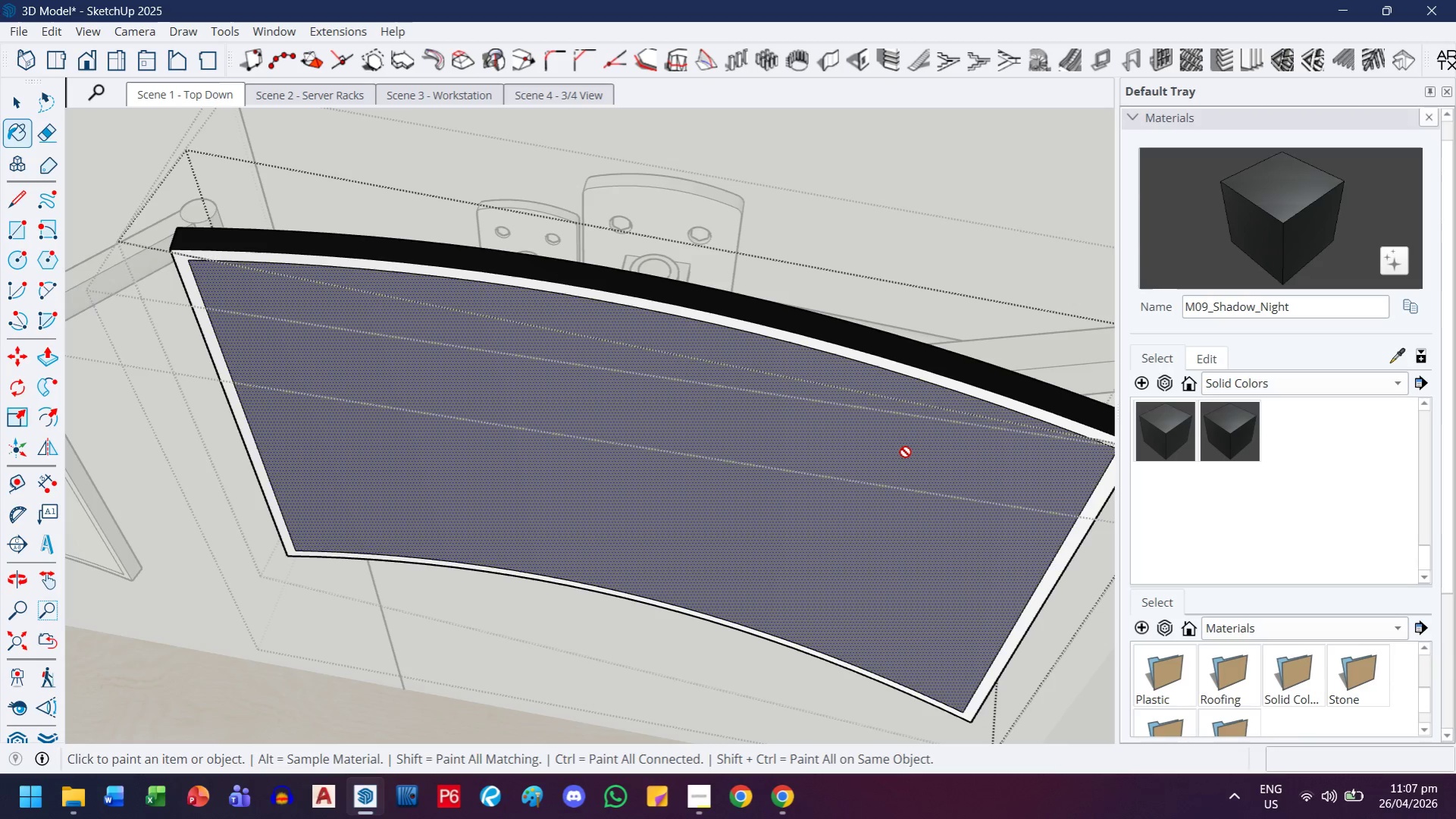 
wait(7.09)
 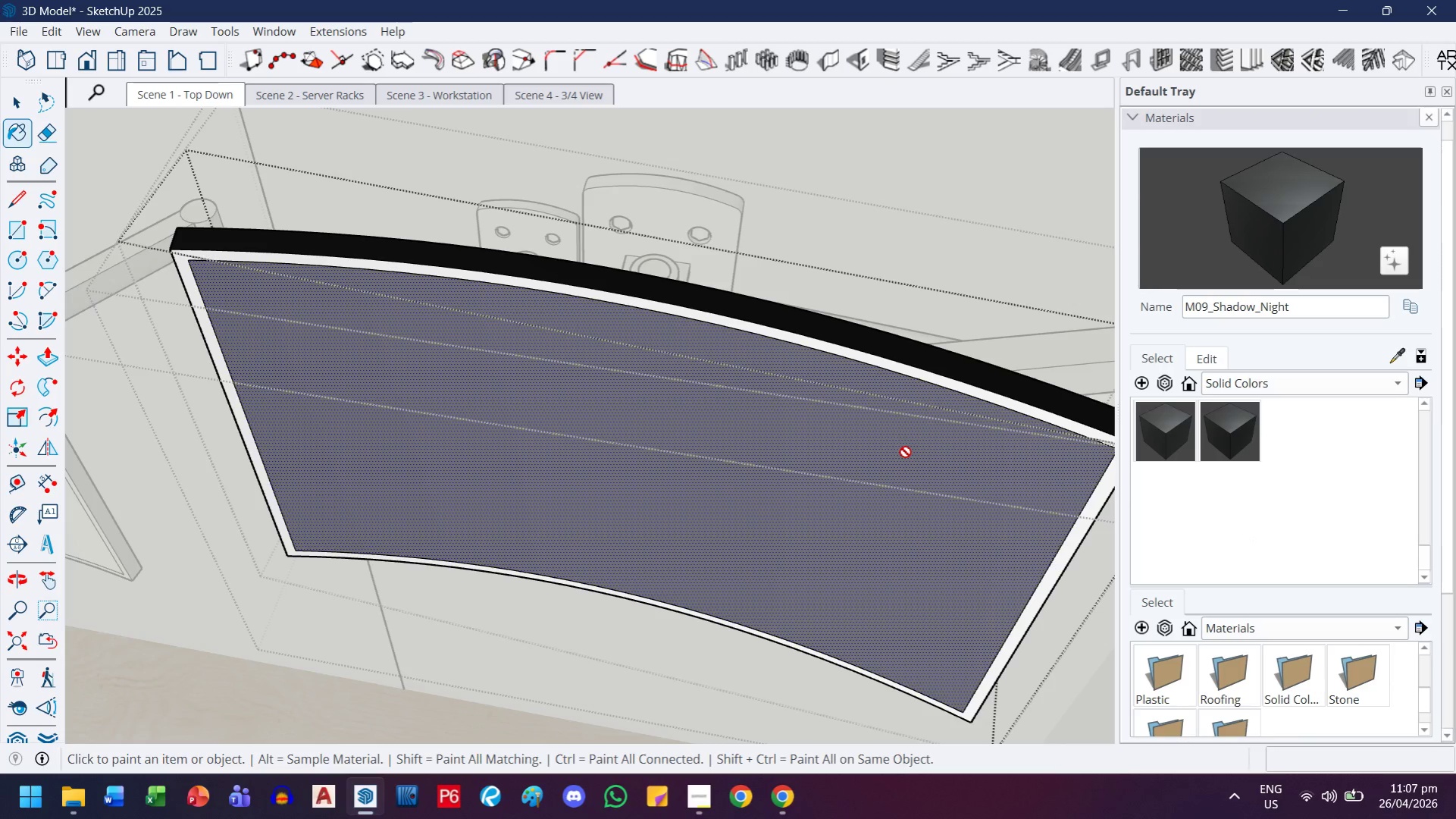 
left_click([1330, 501])
 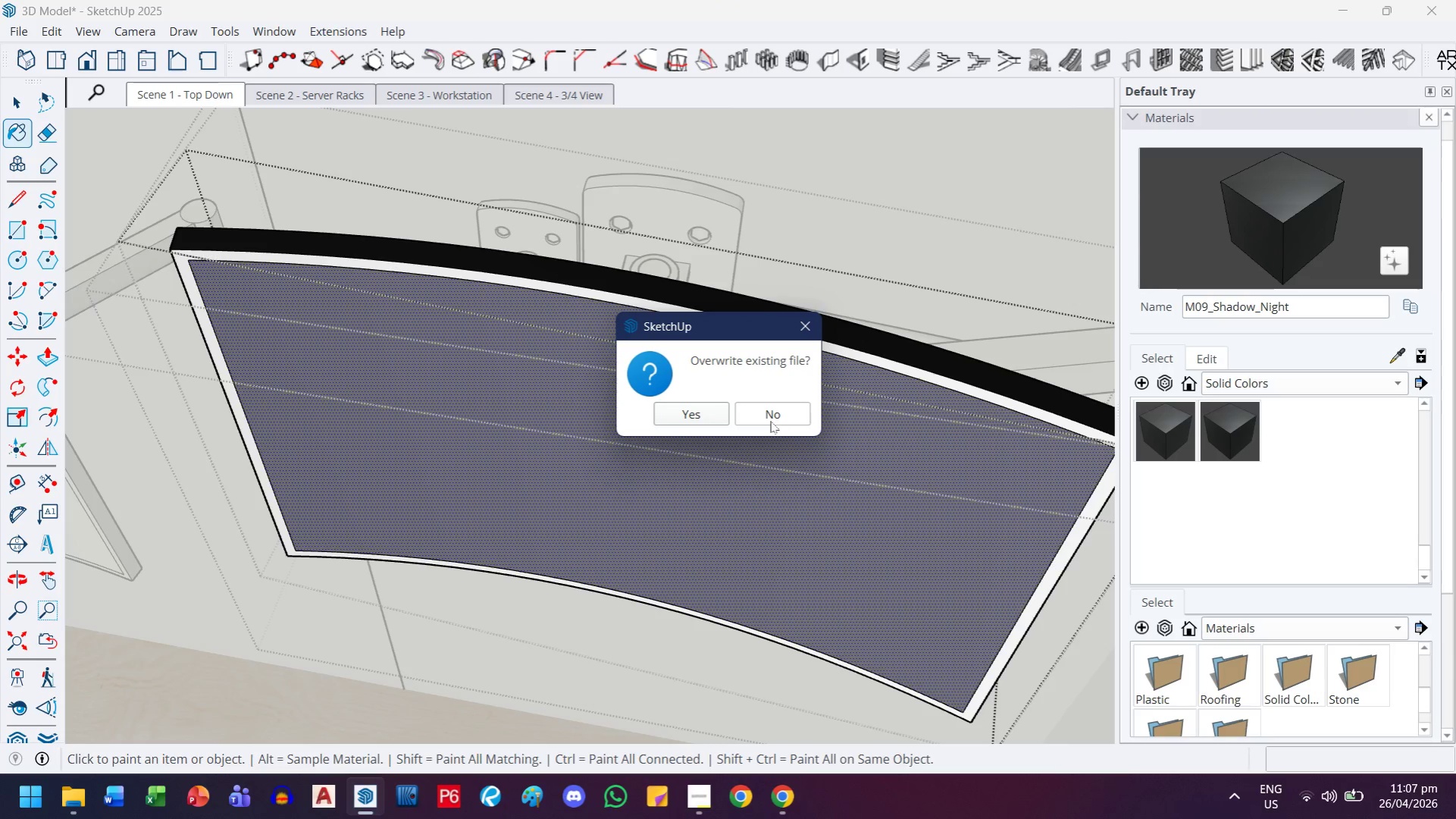 
left_click([774, 416])
 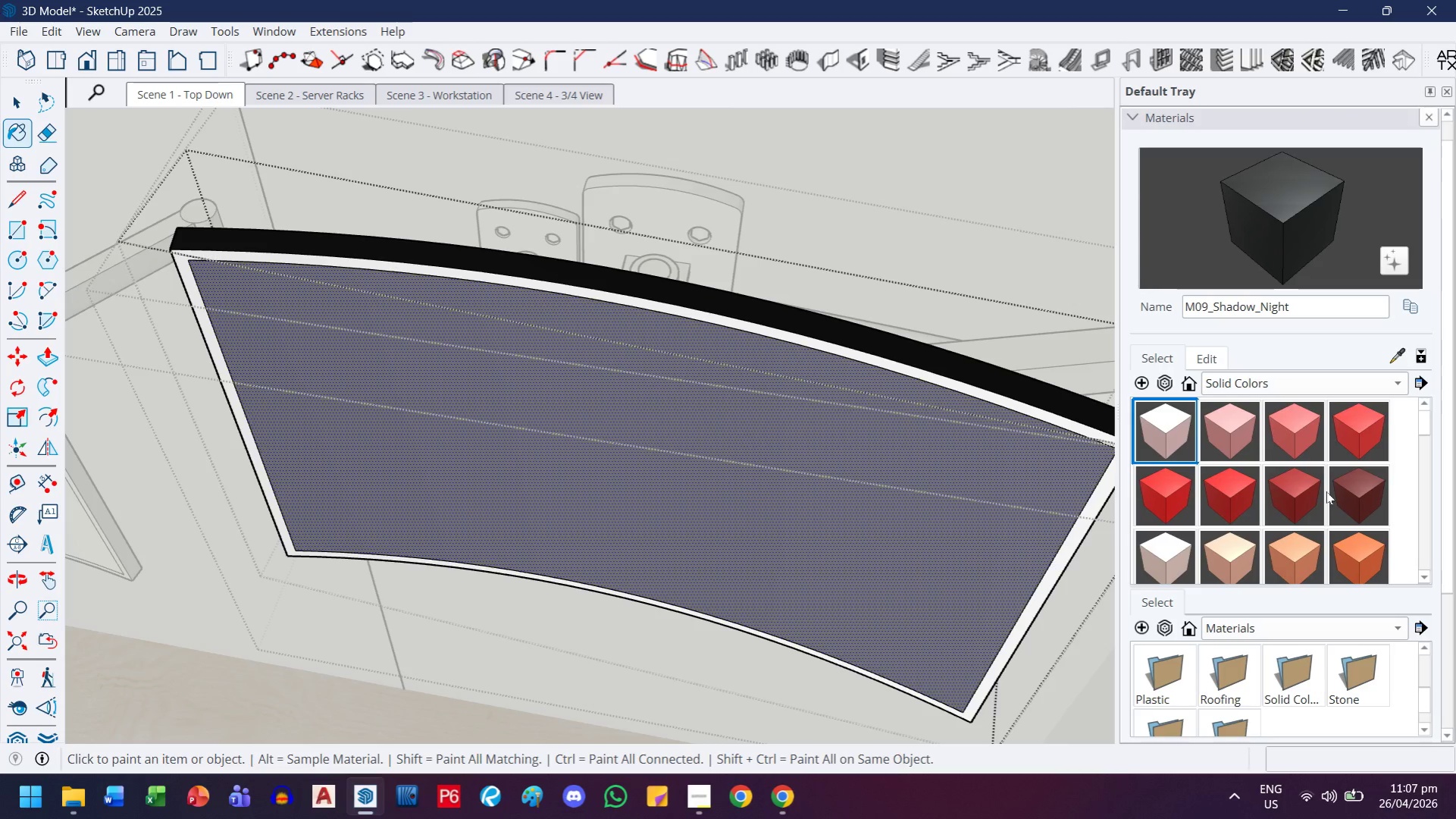 
scroll: coordinate [1316, 490], scroll_direction: down, amount: 3.0
 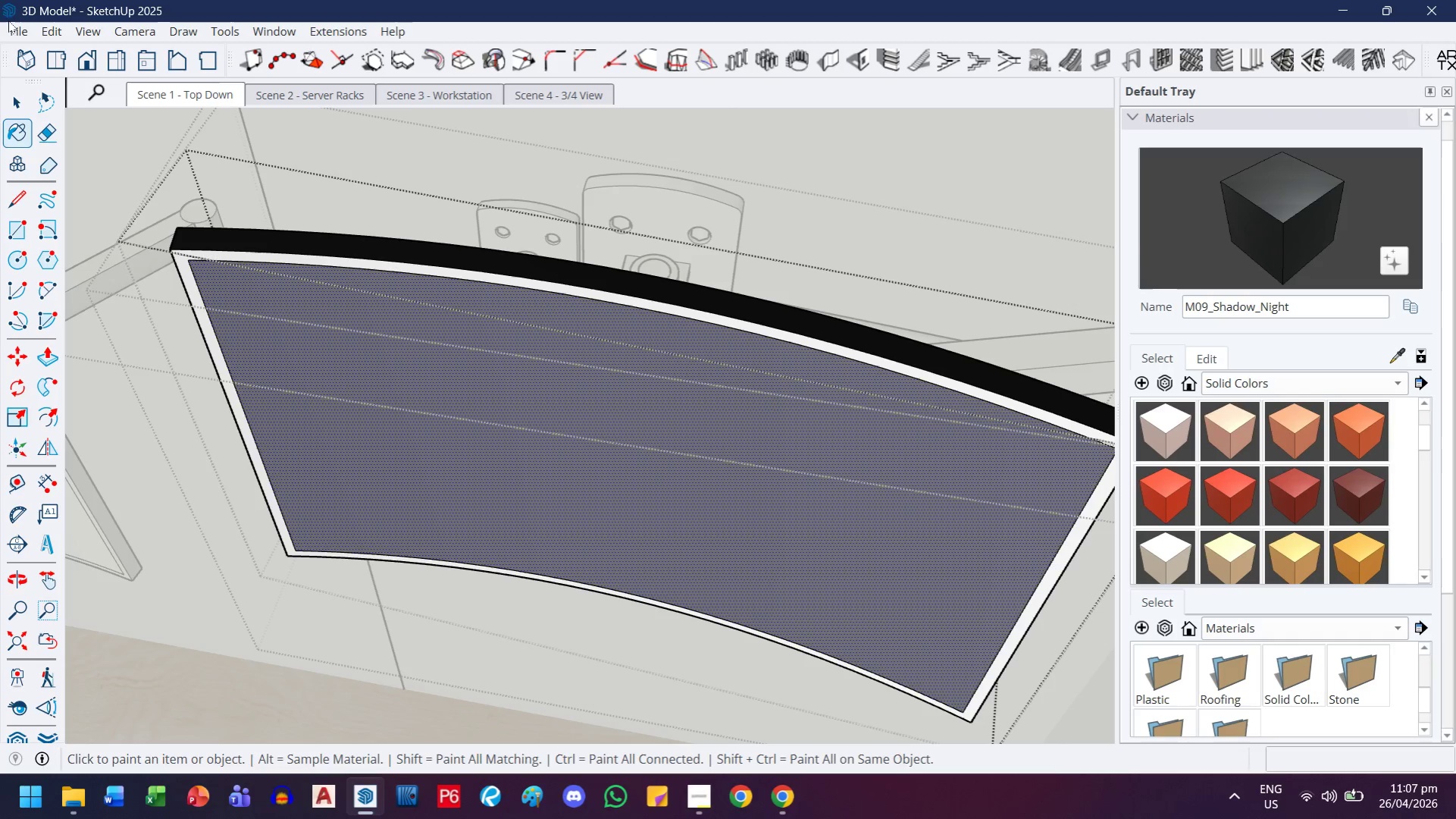 
left_click([15, 27])
 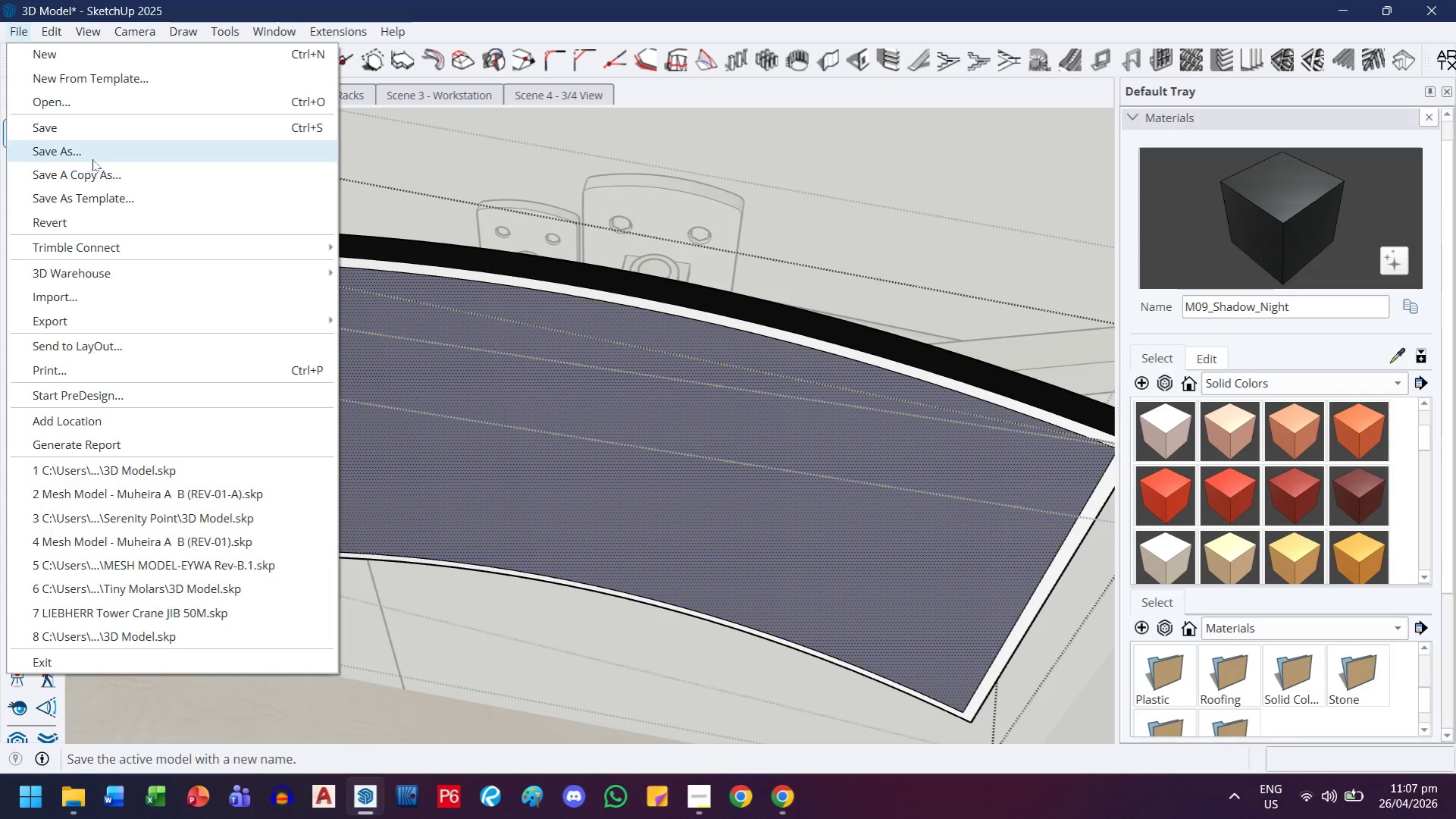 
left_click([99, 144])
 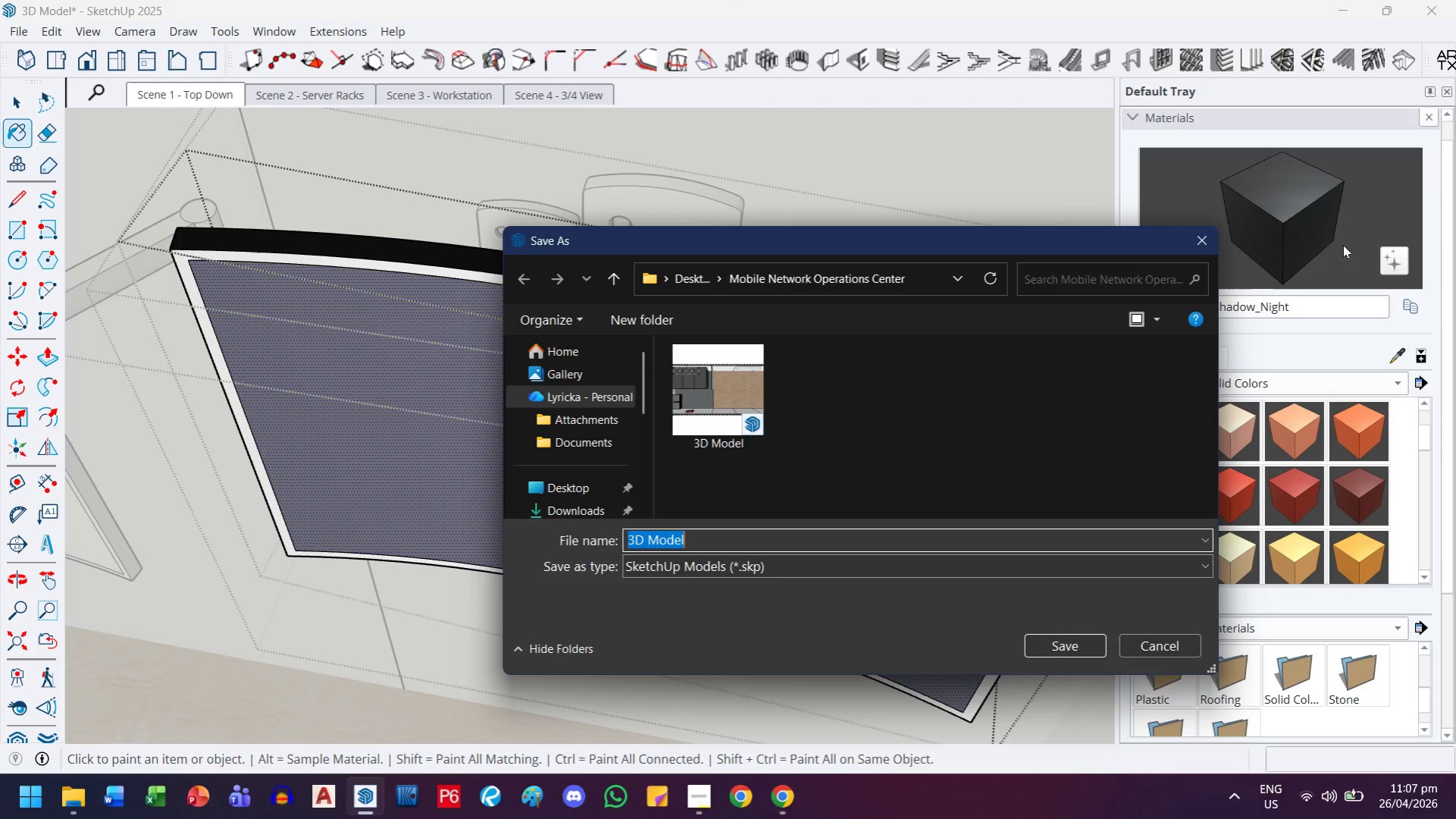 
left_click([1209, 245])
 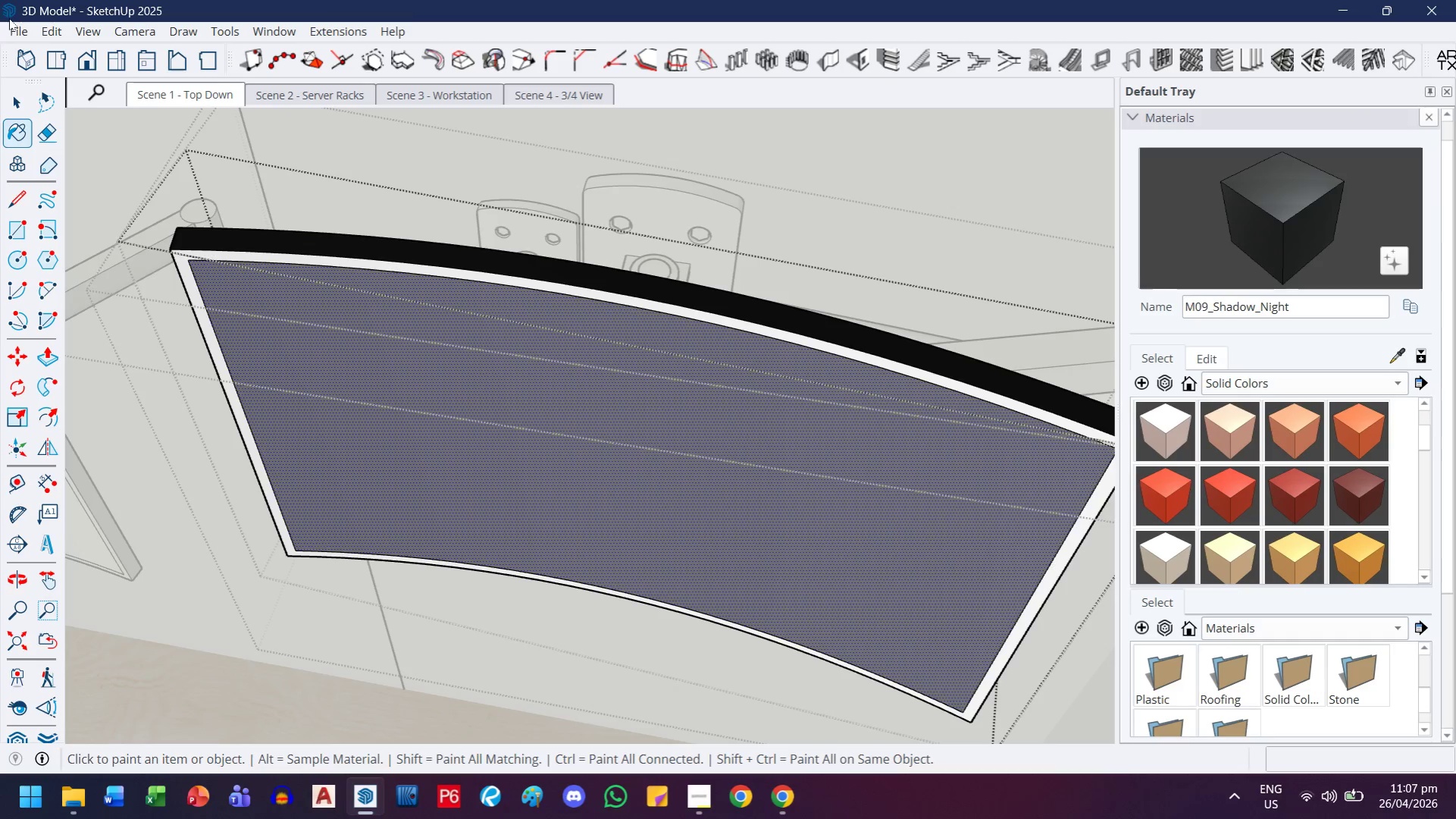 
left_click([14, 31])
 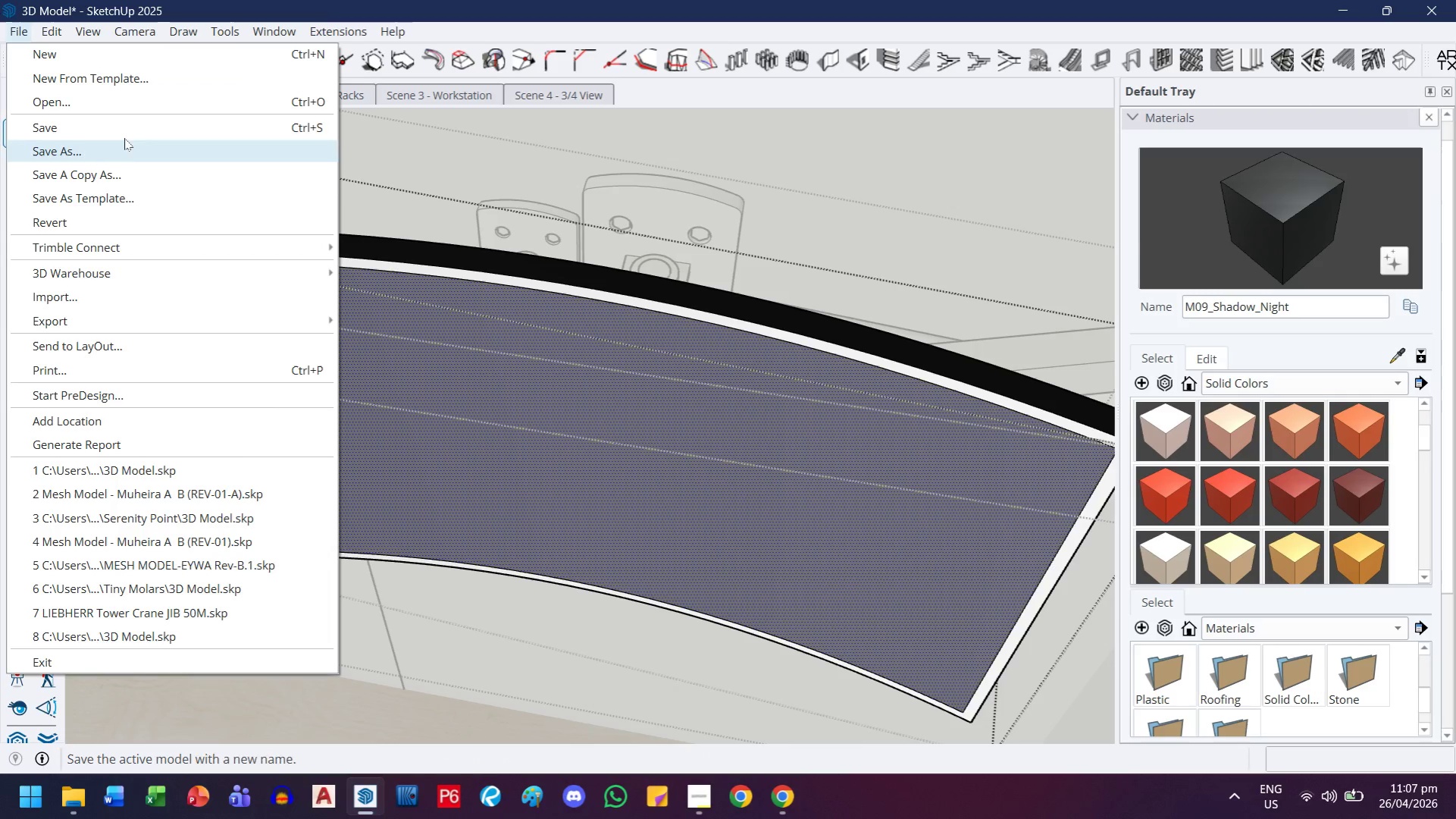 
left_click([130, 129])
 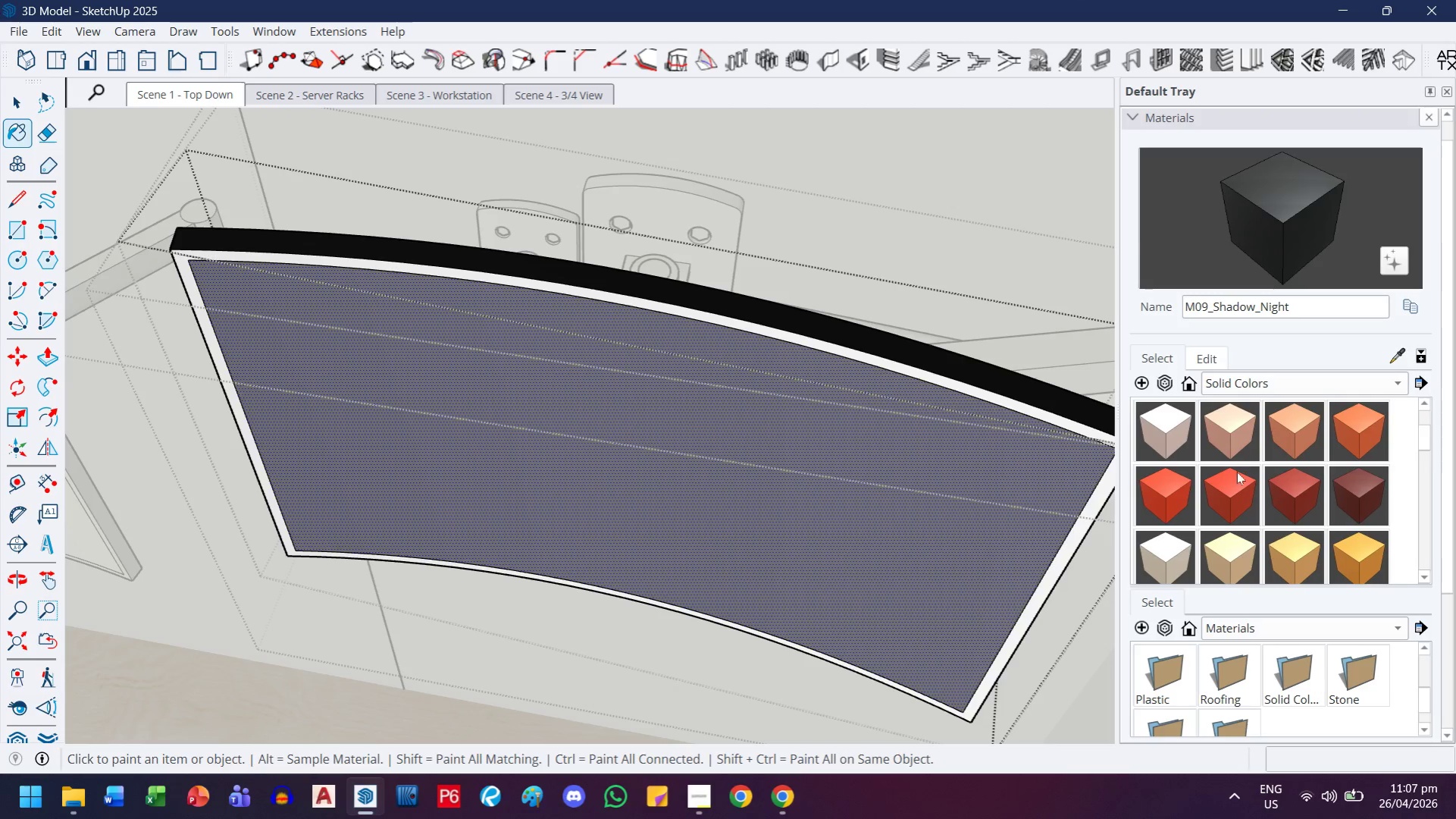 
scroll: coordinate [1256, 491], scroll_direction: down, amount: 25.0
 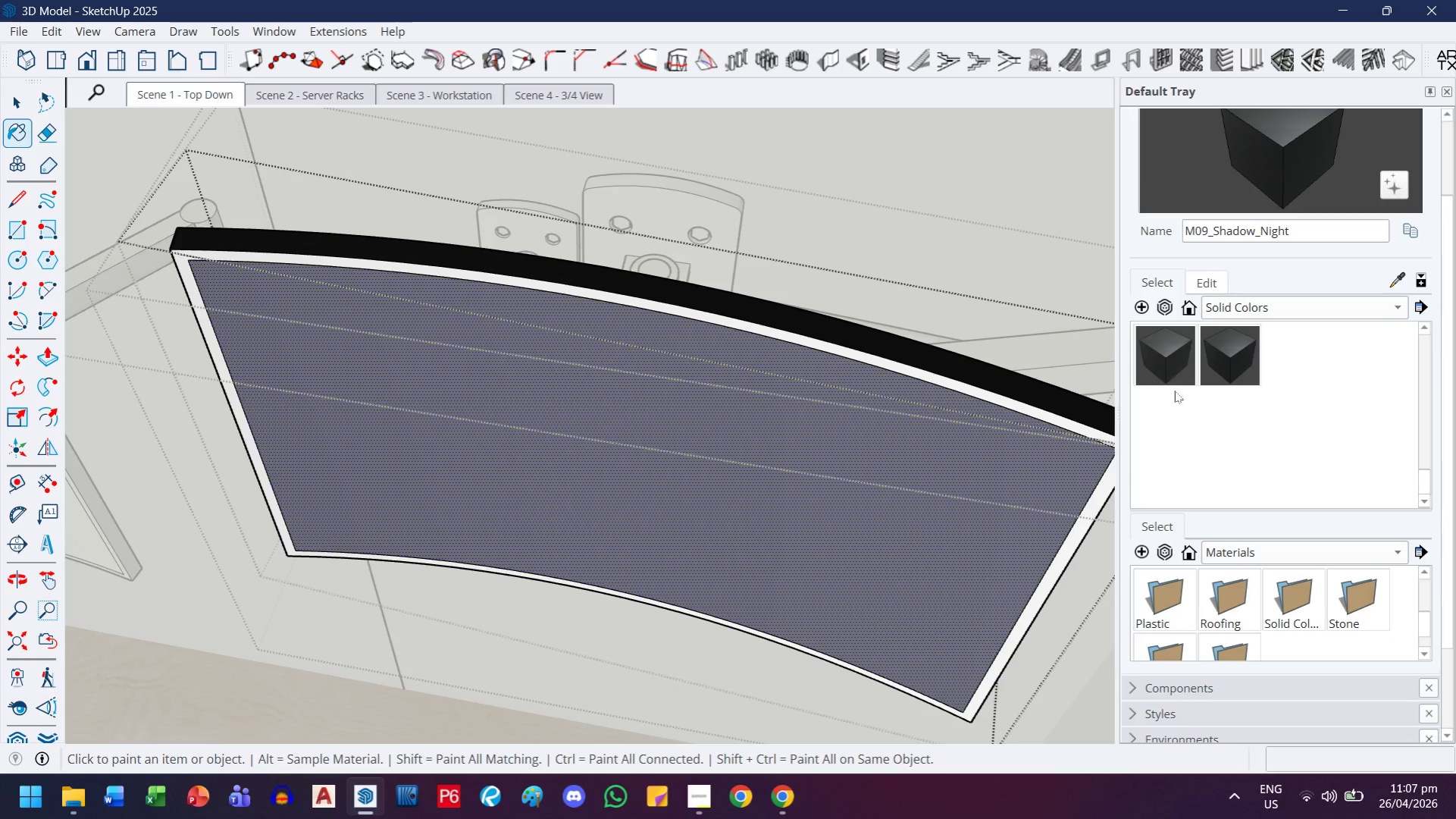 
scroll: coordinate [1159, 378], scroll_direction: up, amount: 1.0
 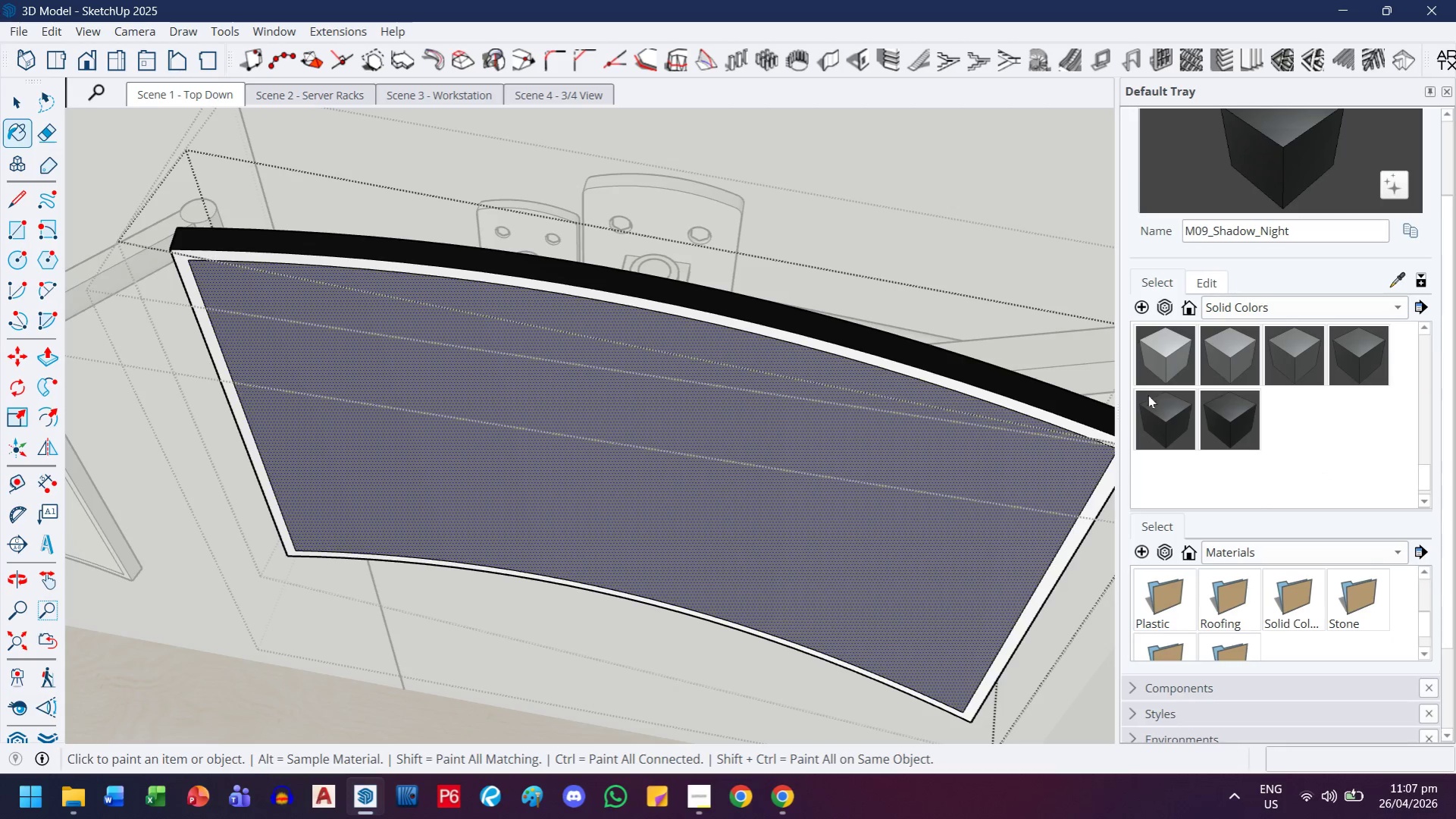 
left_click([1166, 413])
 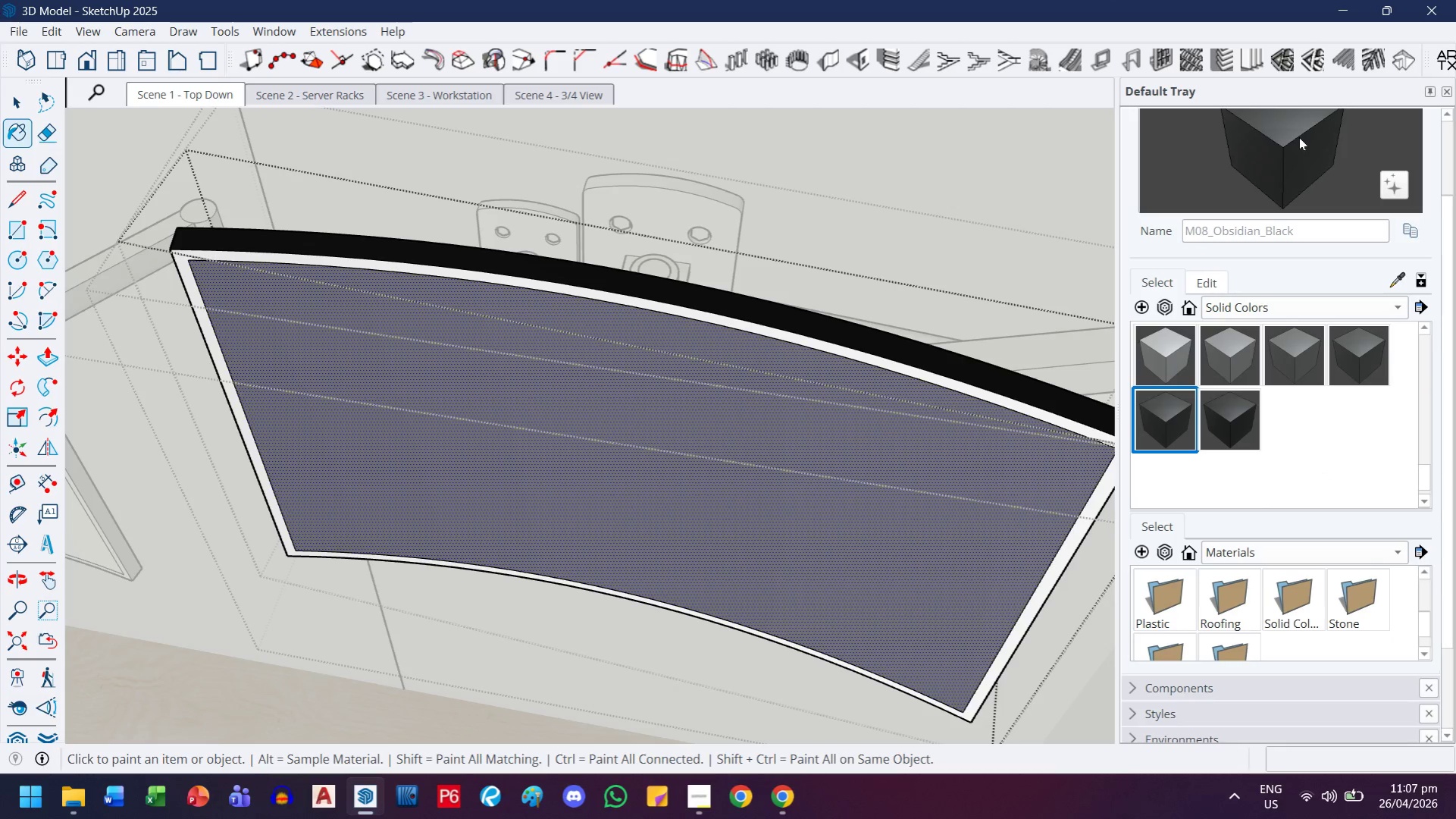 
left_click([1297, 140])
 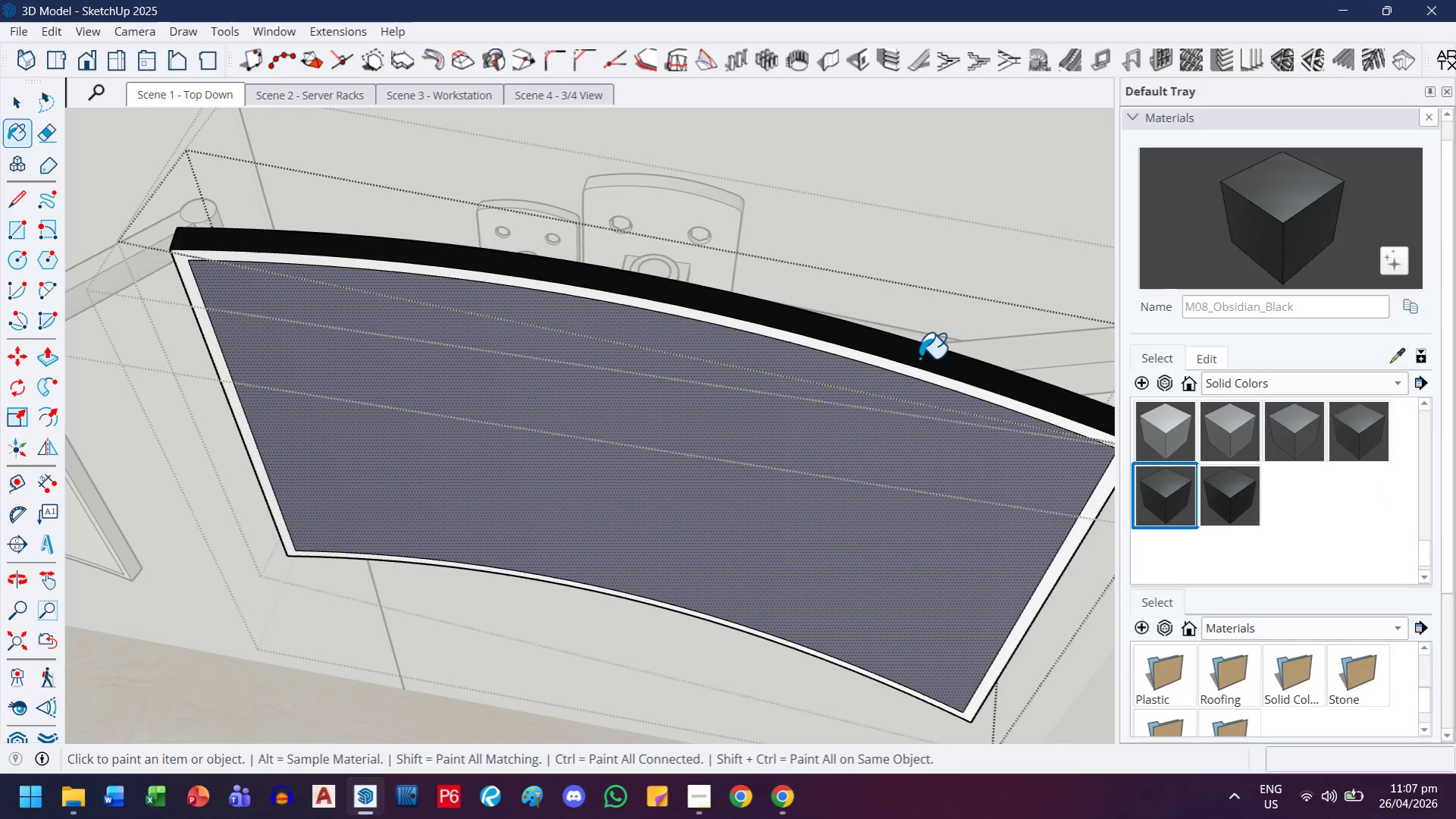 
left_click([919, 358])
 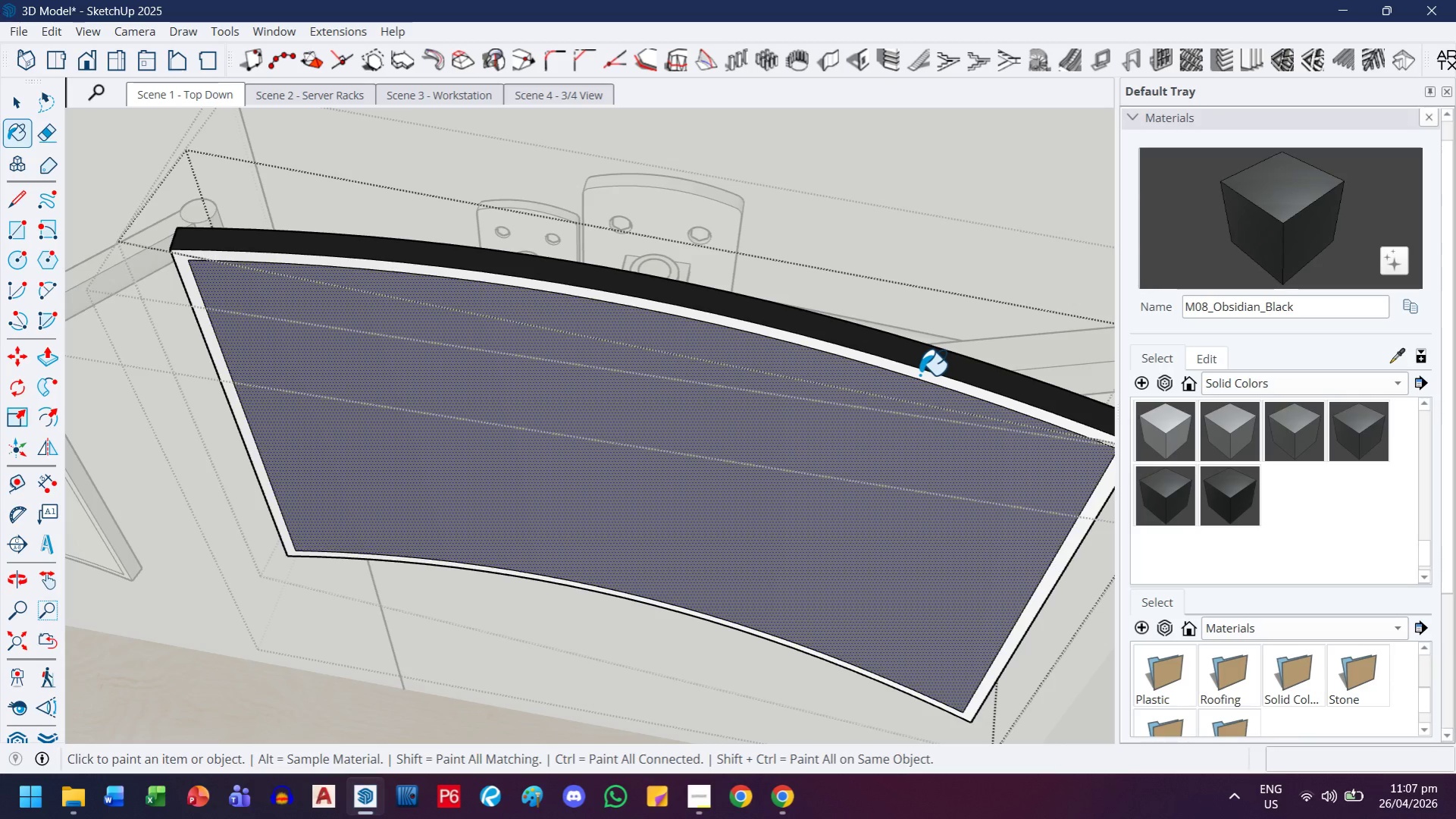 
left_click([919, 375])
 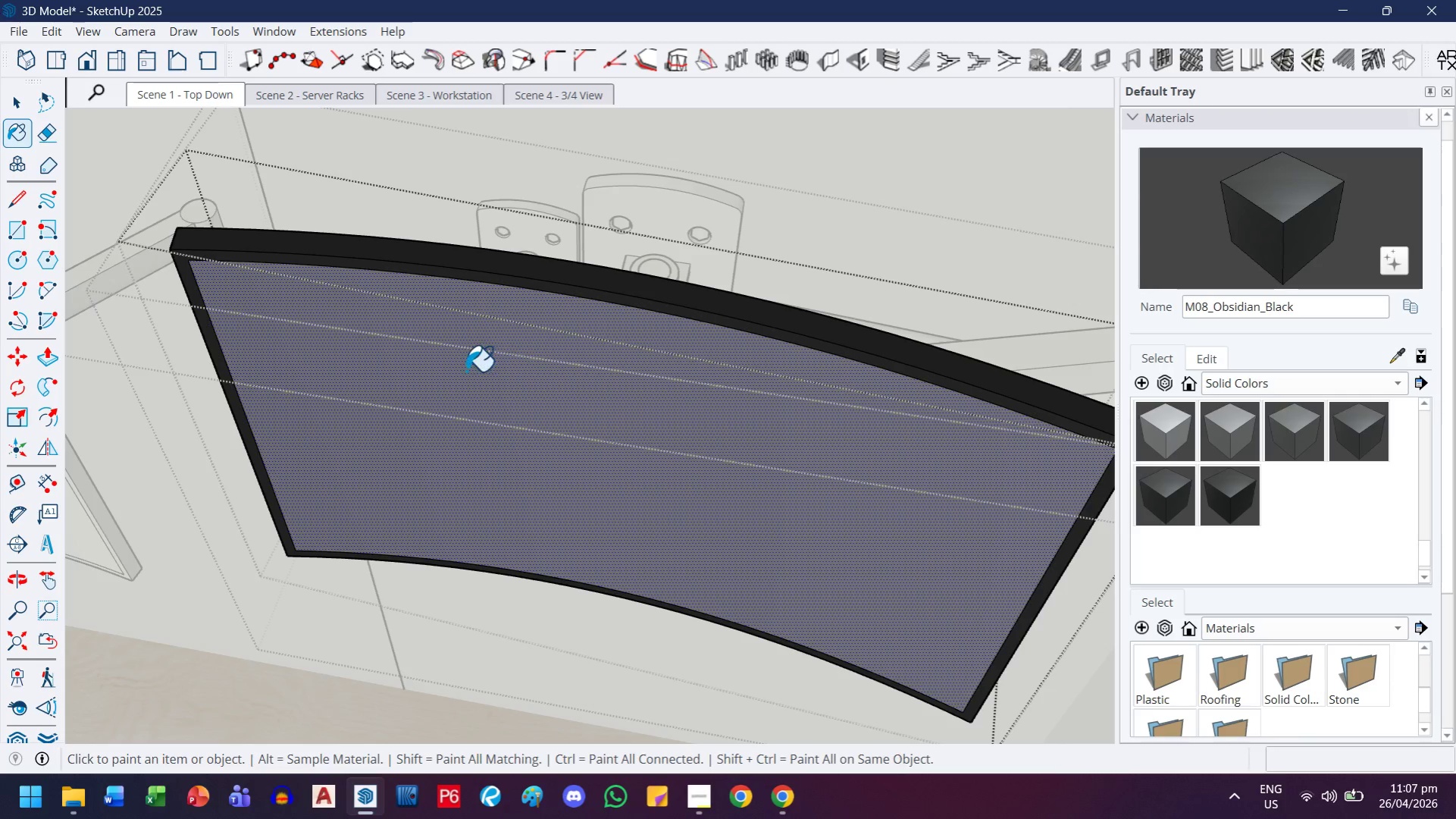 
scroll: coordinate [384, 369], scroll_direction: down, amount: 20.0
 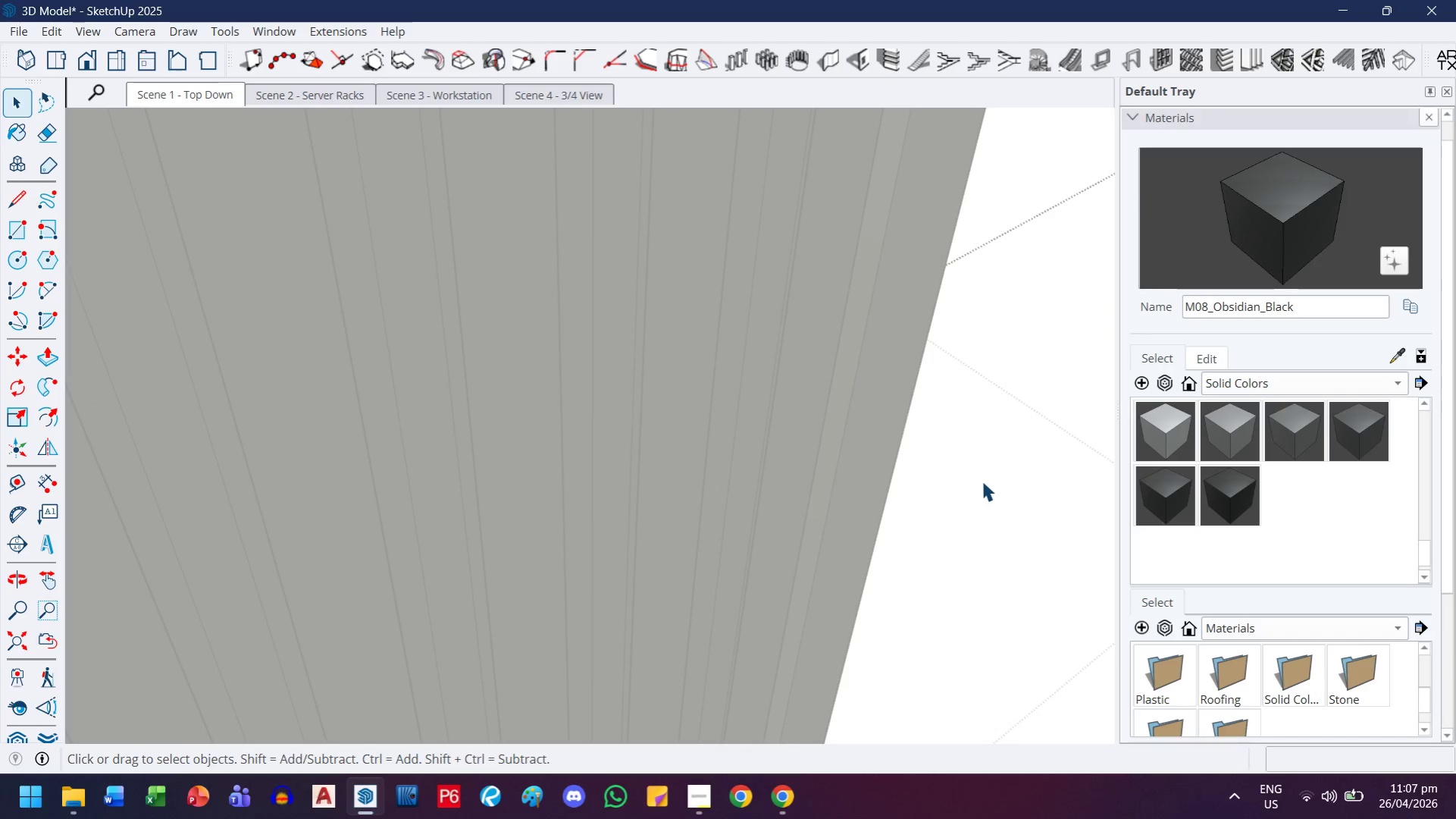 
key(Escape)
 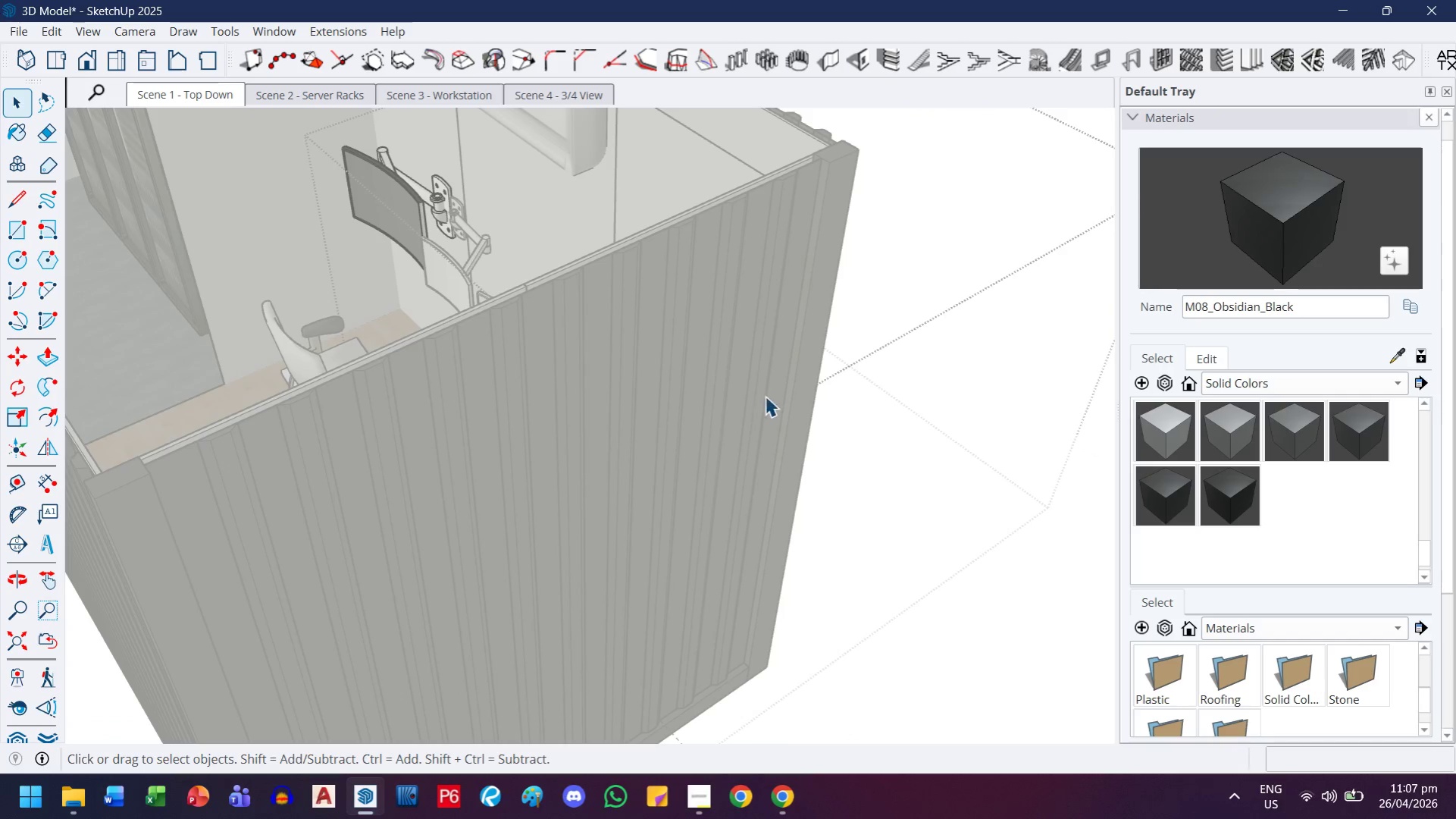 
scroll: coordinate [725, 436], scroll_direction: down, amount: 15.0
 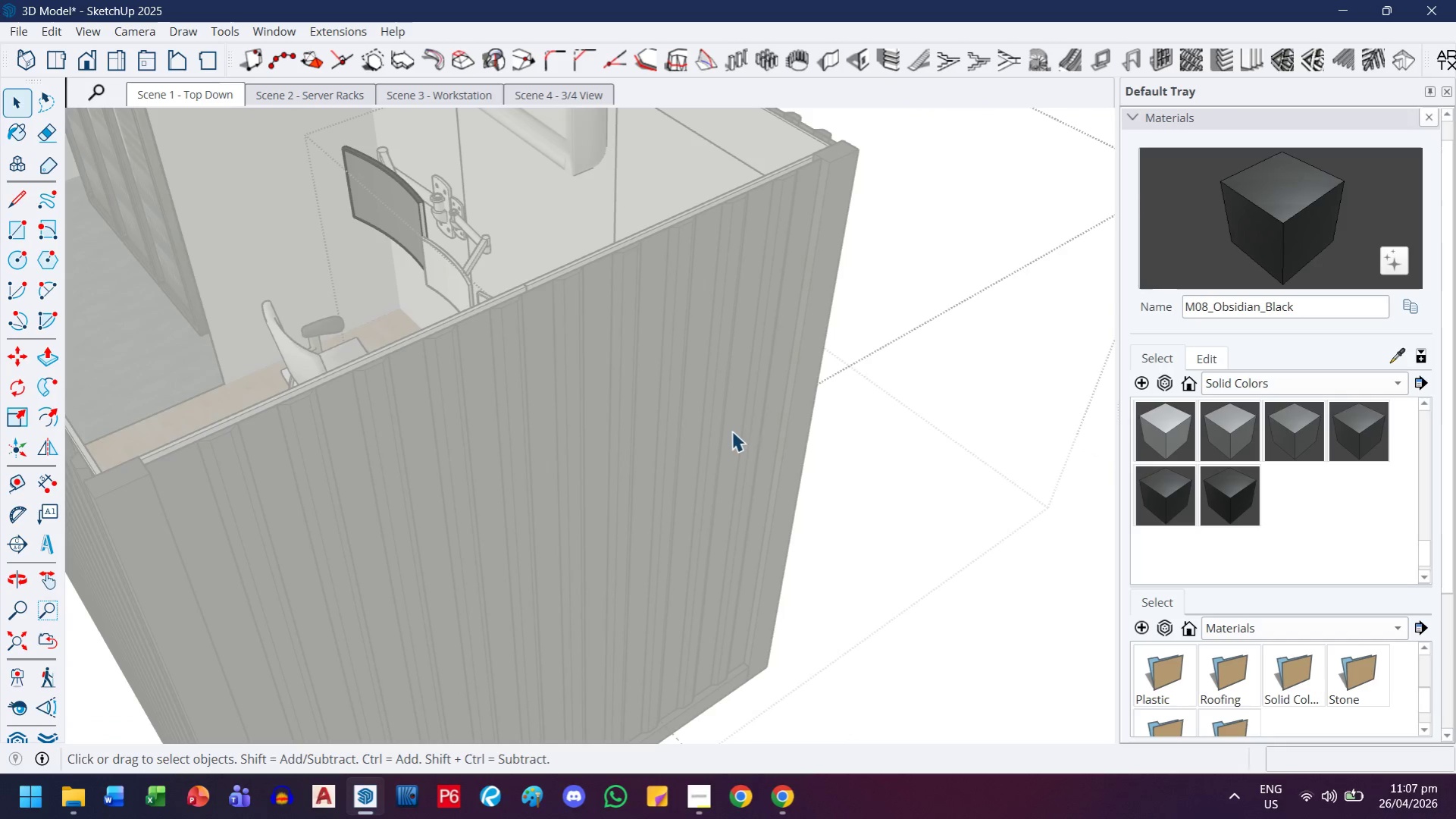 
key(Escape)
 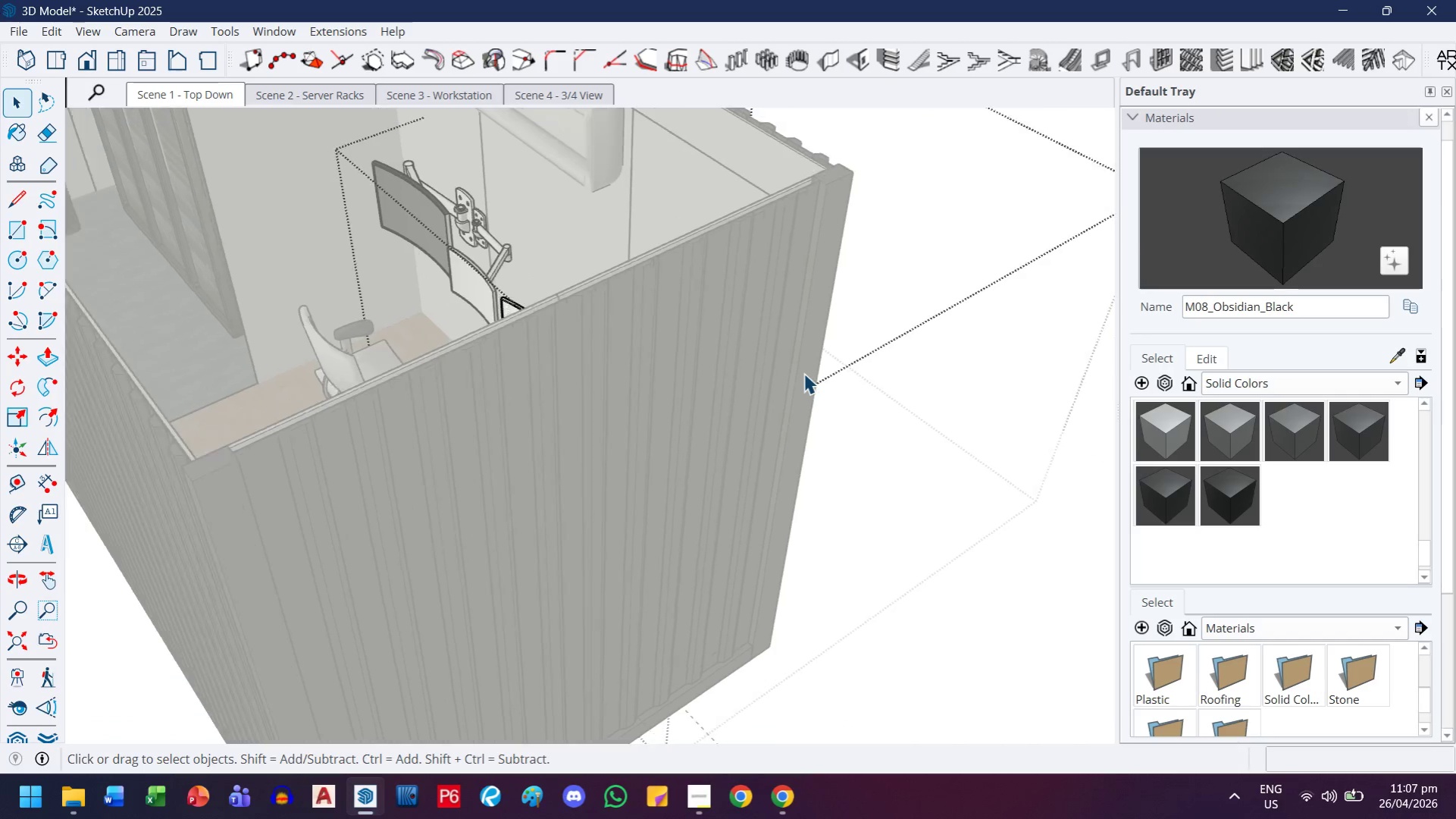 
key(Escape)
 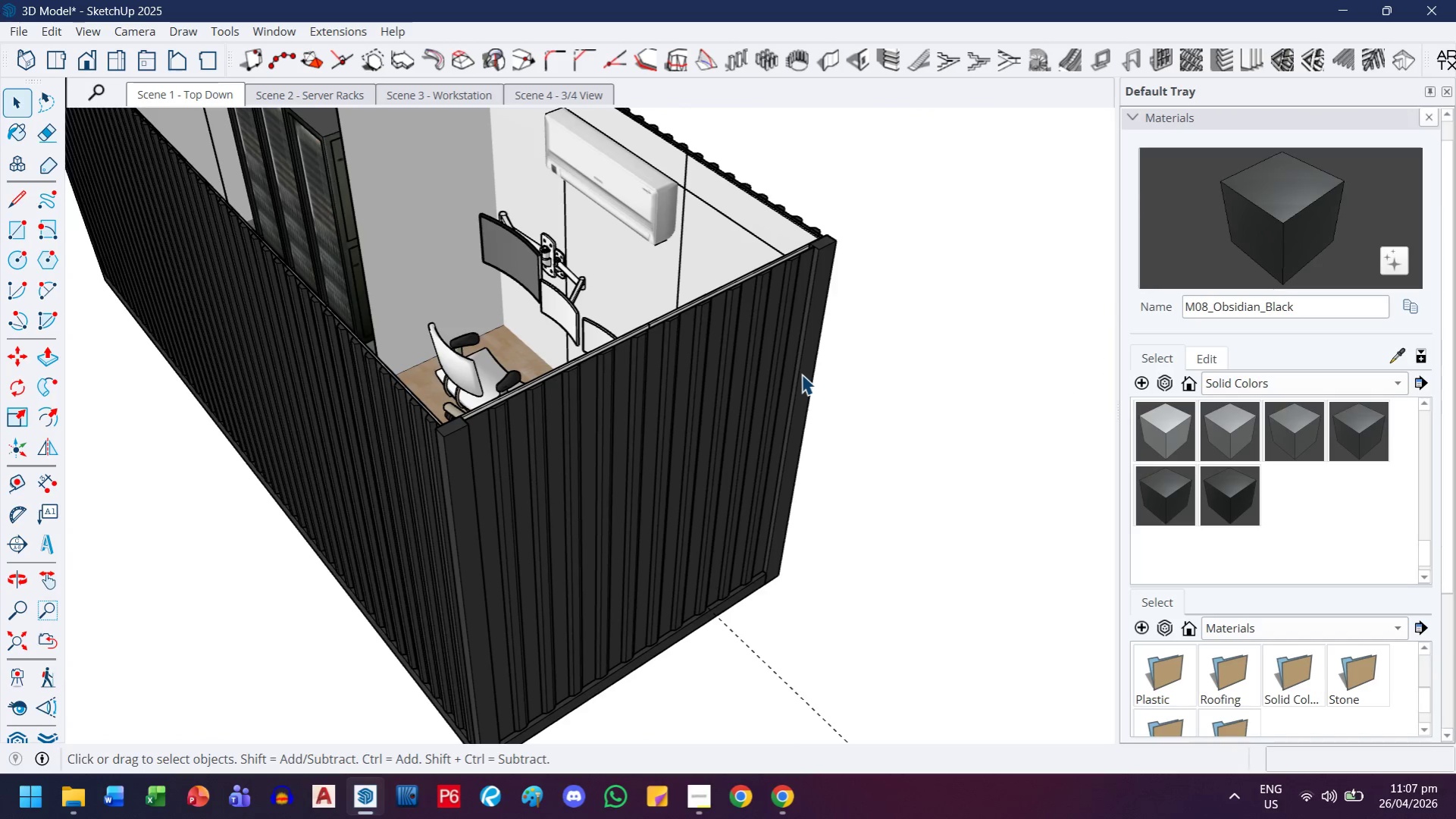 
key(Escape)
 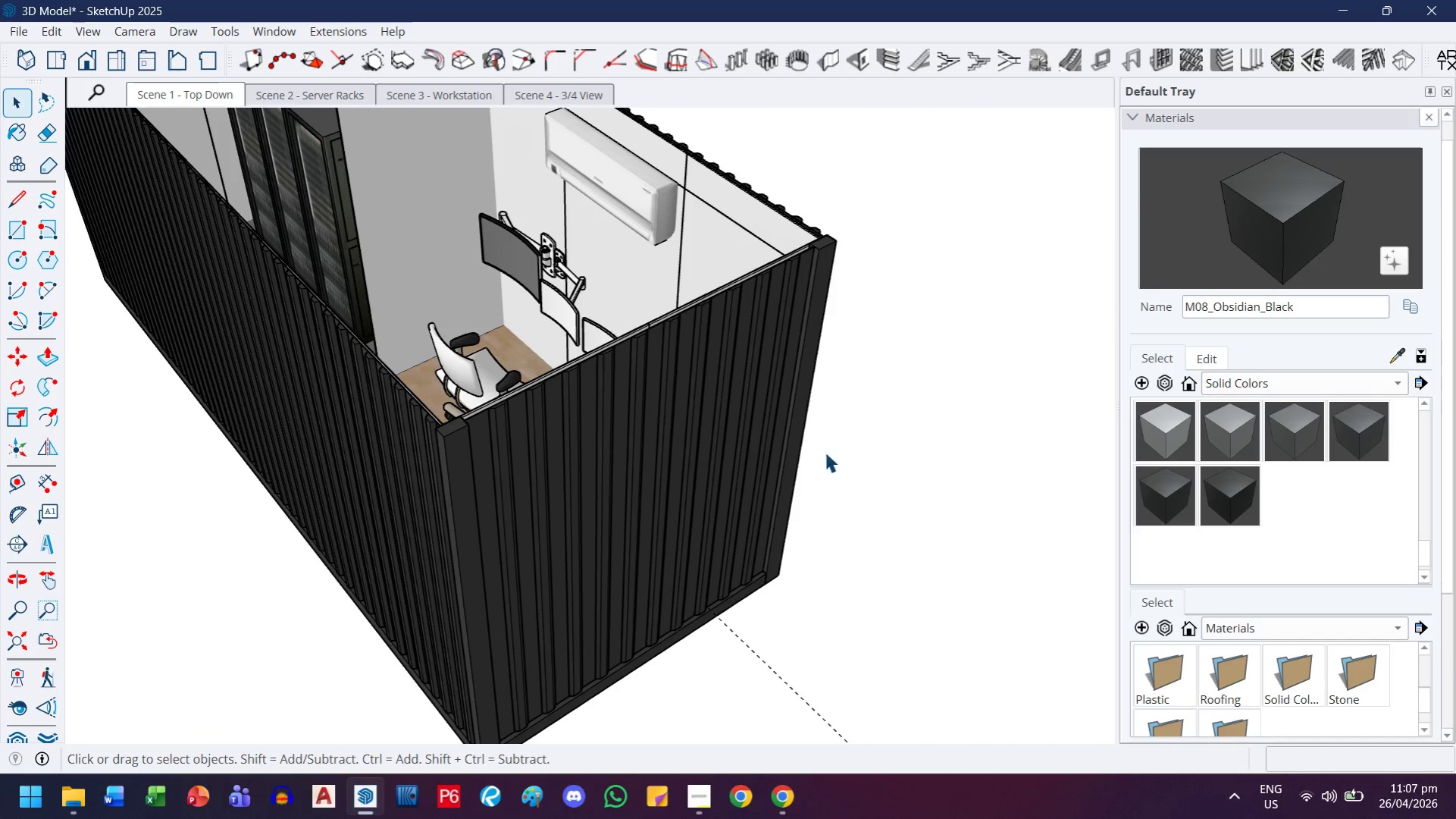 
scroll: coordinate [803, 373], scroll_direction: down, amount: 5.0
 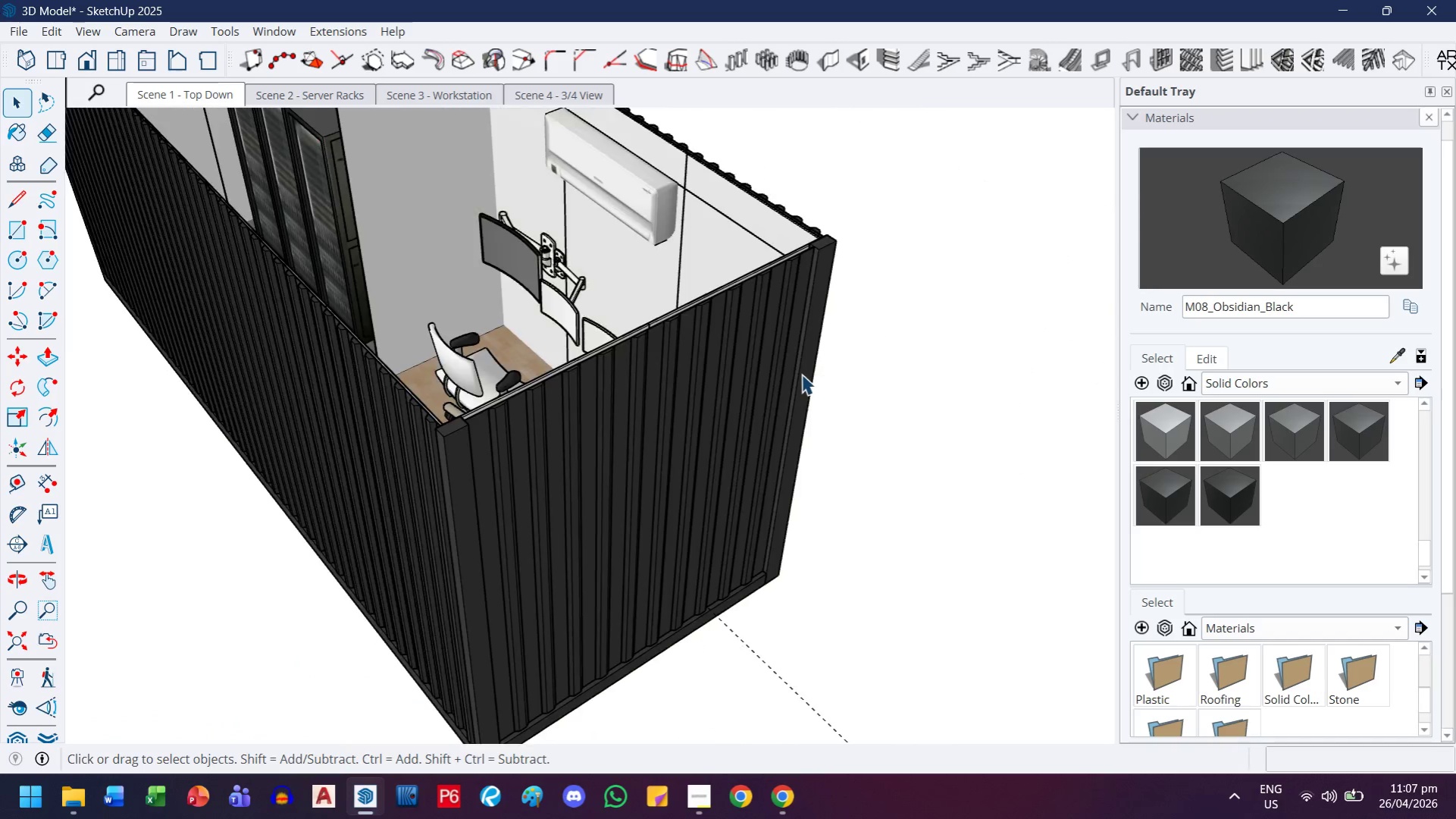 
key(Escape)
 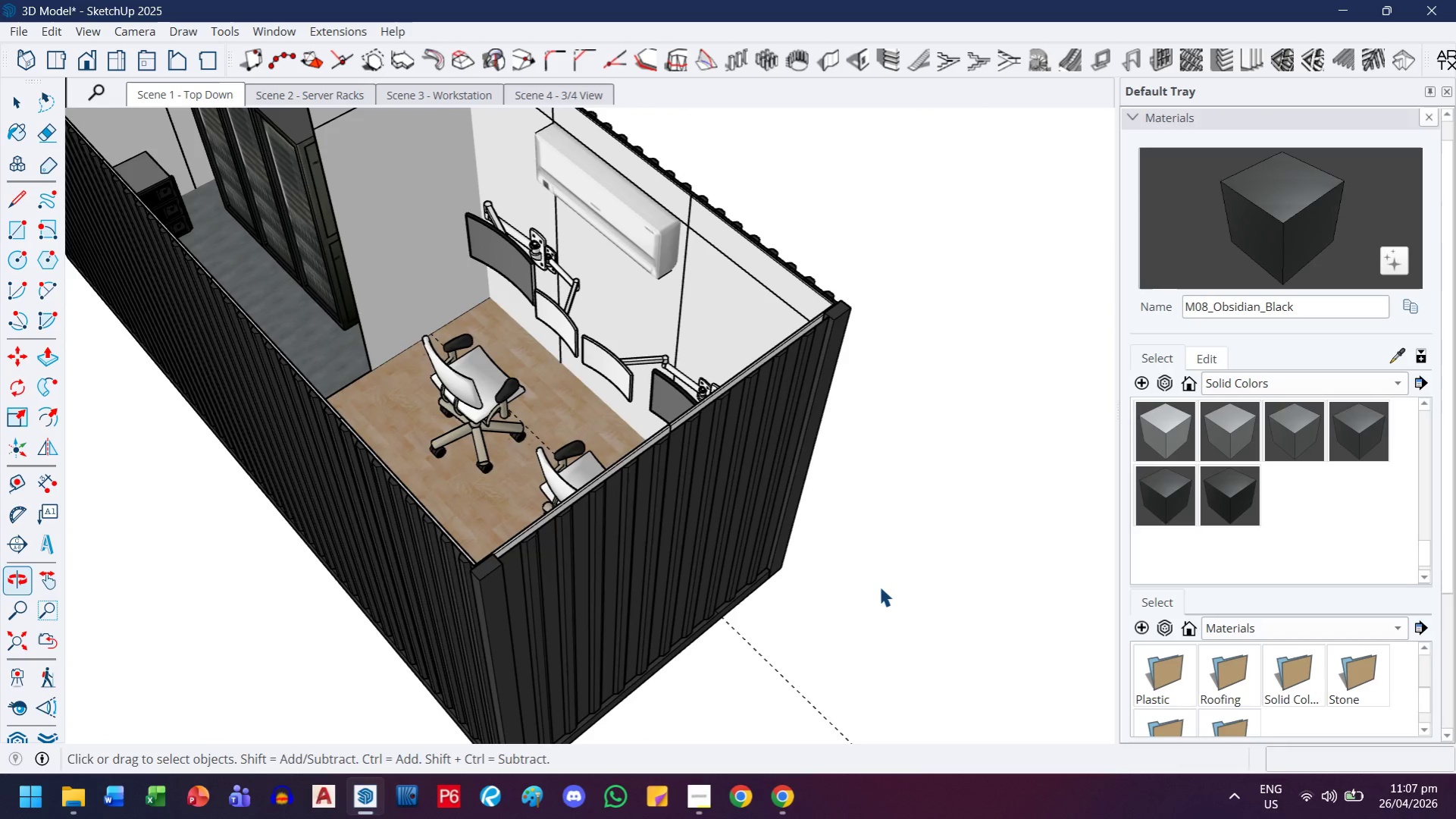 
key(Control+ControlLeft)
 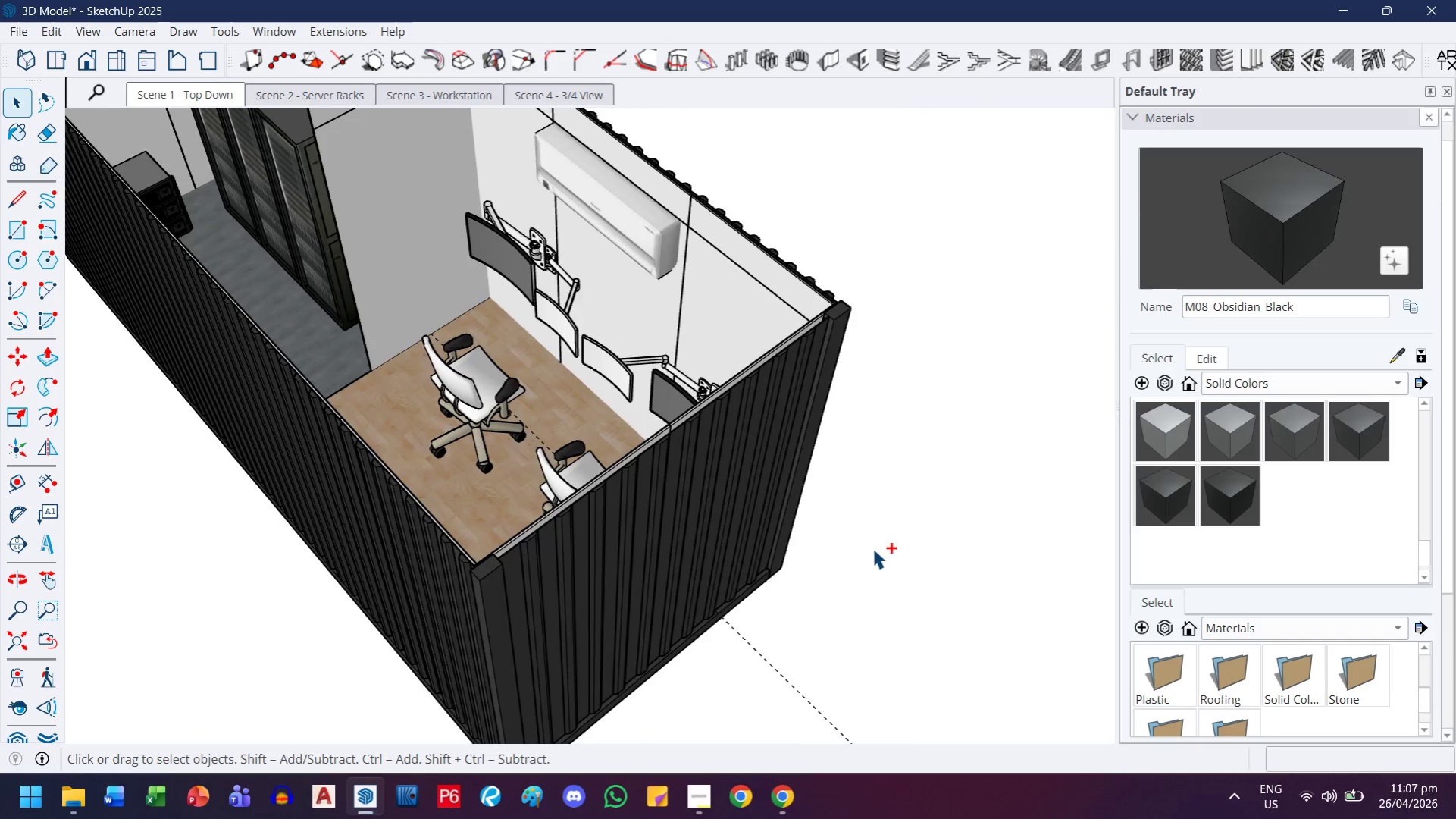 
key(Control+A)
 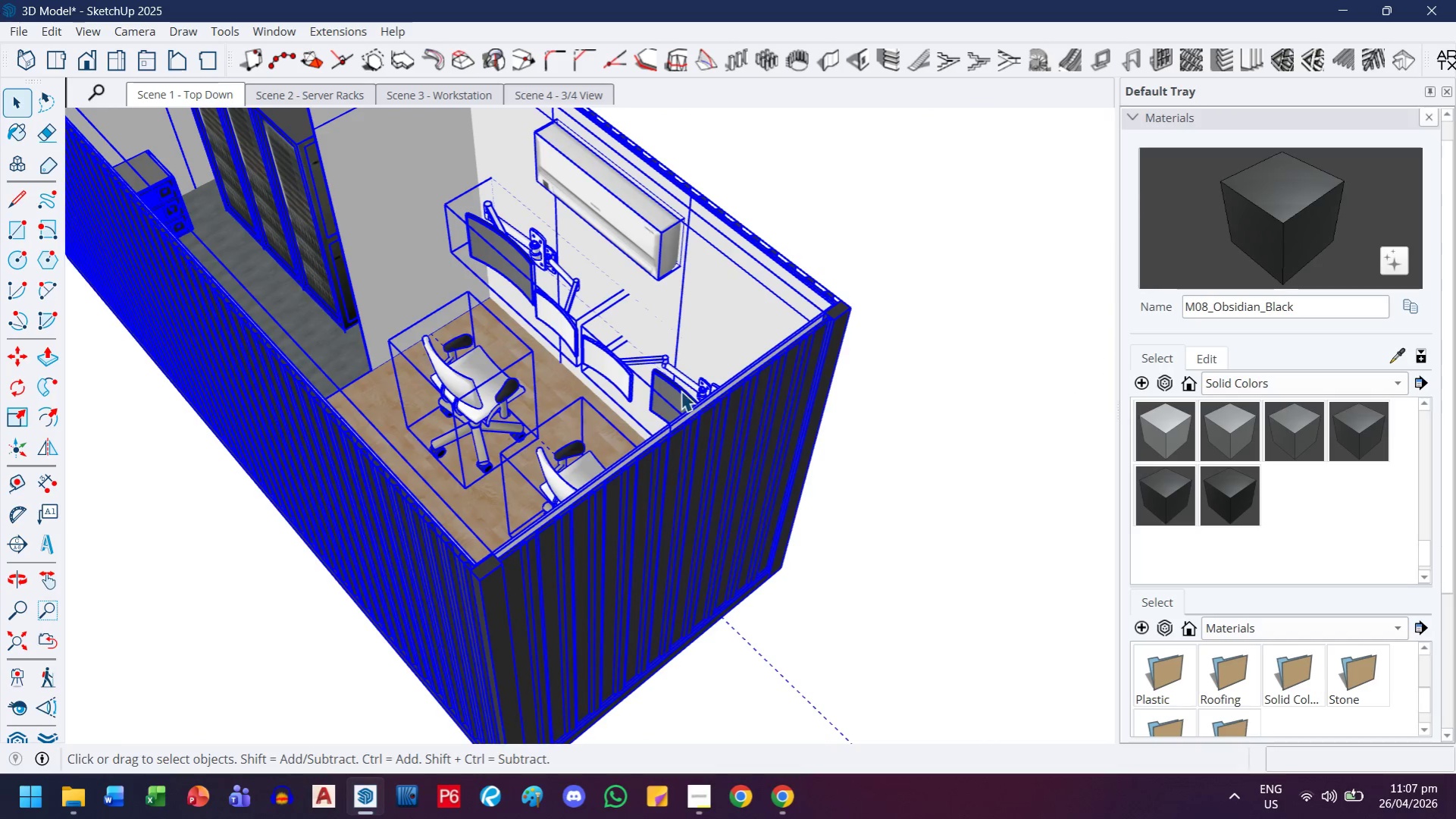 
hold_key(key=ShiftLeft, duration=0.42)
 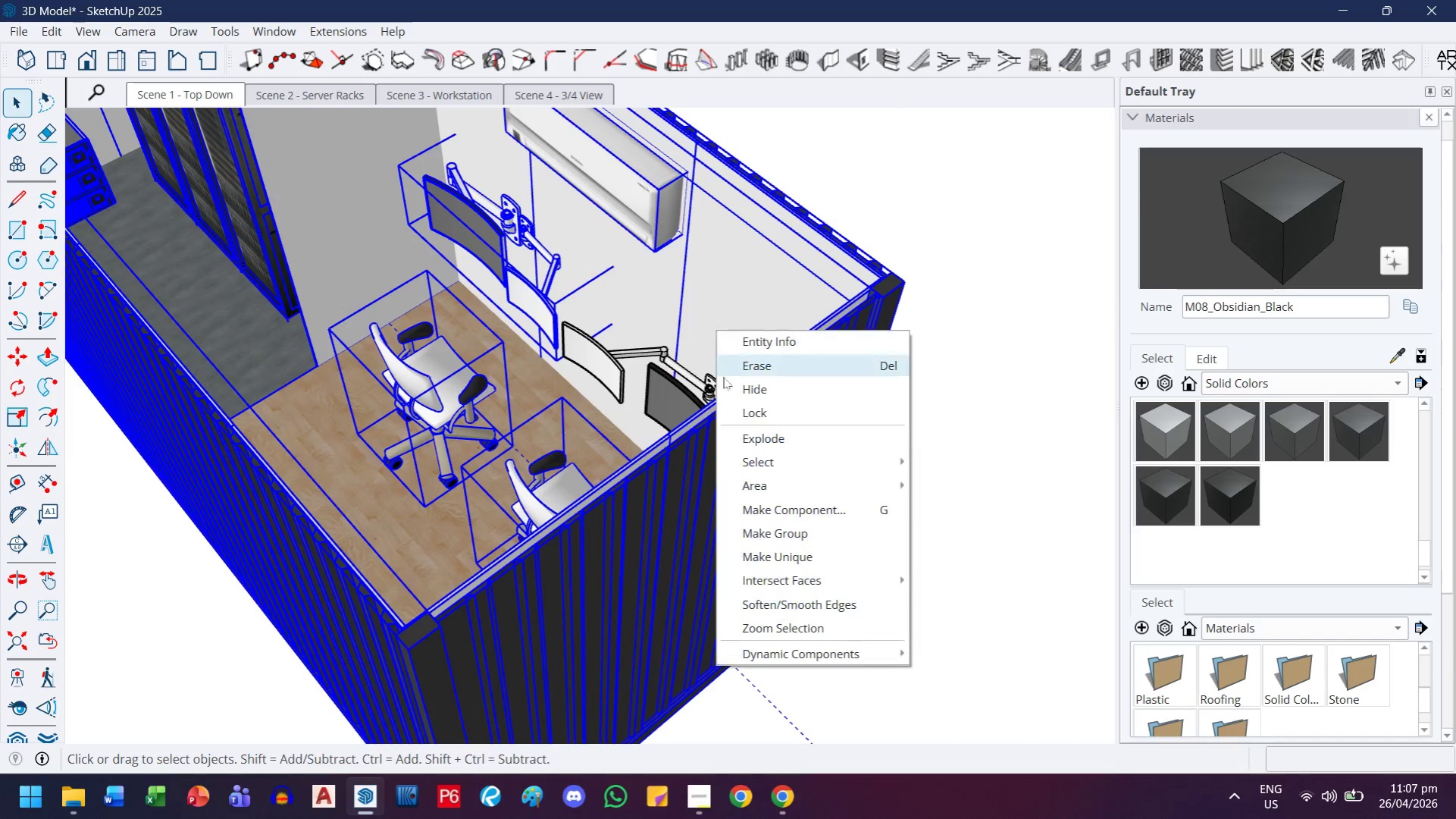 
scroll: coordinate [664, 400], scroll_direction: up, amount: 2.0
 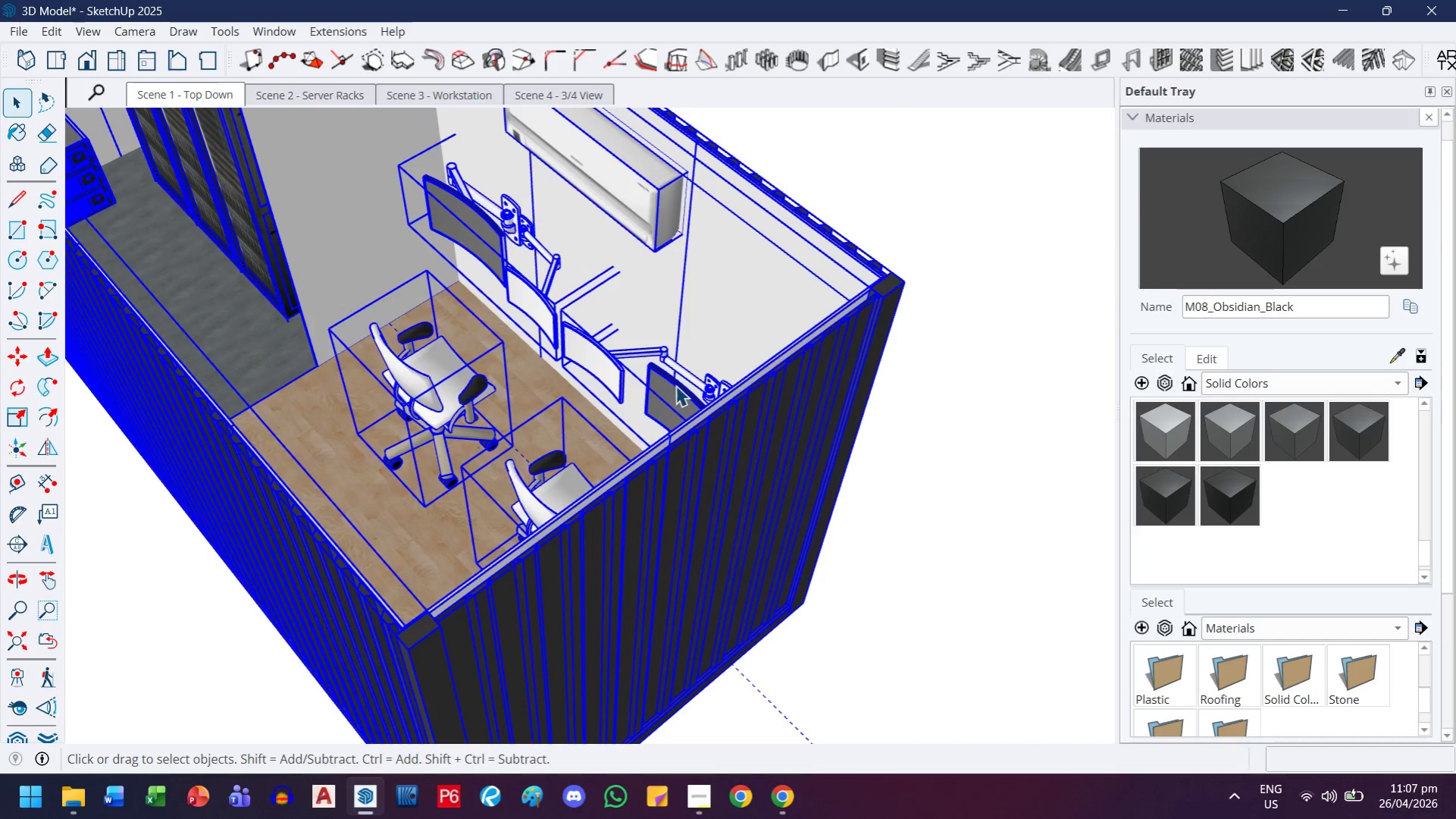 
left_click([677, 385])
 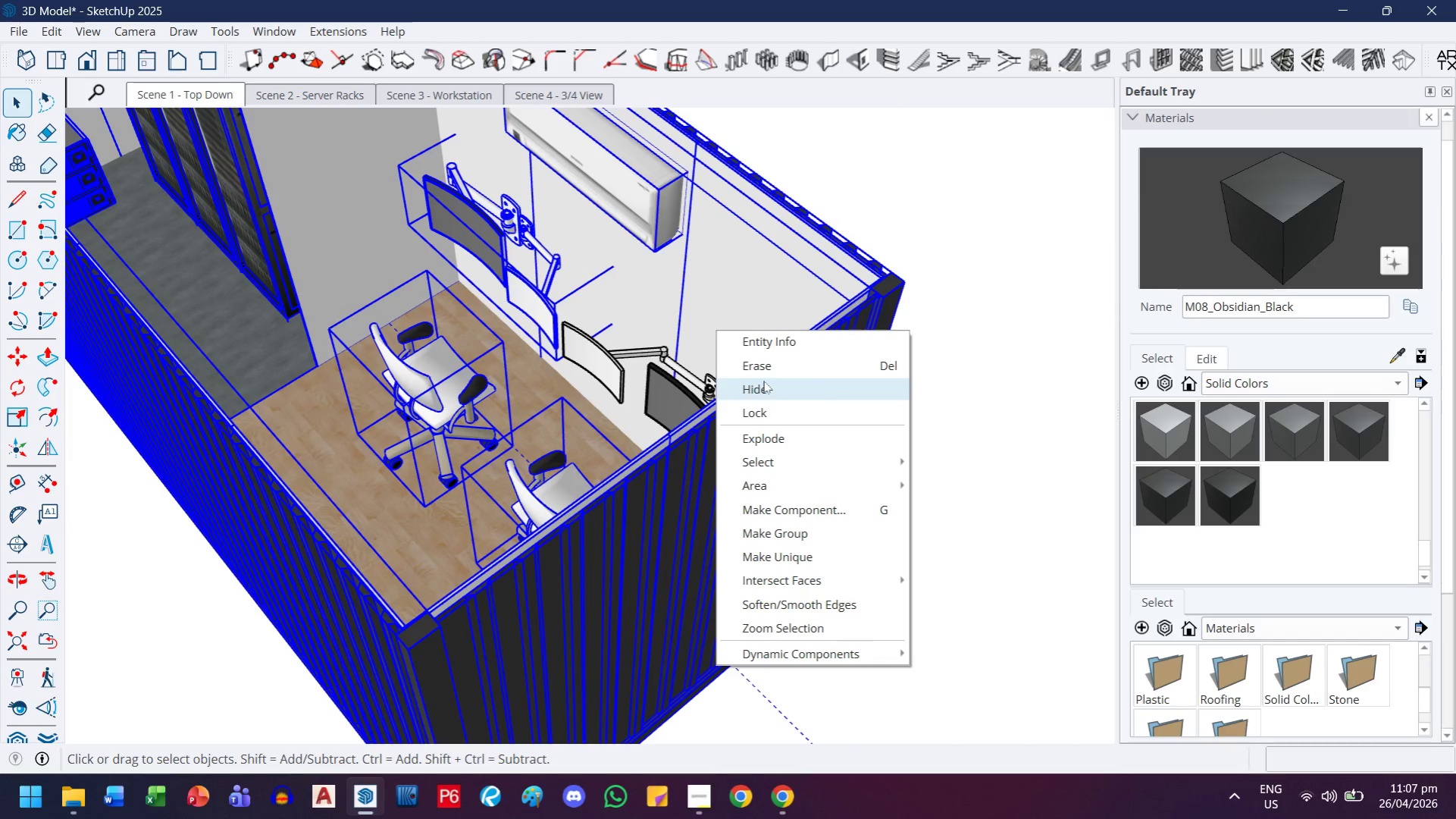 
left_click([764, 381])
 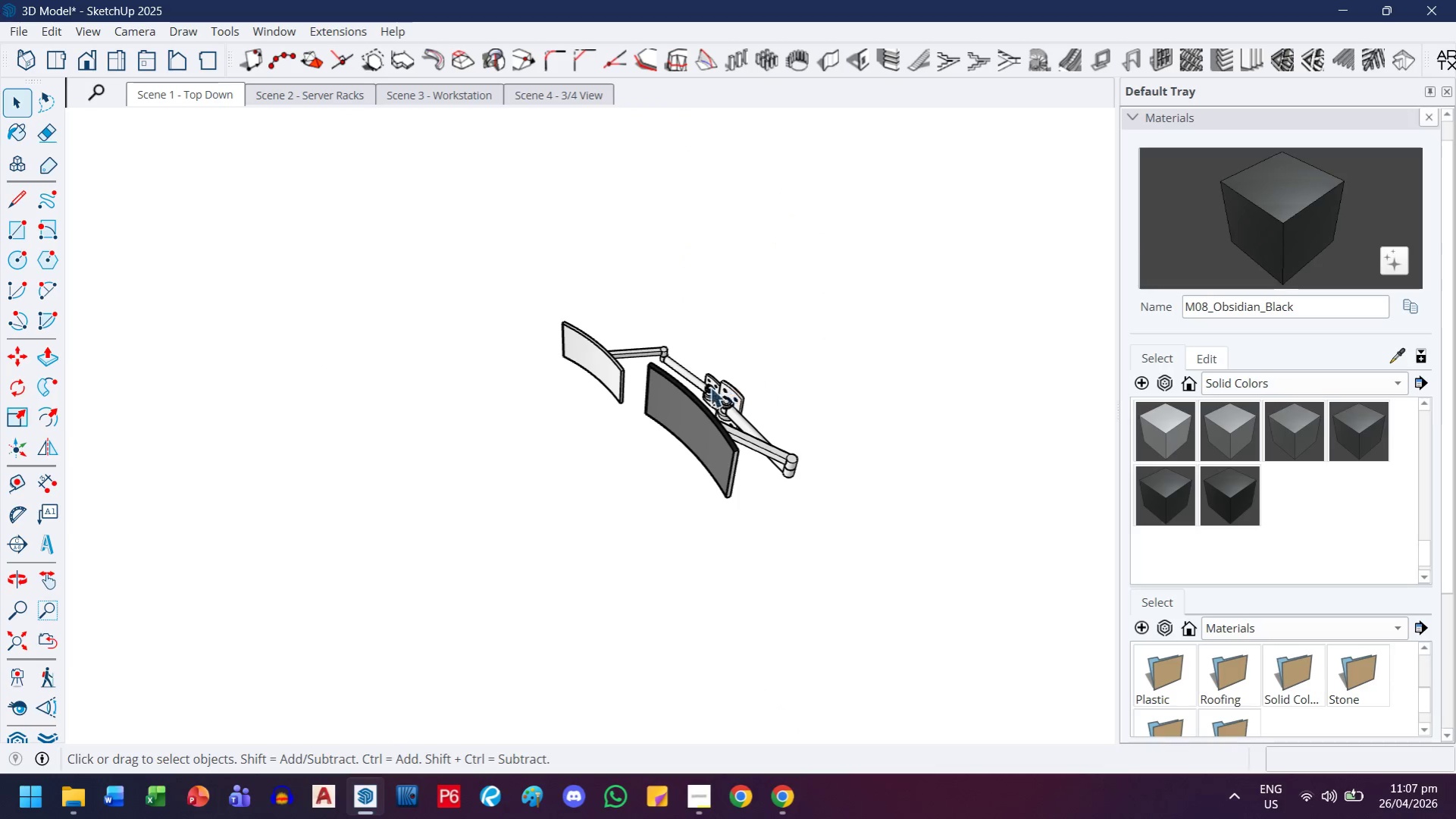 
double_click([671, 481])
 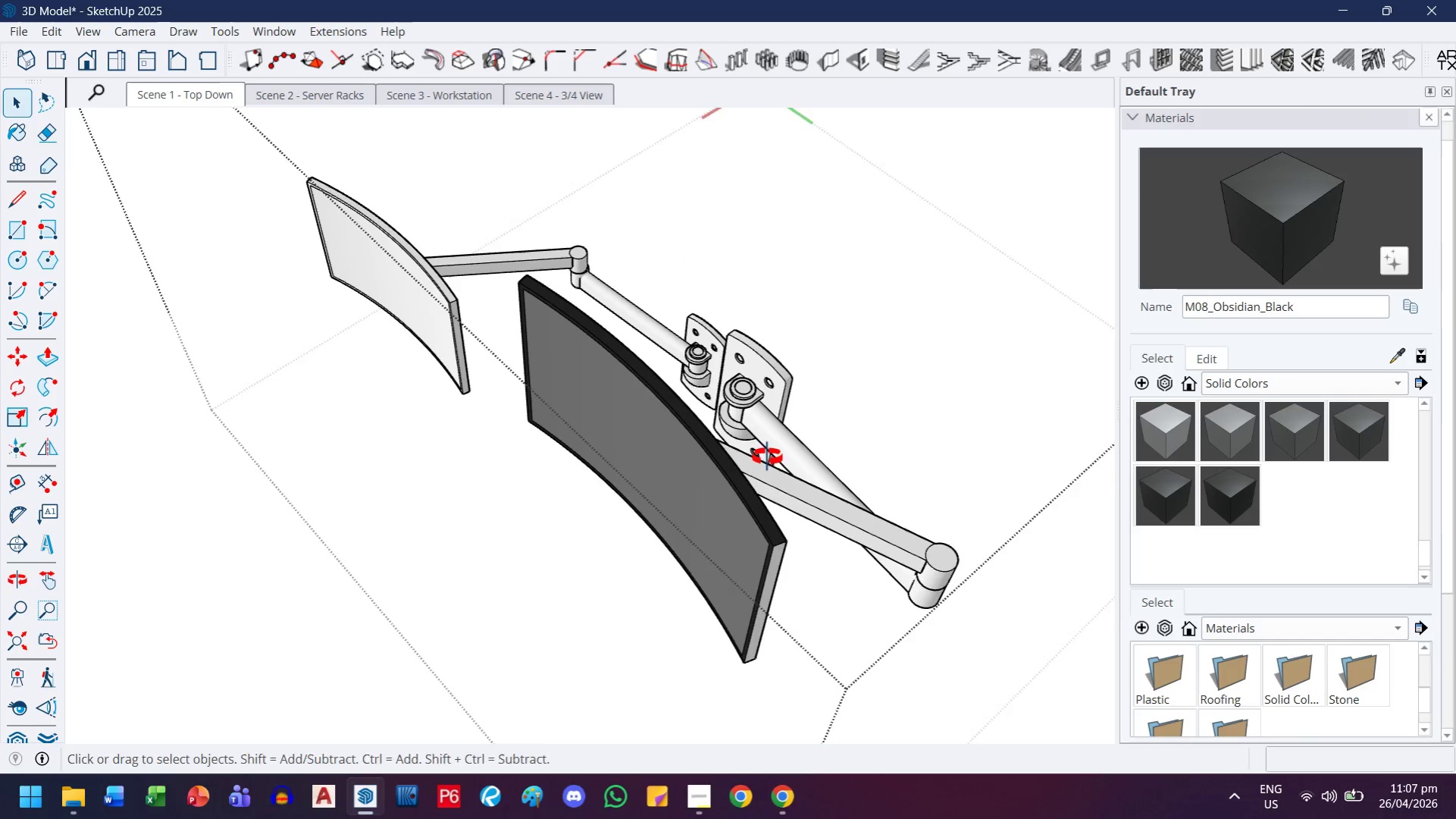 
scroll: coordinate [766, 457], scroll_direction: up, amount: 11.0
 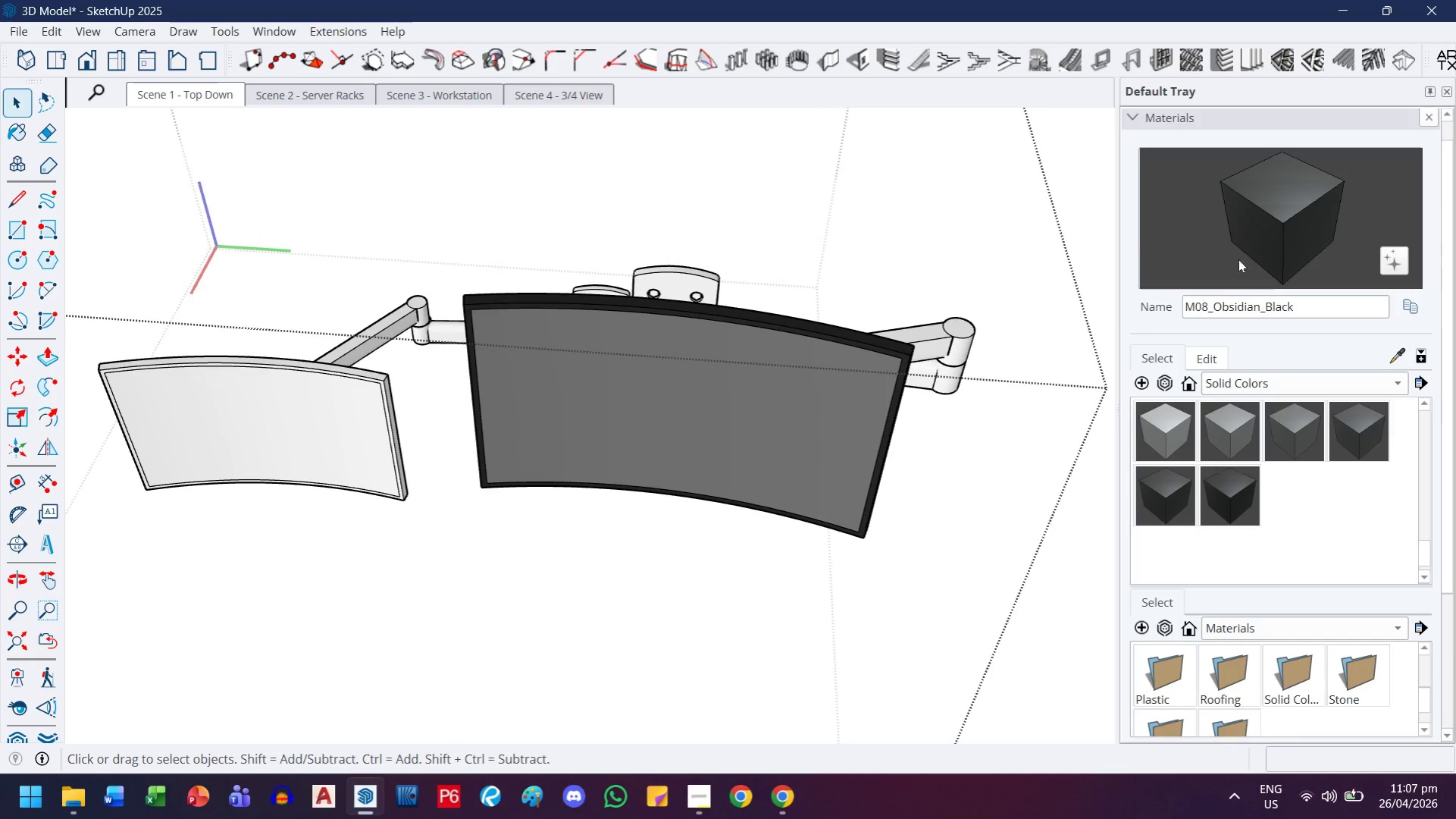 
left_click([1273, 212])
 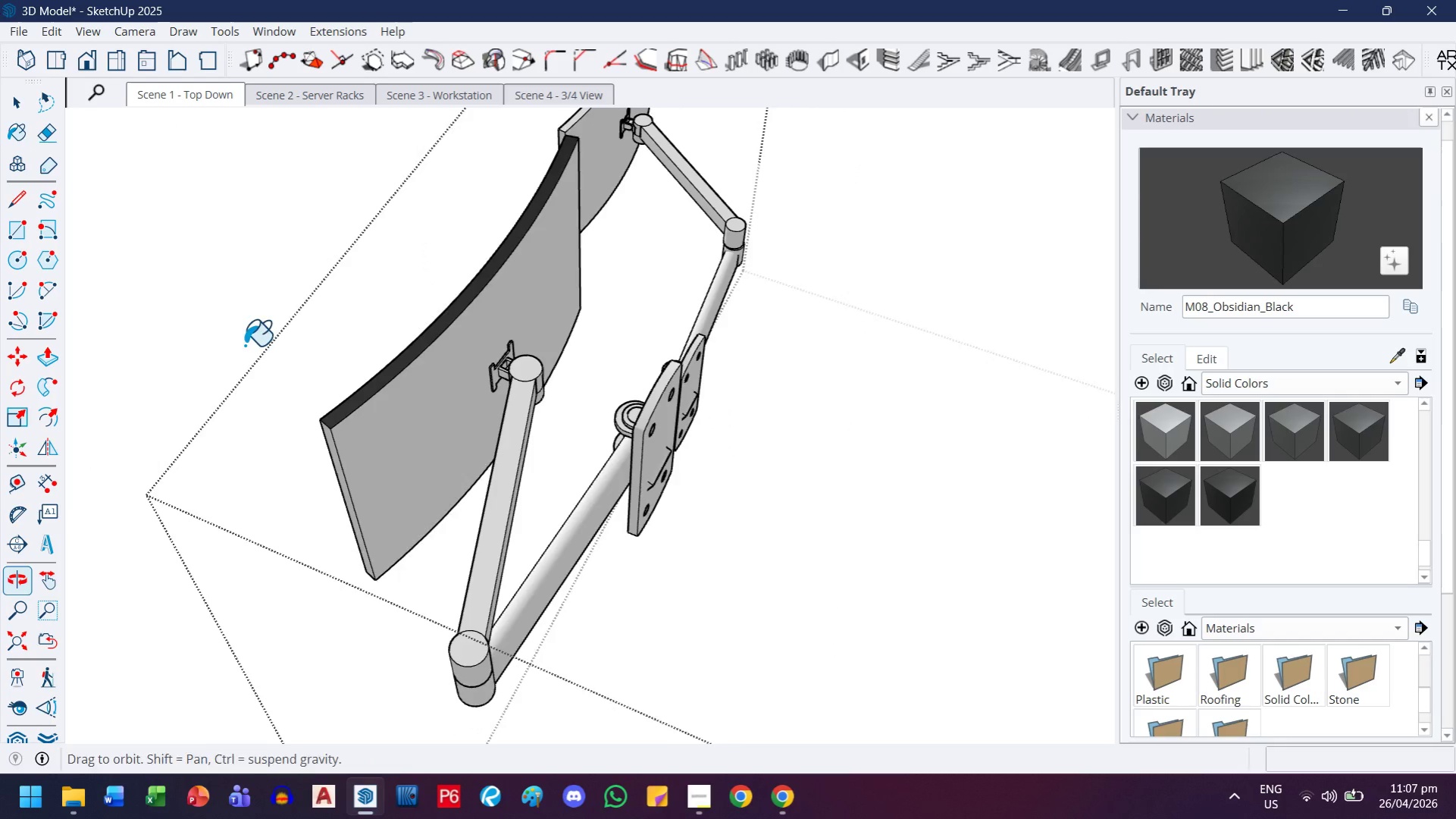 
left_click([400, 411])
 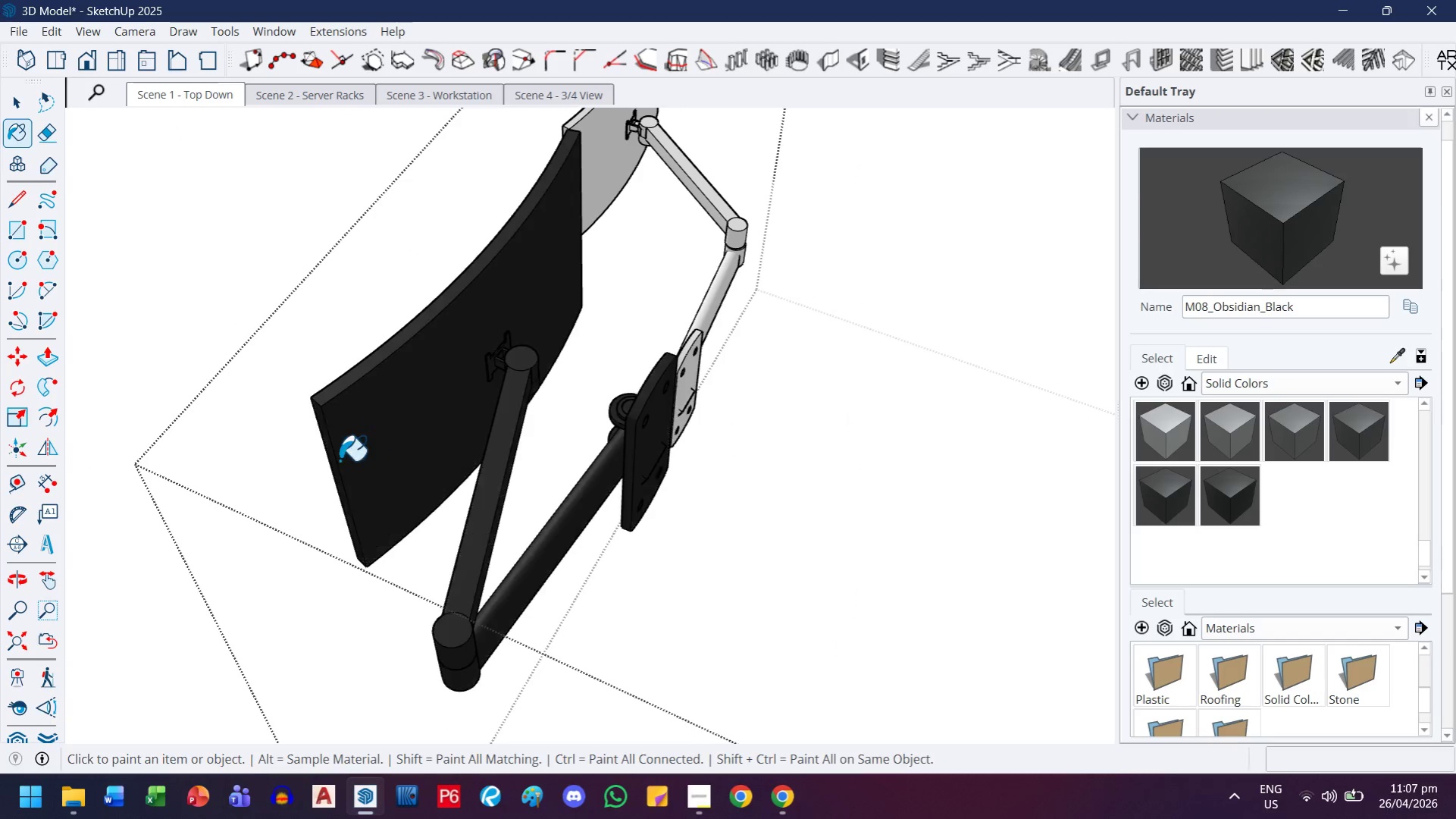 
scroll: coordinate [330, 463], scroll_direction: up, amount: 4.0
 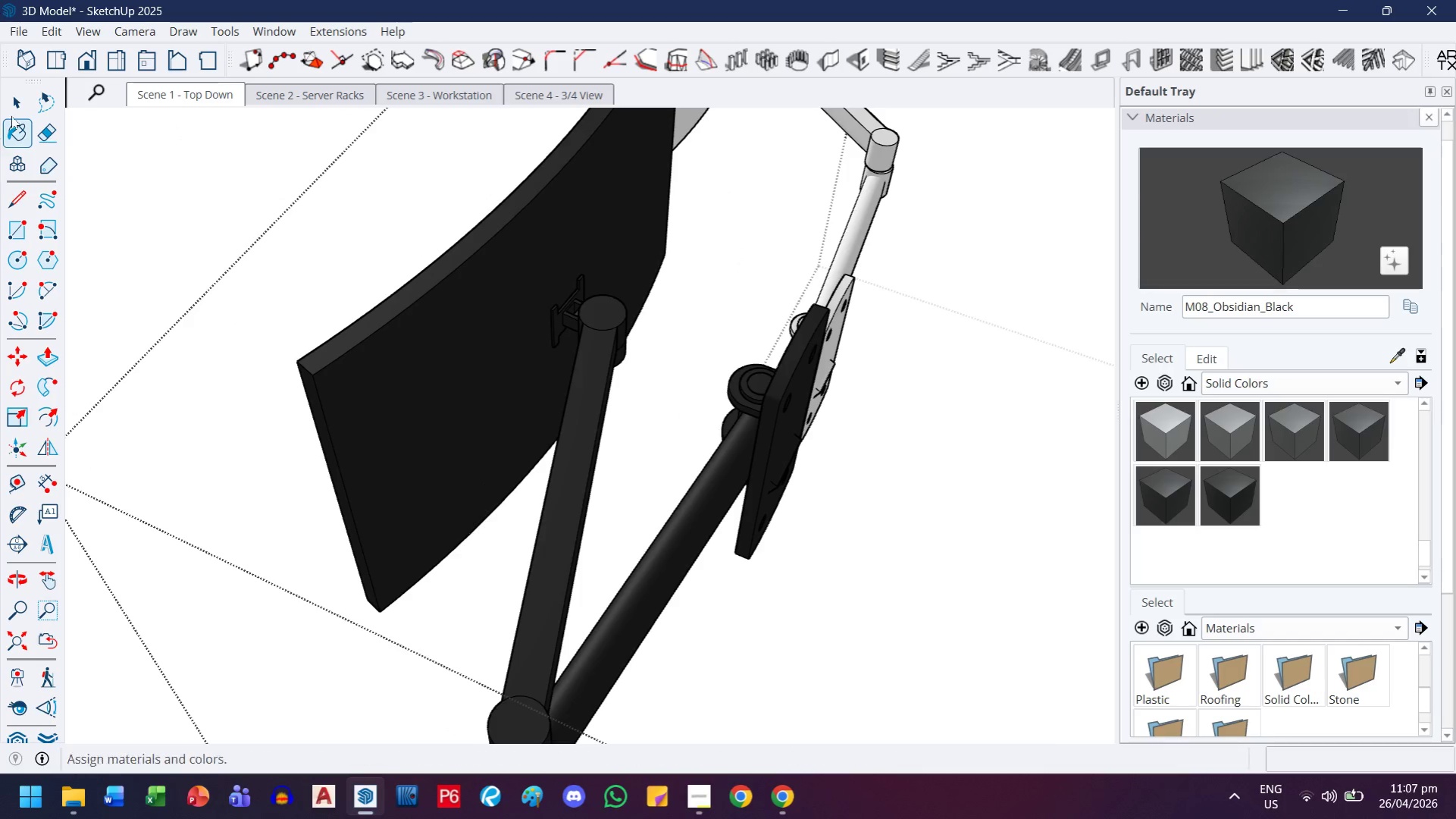 
left_click([20, 99])
 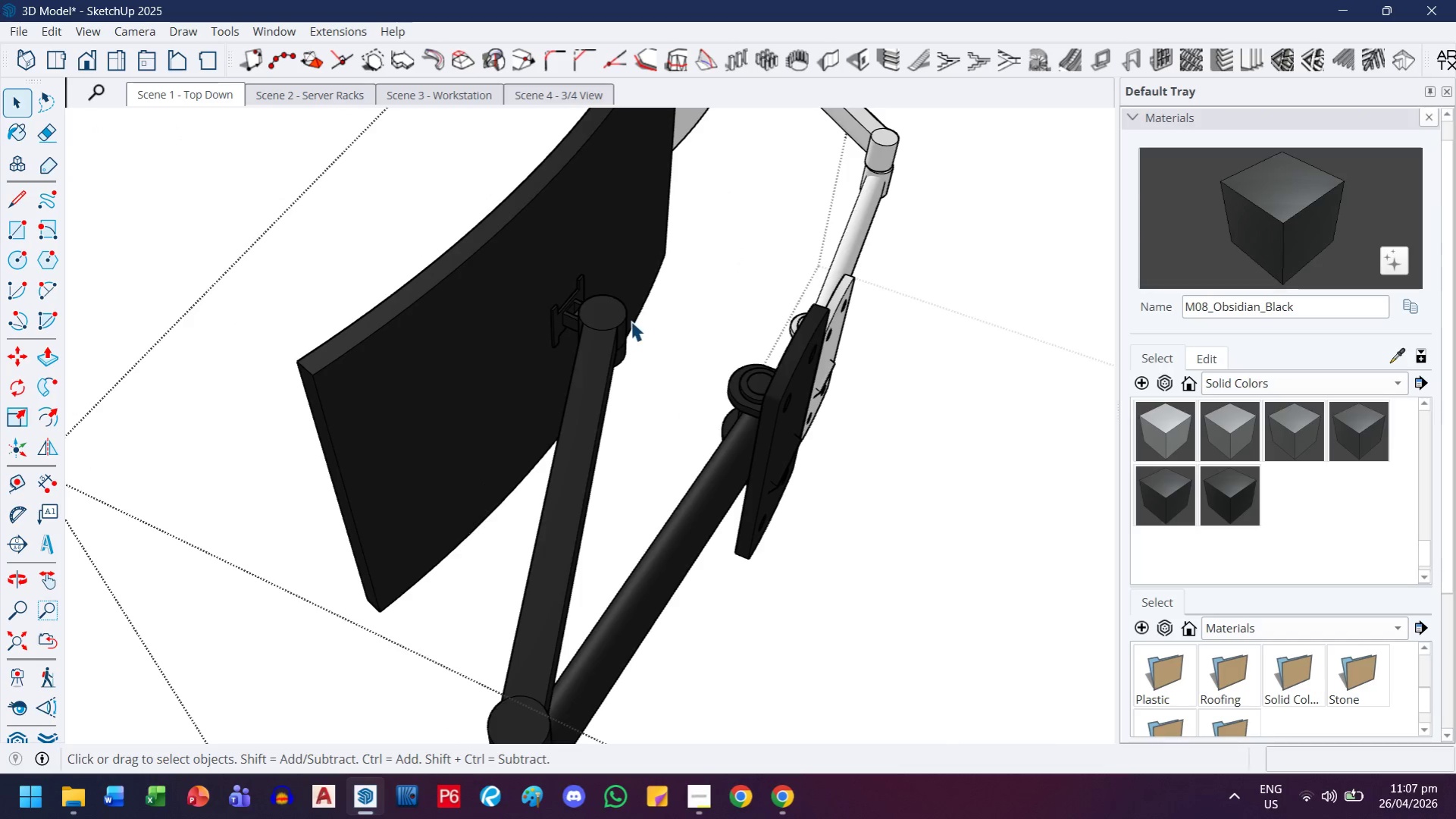 
key(Control+ControlLeft)
 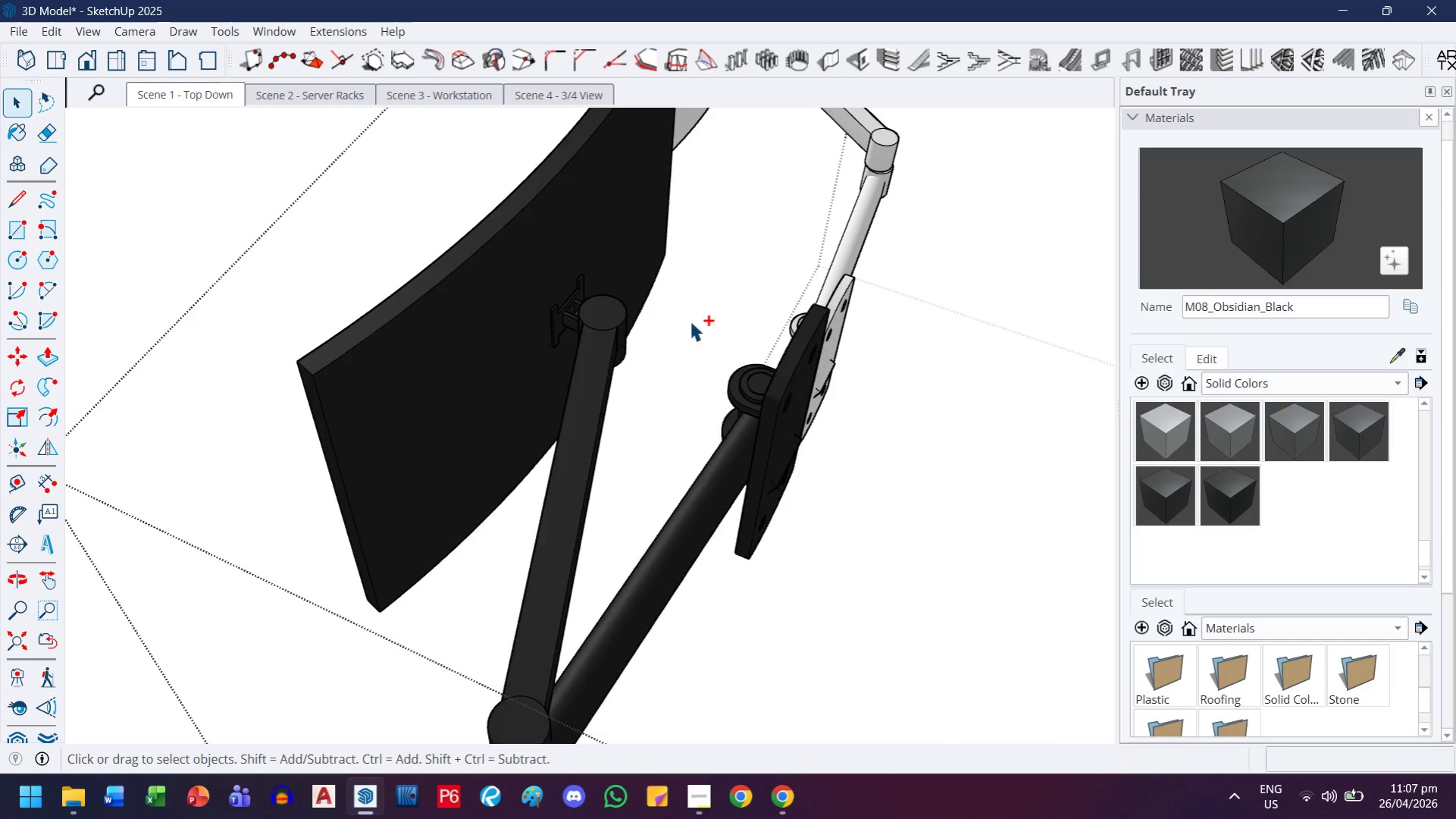 
key(Control+Z)
 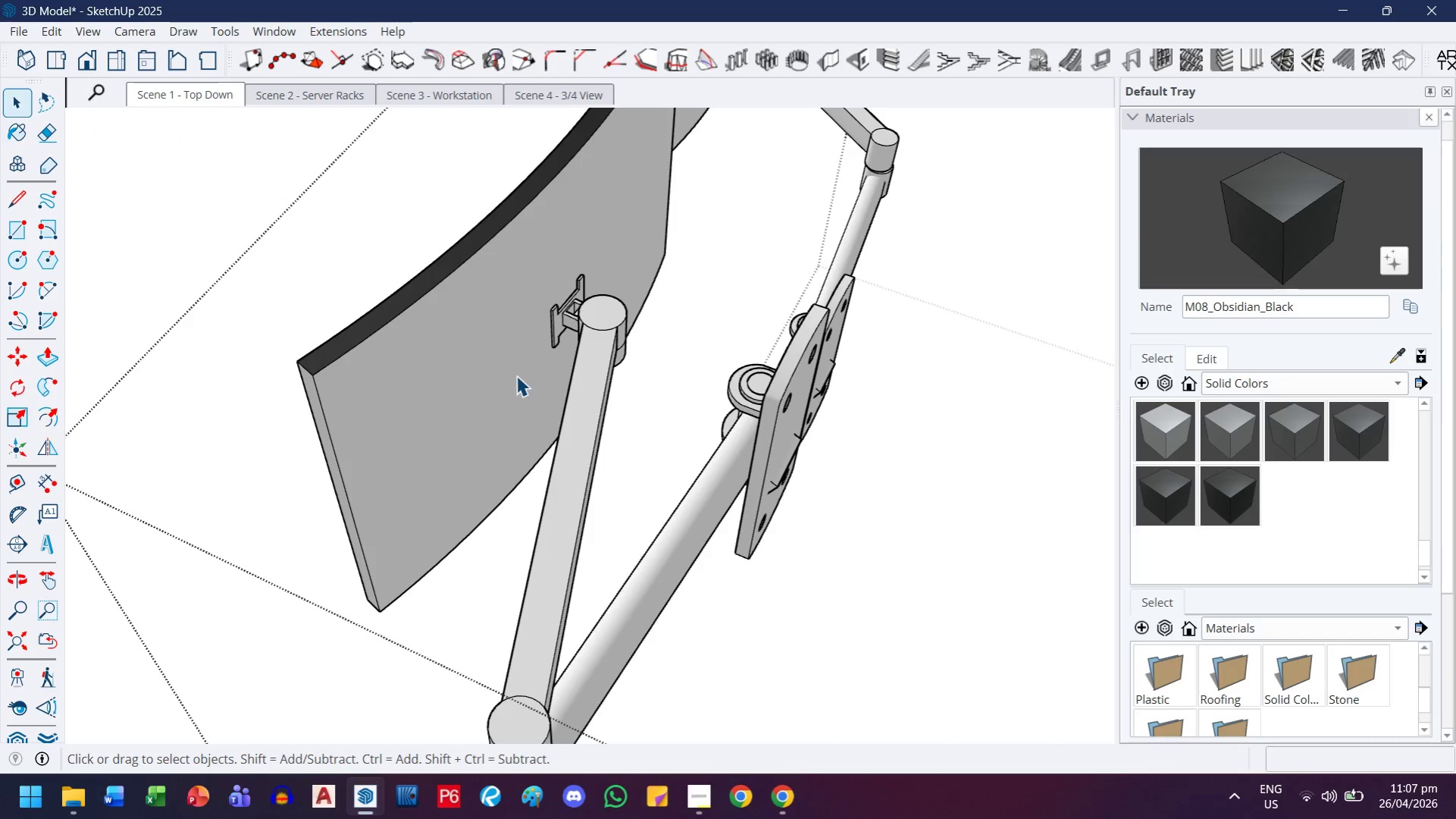 
double_click([473, 381])
 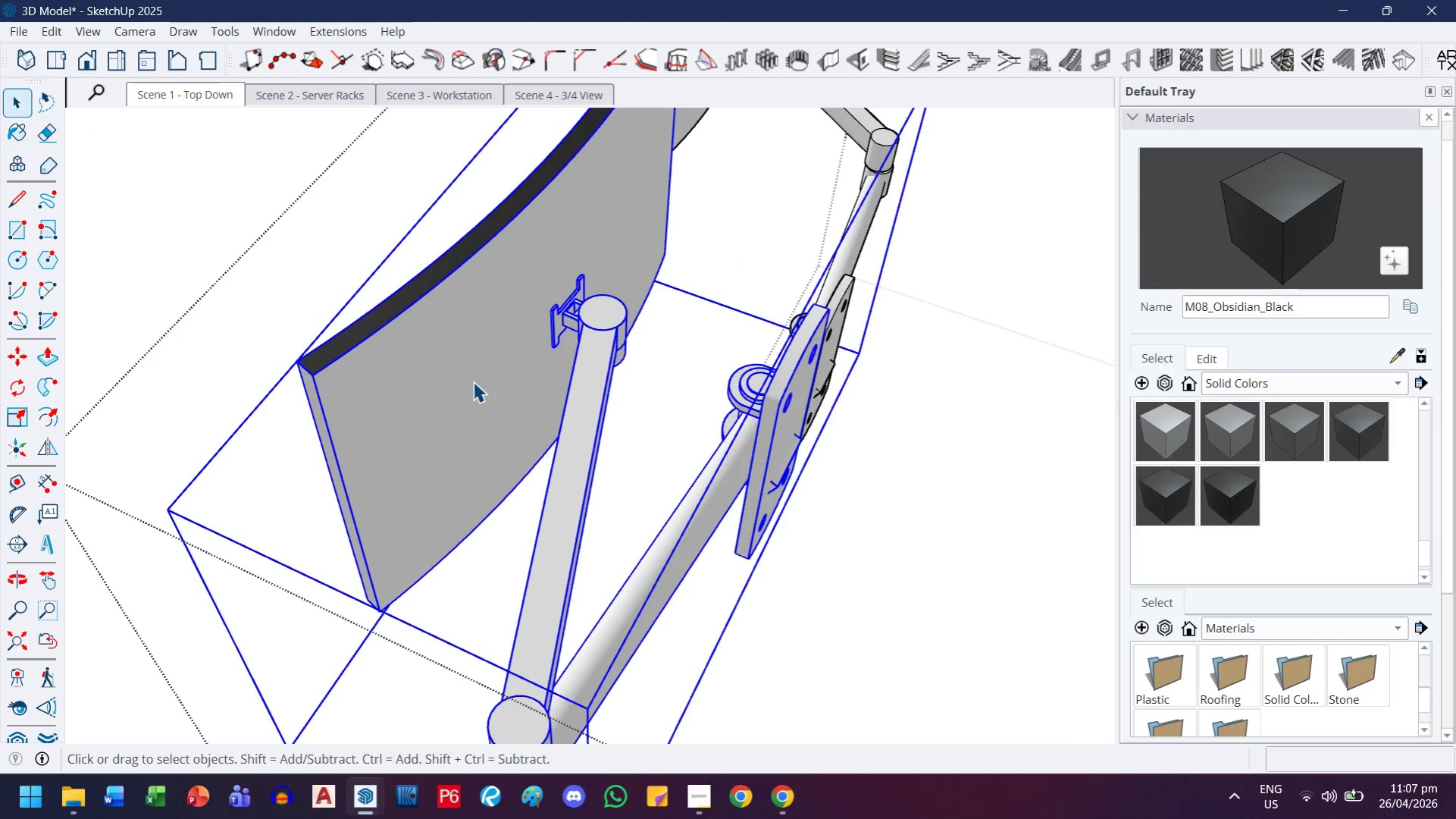 
triple_click([473, 381])
 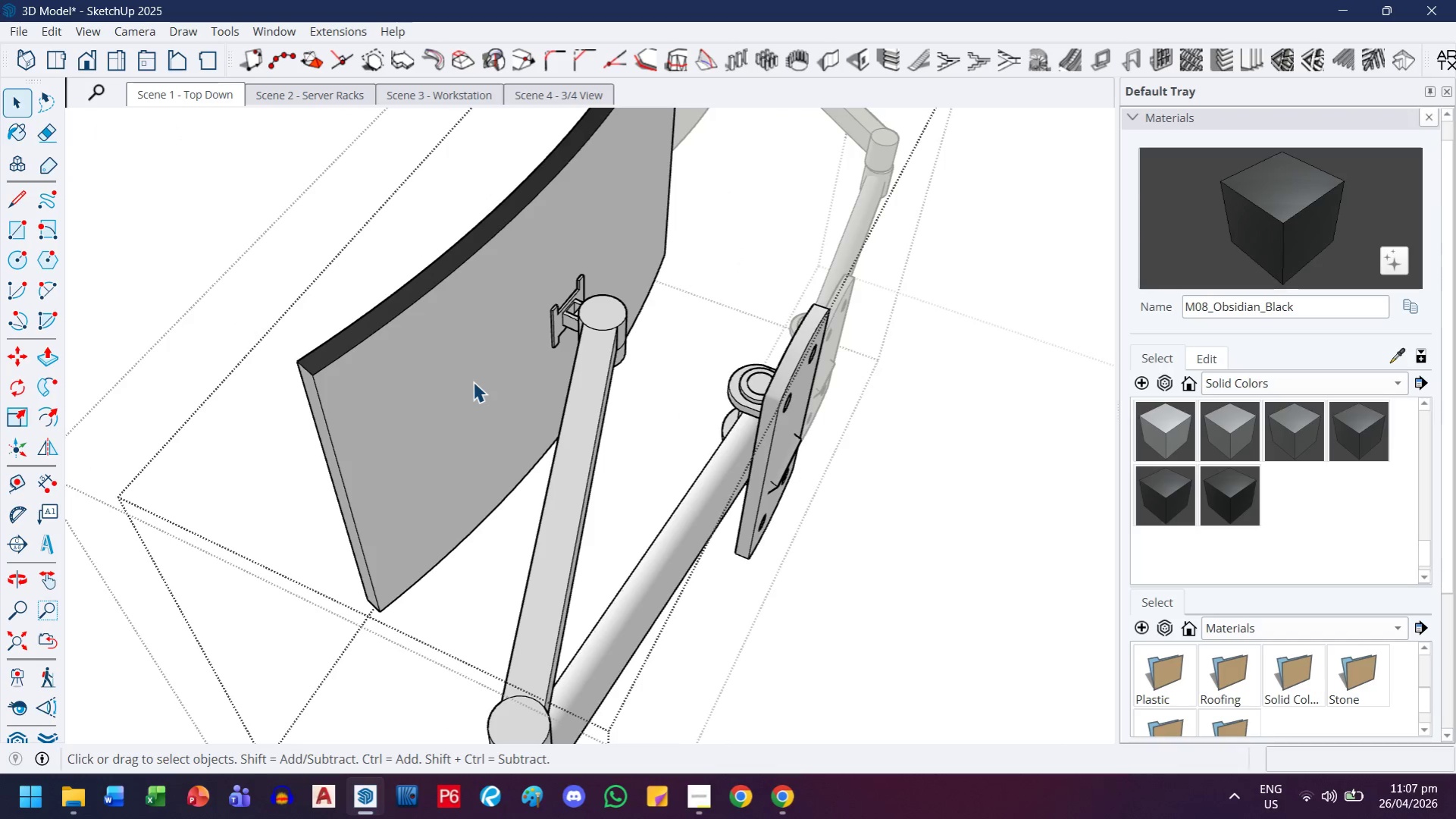 
triple_click([471, 381])
 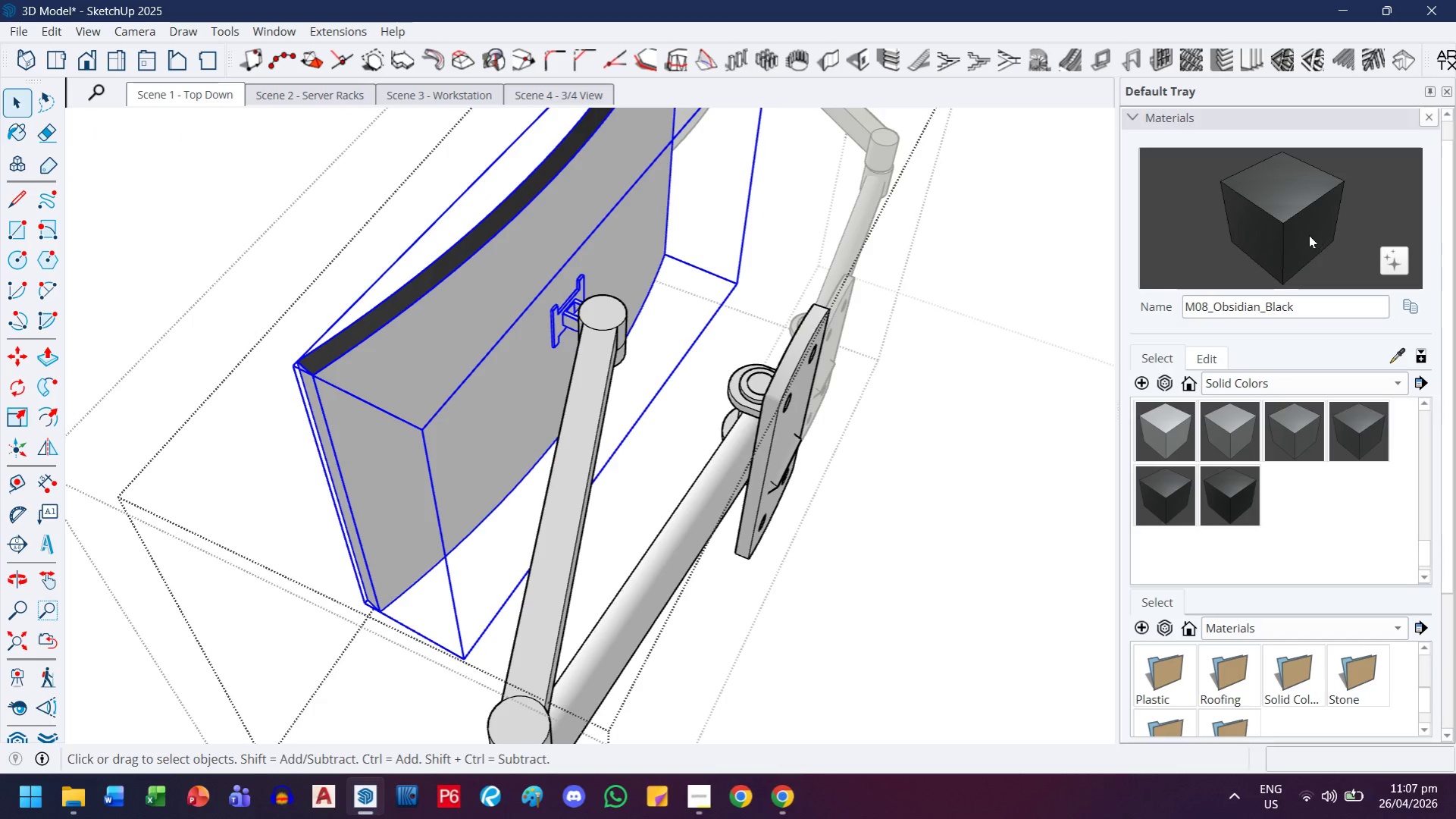 
left_click([1308, 235])
 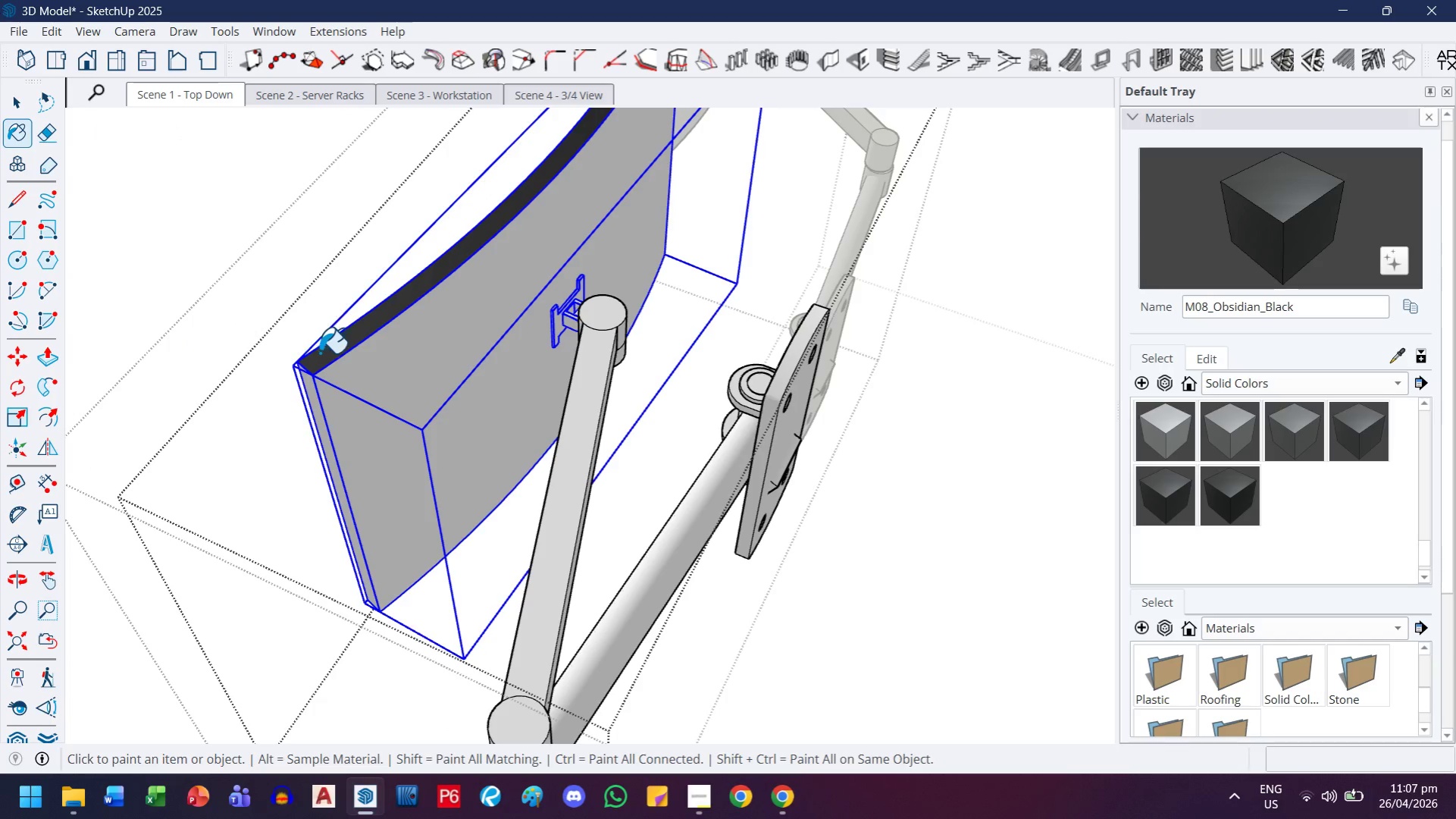 
left_click([400, 347])
 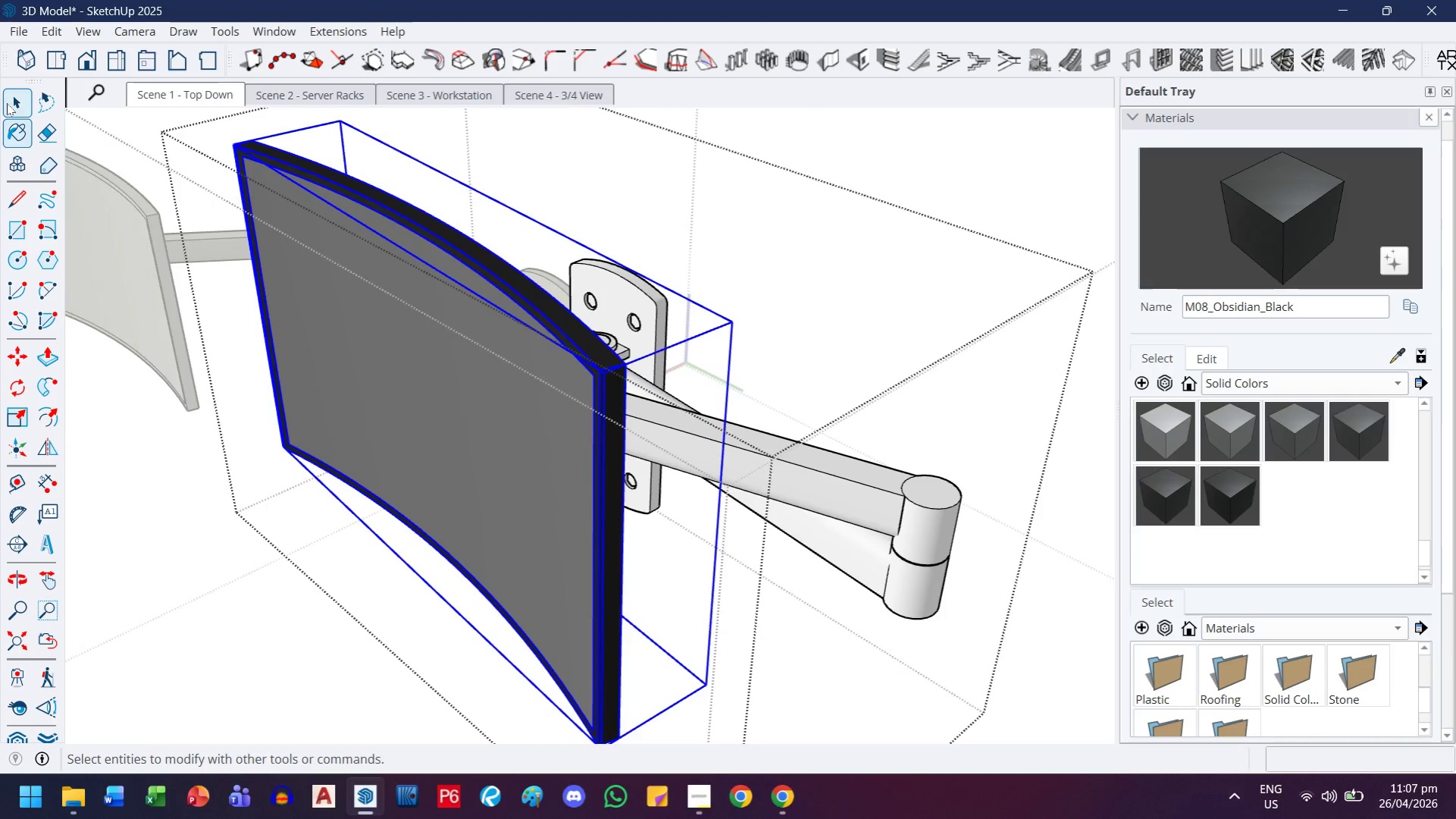 
left_click_drag(start_coordinate=[630, 210], to_coordinate=[640, 210])
 